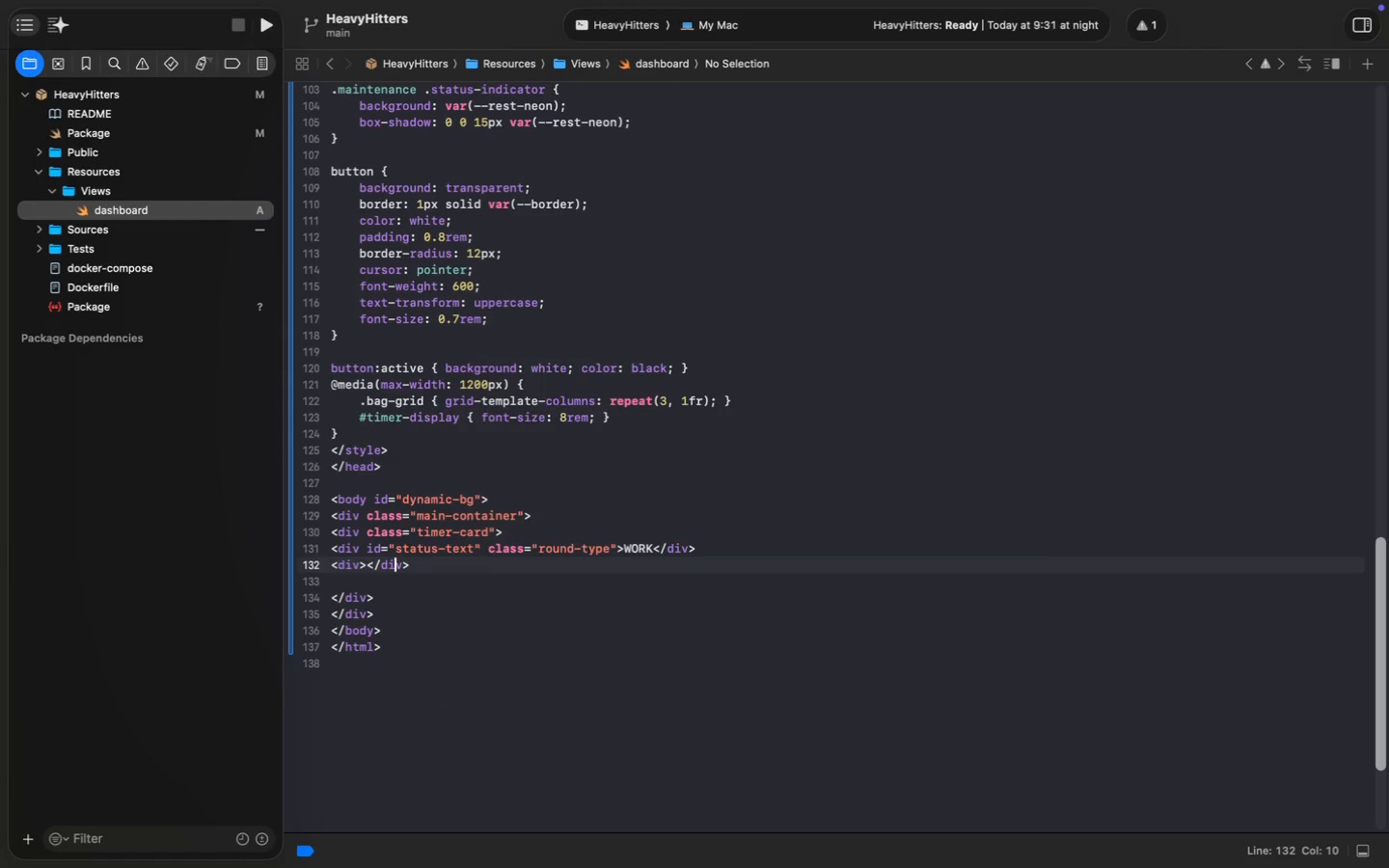 
key(ArrowLeft)
 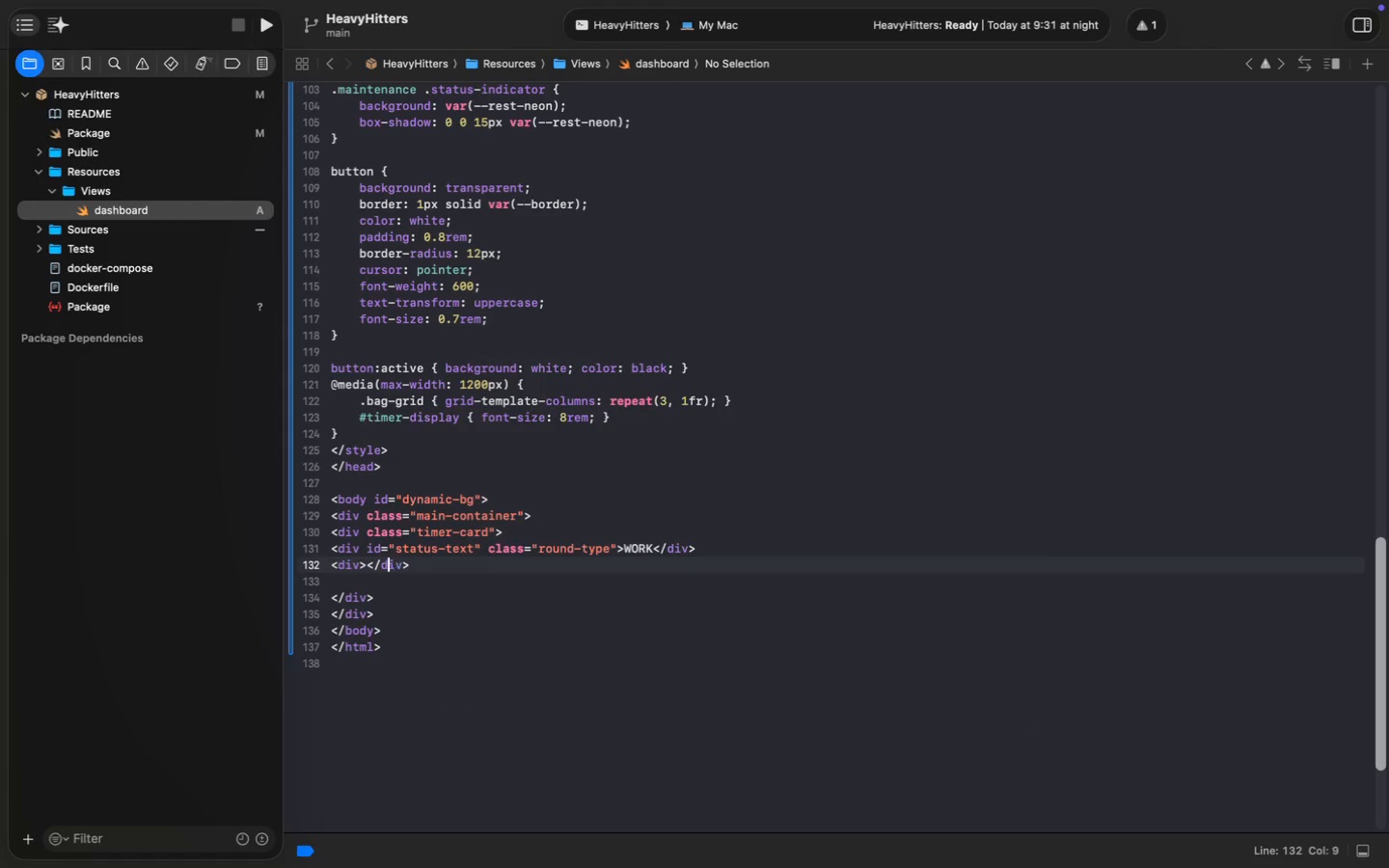 
key(ArrowLeft)
 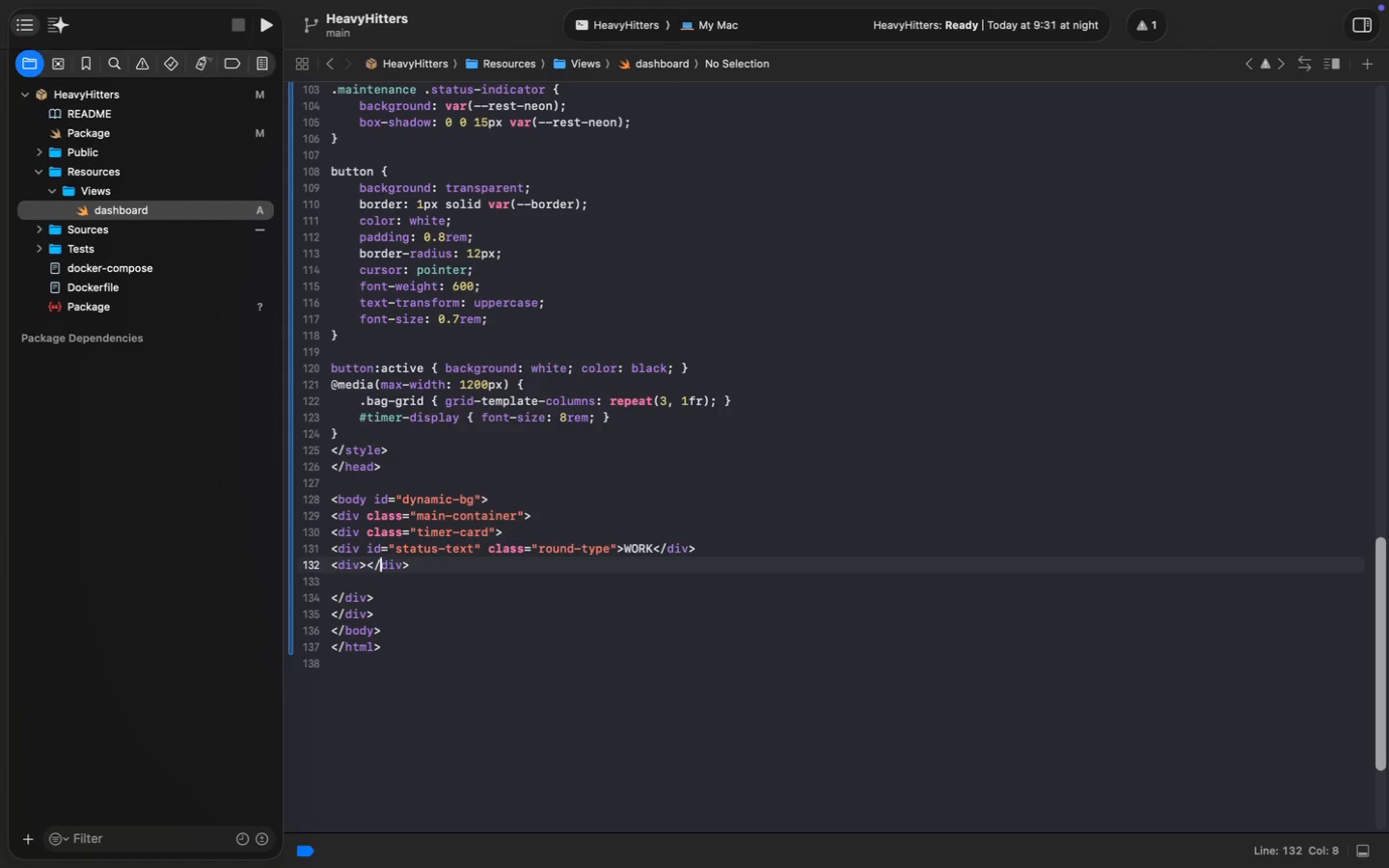 
key(ArrowLeft)
 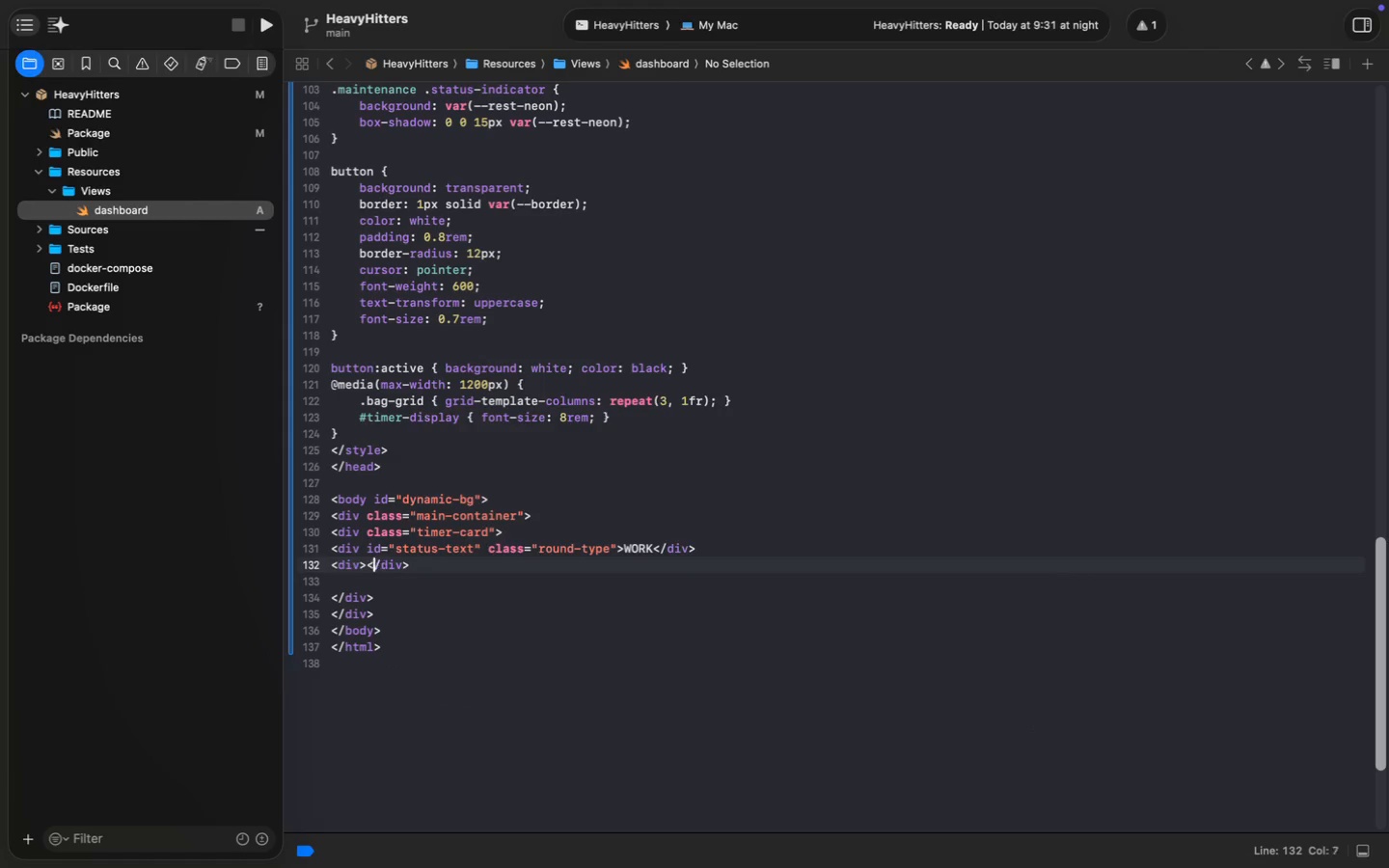 
key(ArrowLeft)
 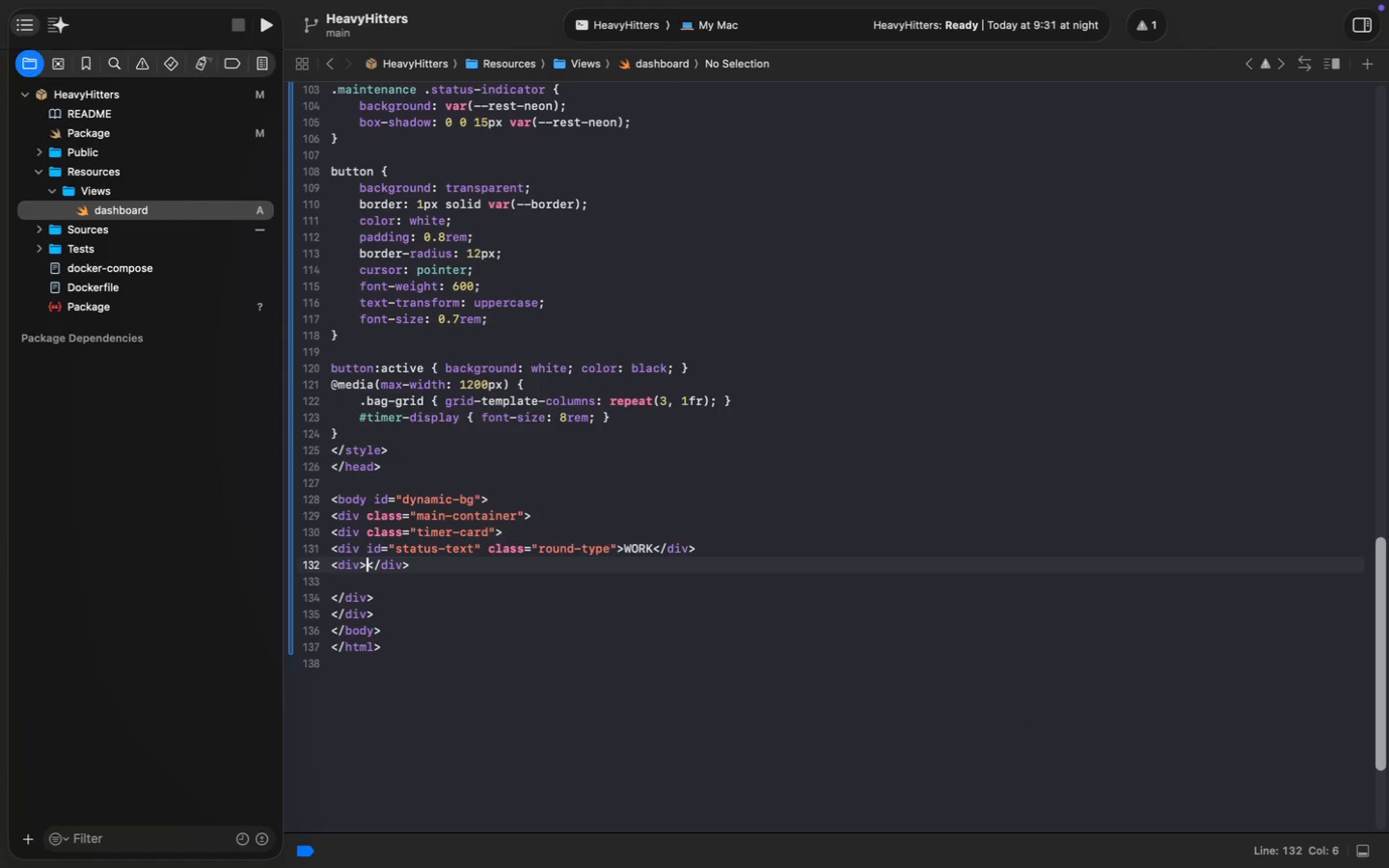 
key(ArrowLeft)
 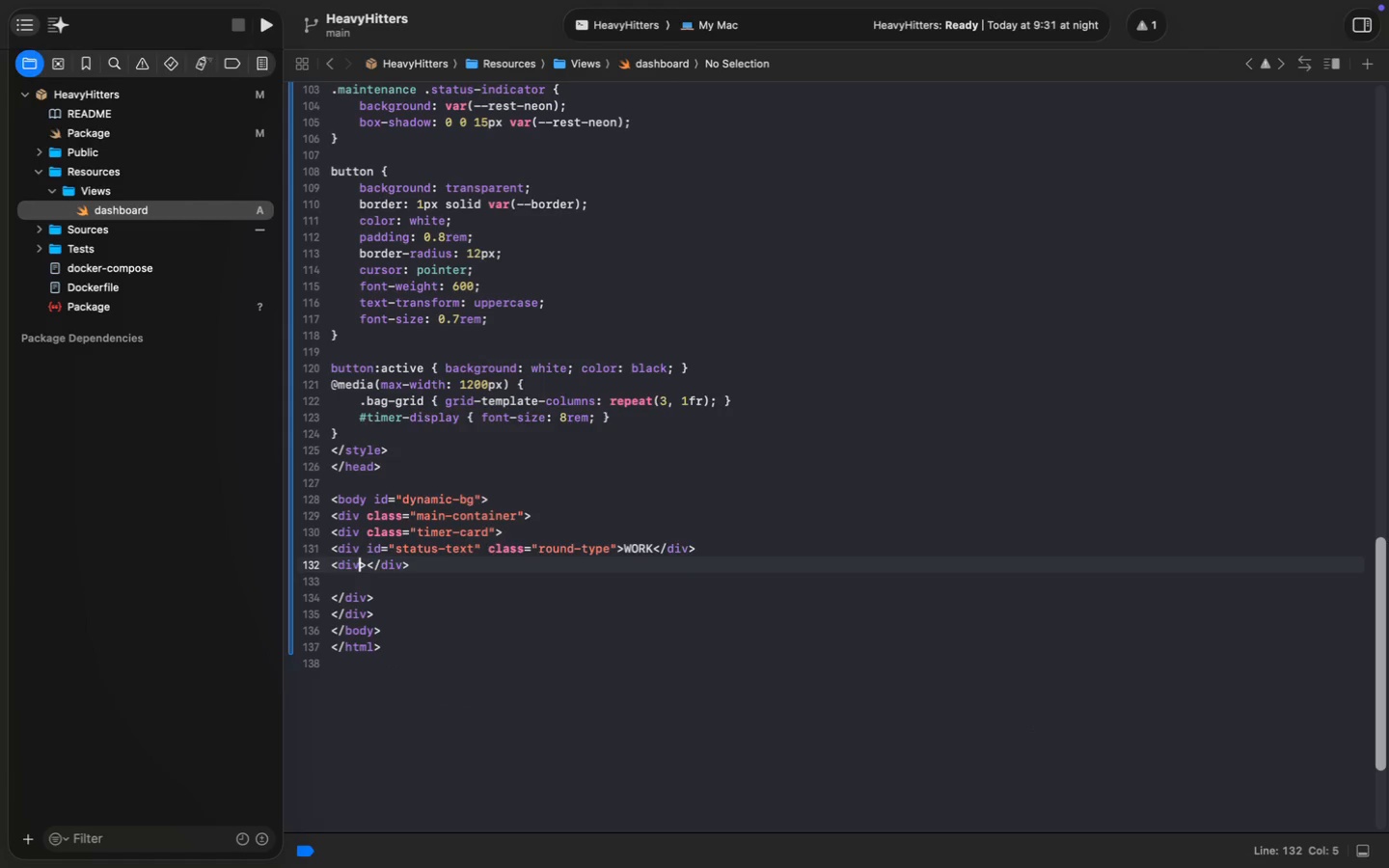 
key(ArrowLeft)
 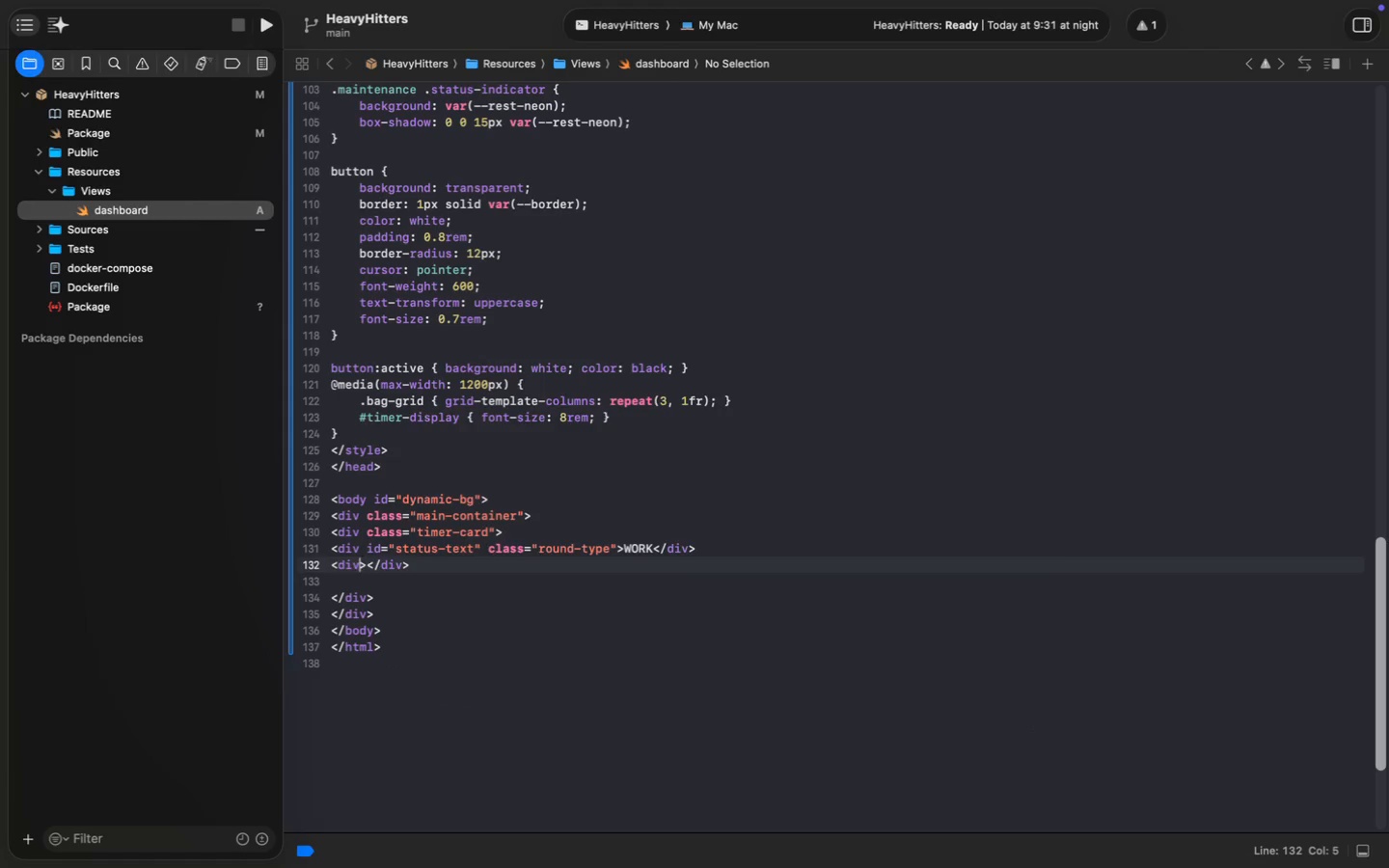 
key(ArrowRight)
 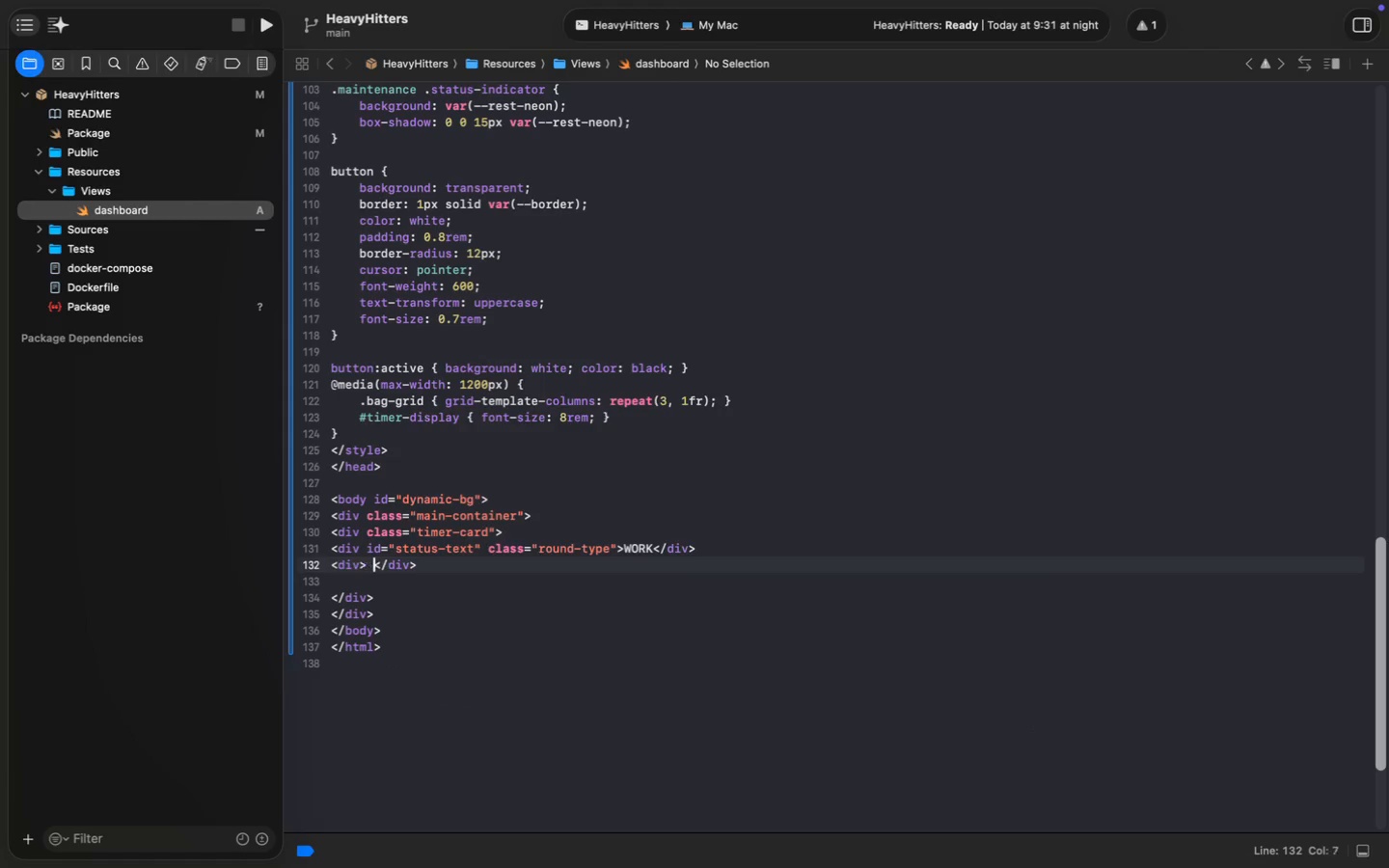 
key(Space)
 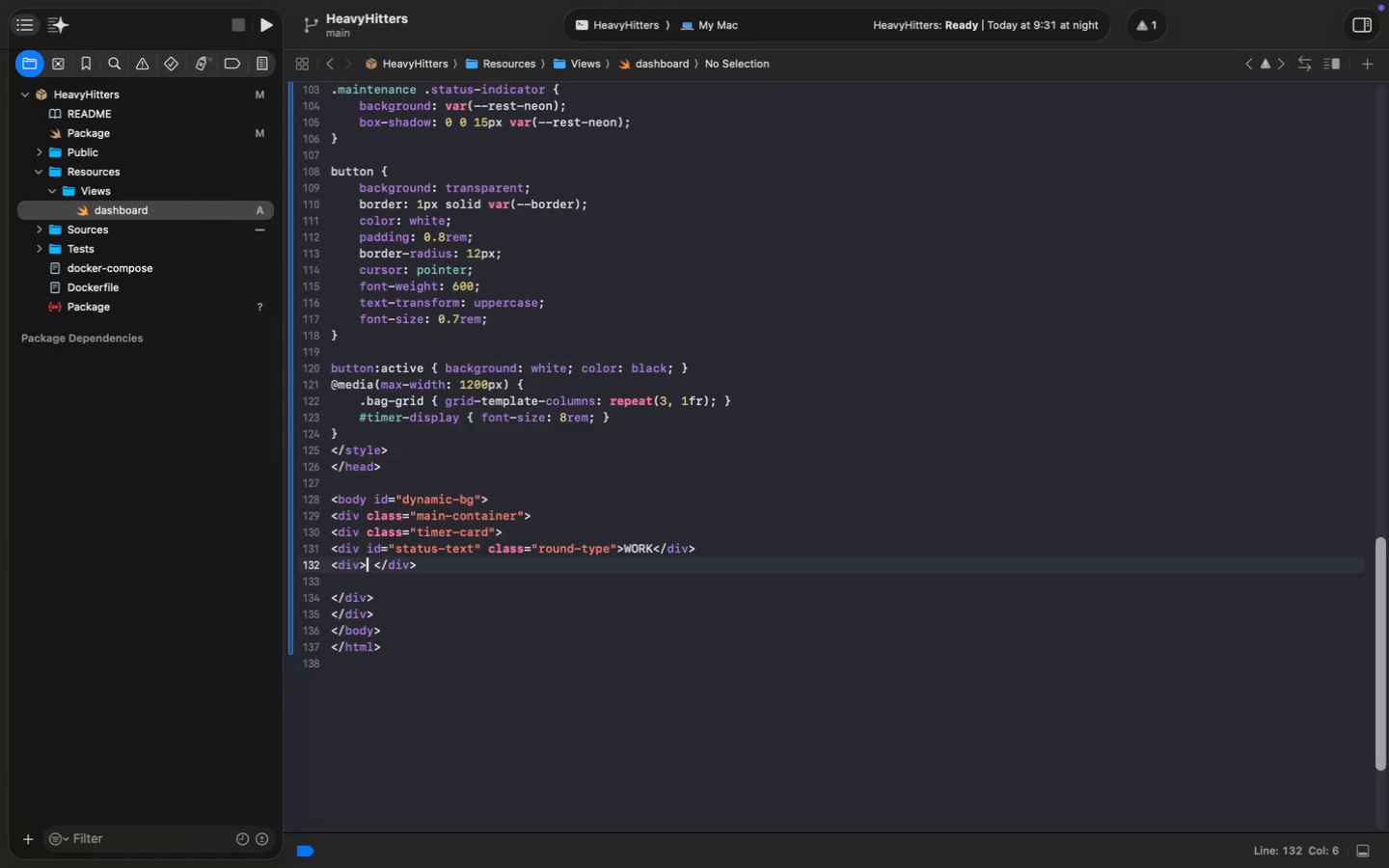 
key(ArrowLeft)
 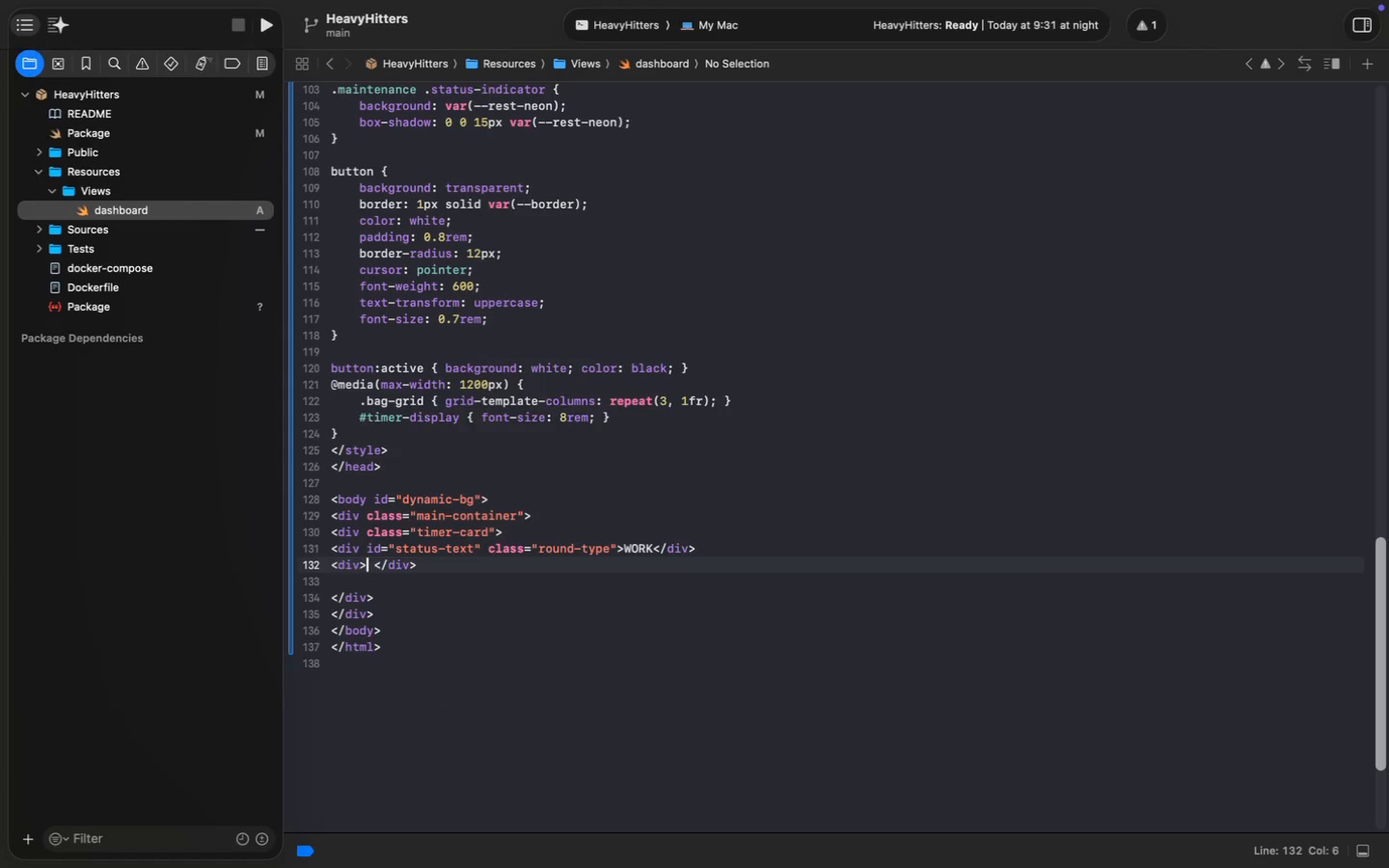 
key(Space)
 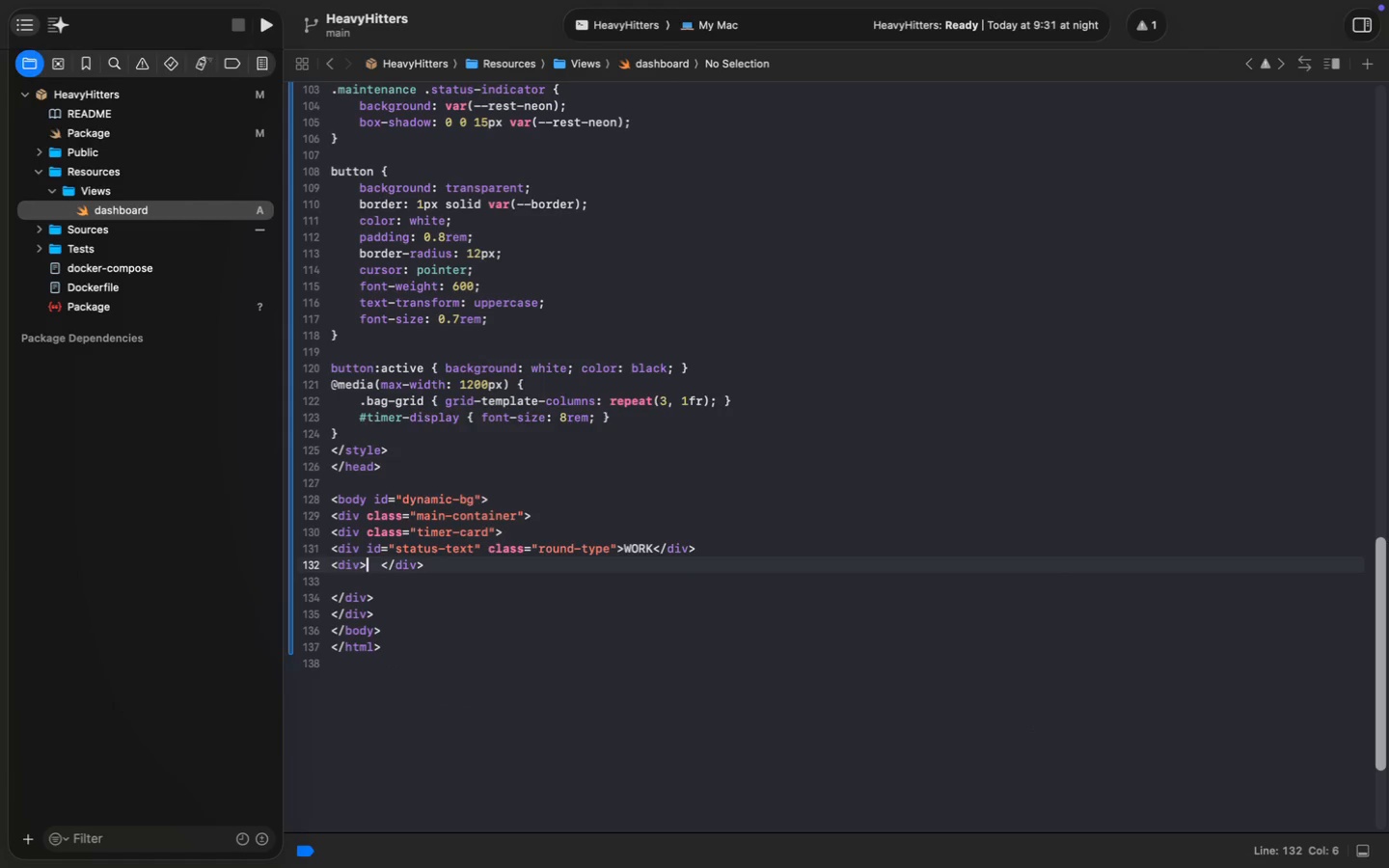 
key(ArrowLeft)
 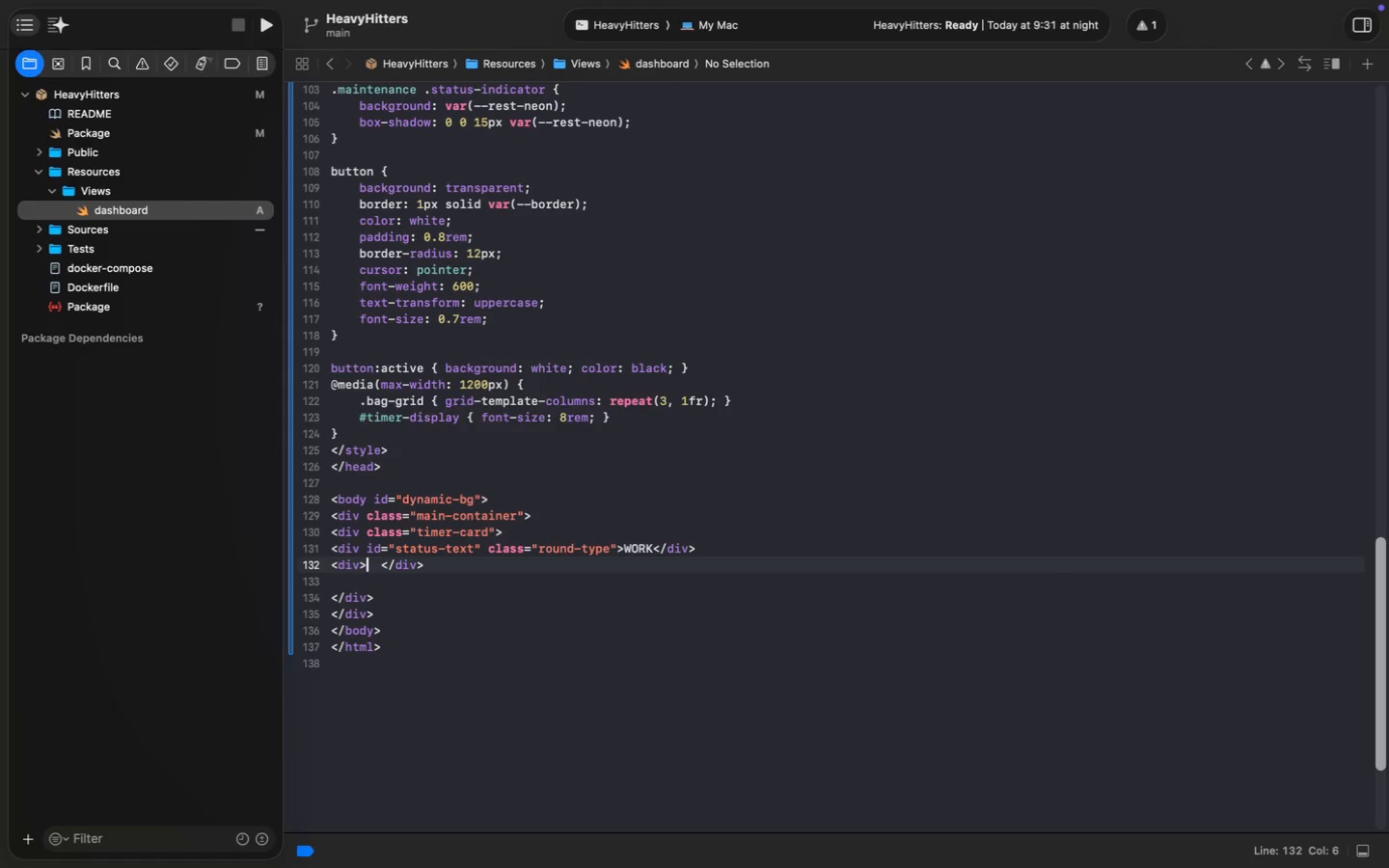 
key(ArrowLeft)
 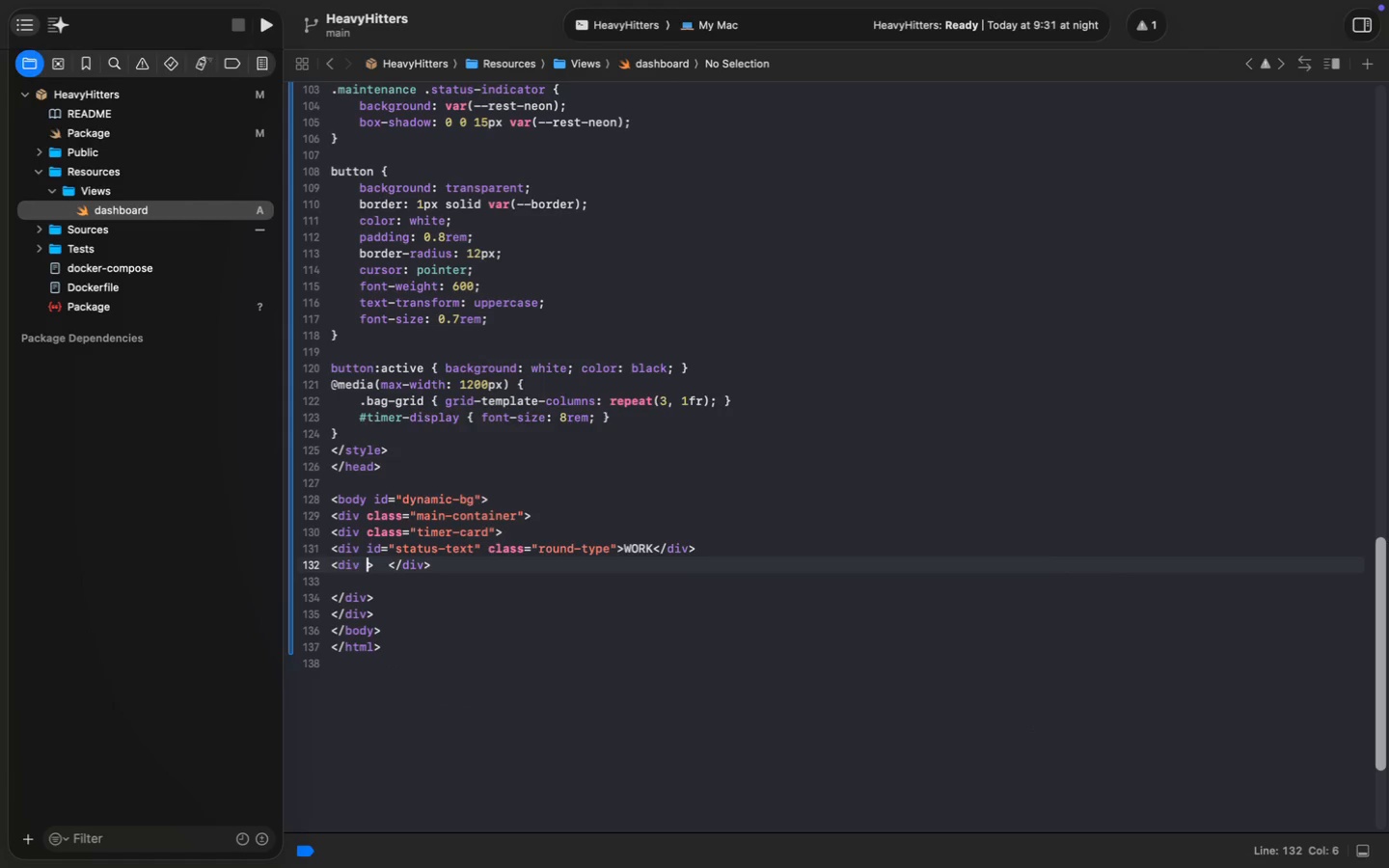 
type( id="")
 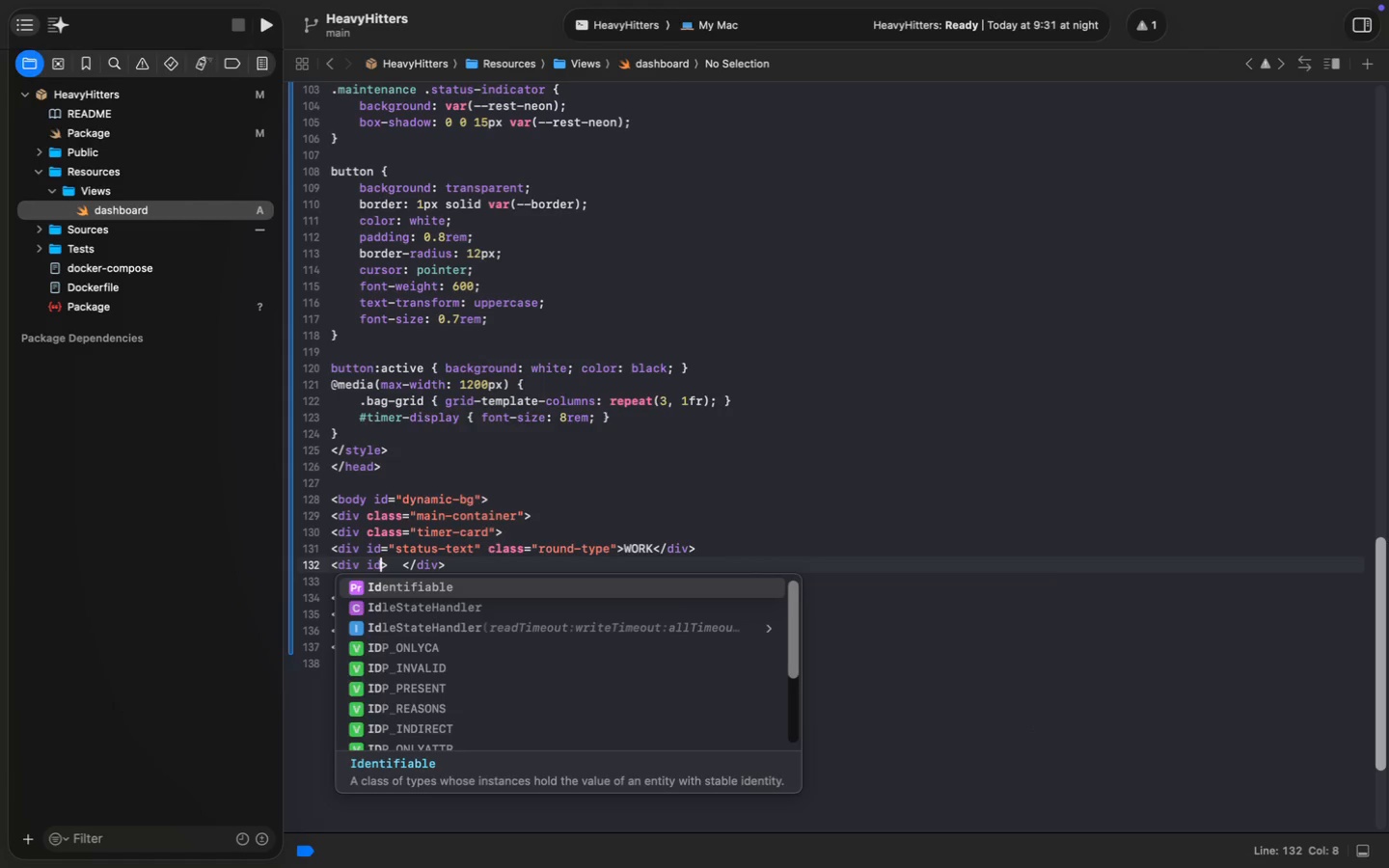 
key(ArrowLeft)
 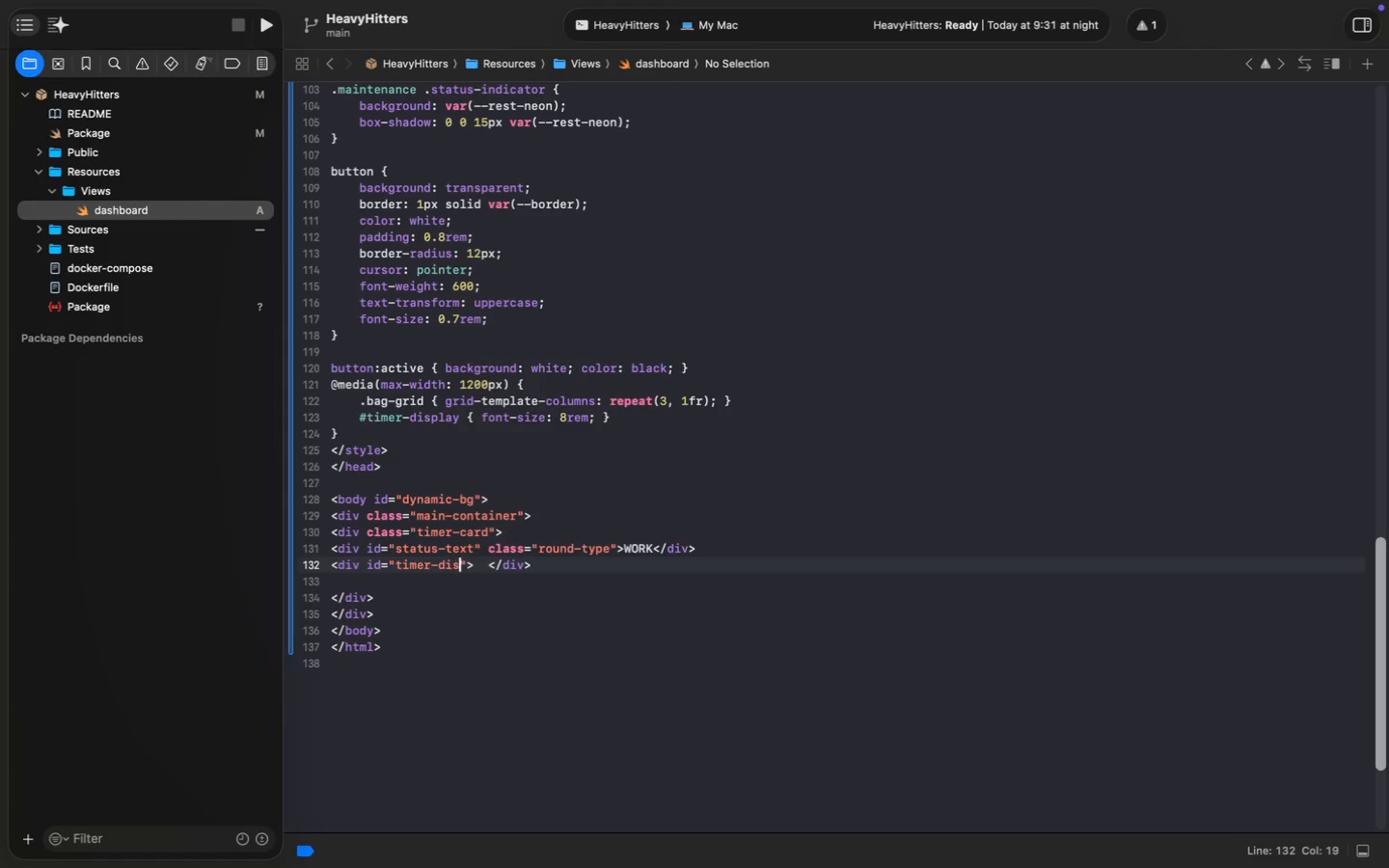 
type(timer-display)
 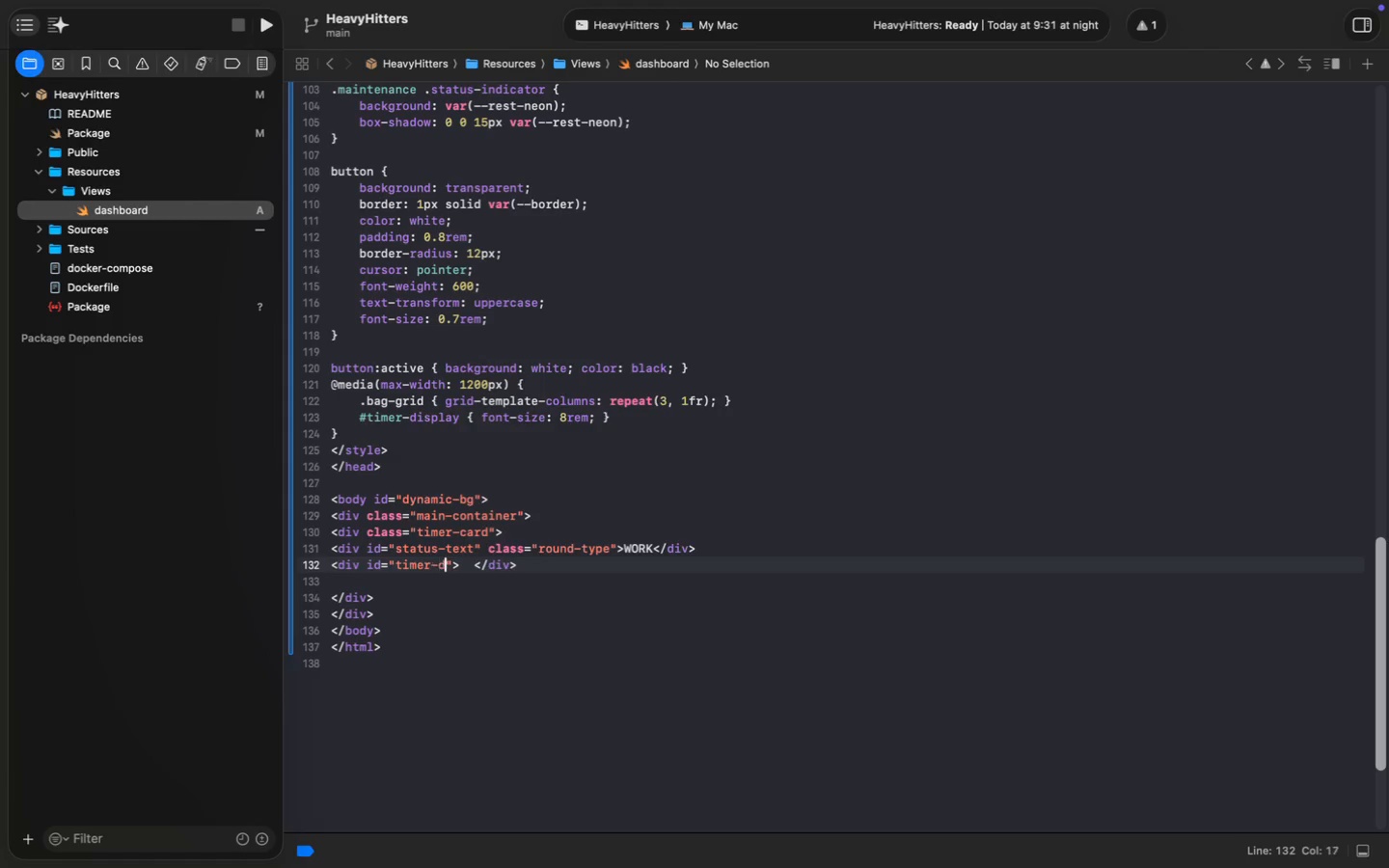 
key(ArrowRight)
 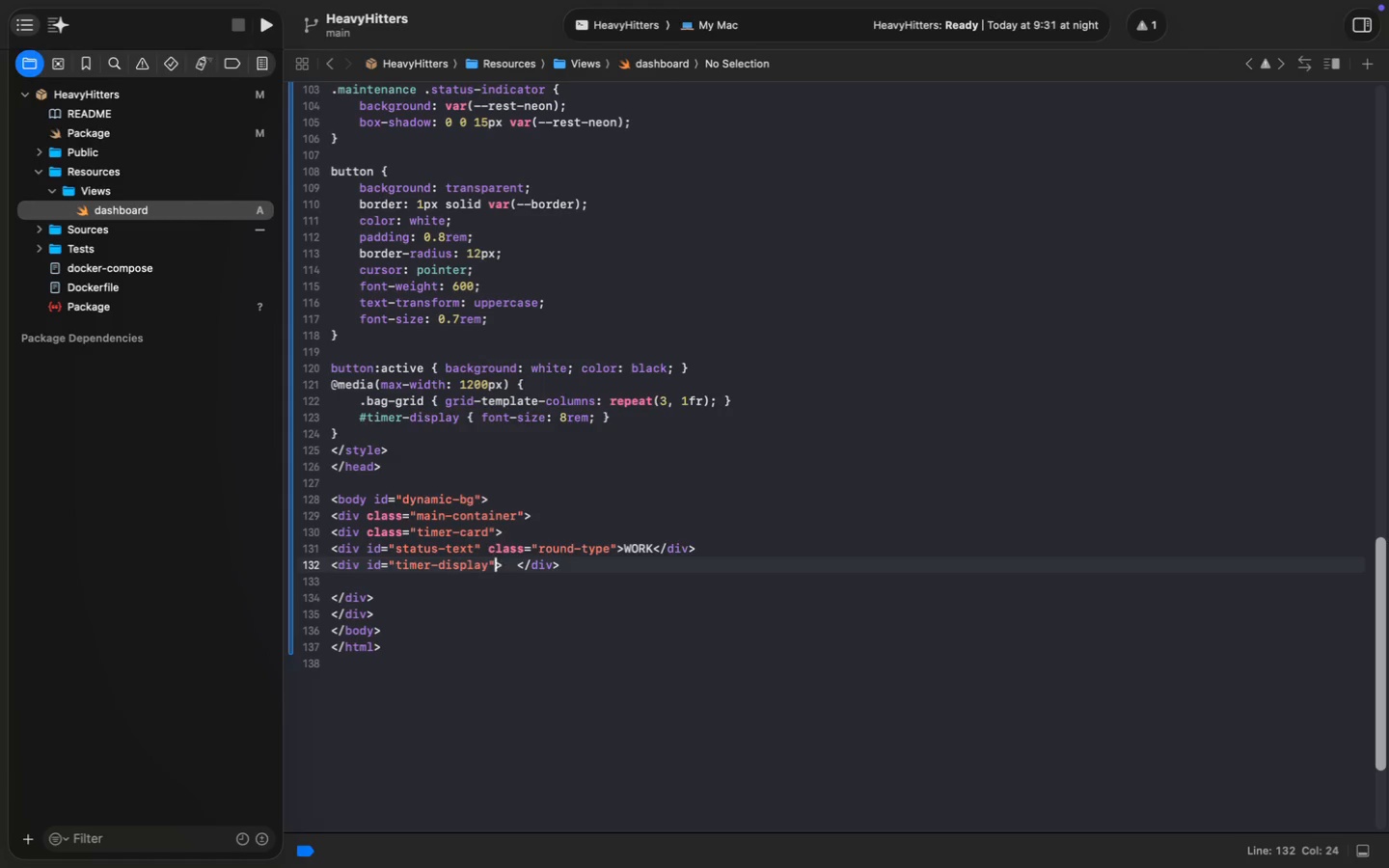 
key(ArrowRight)
 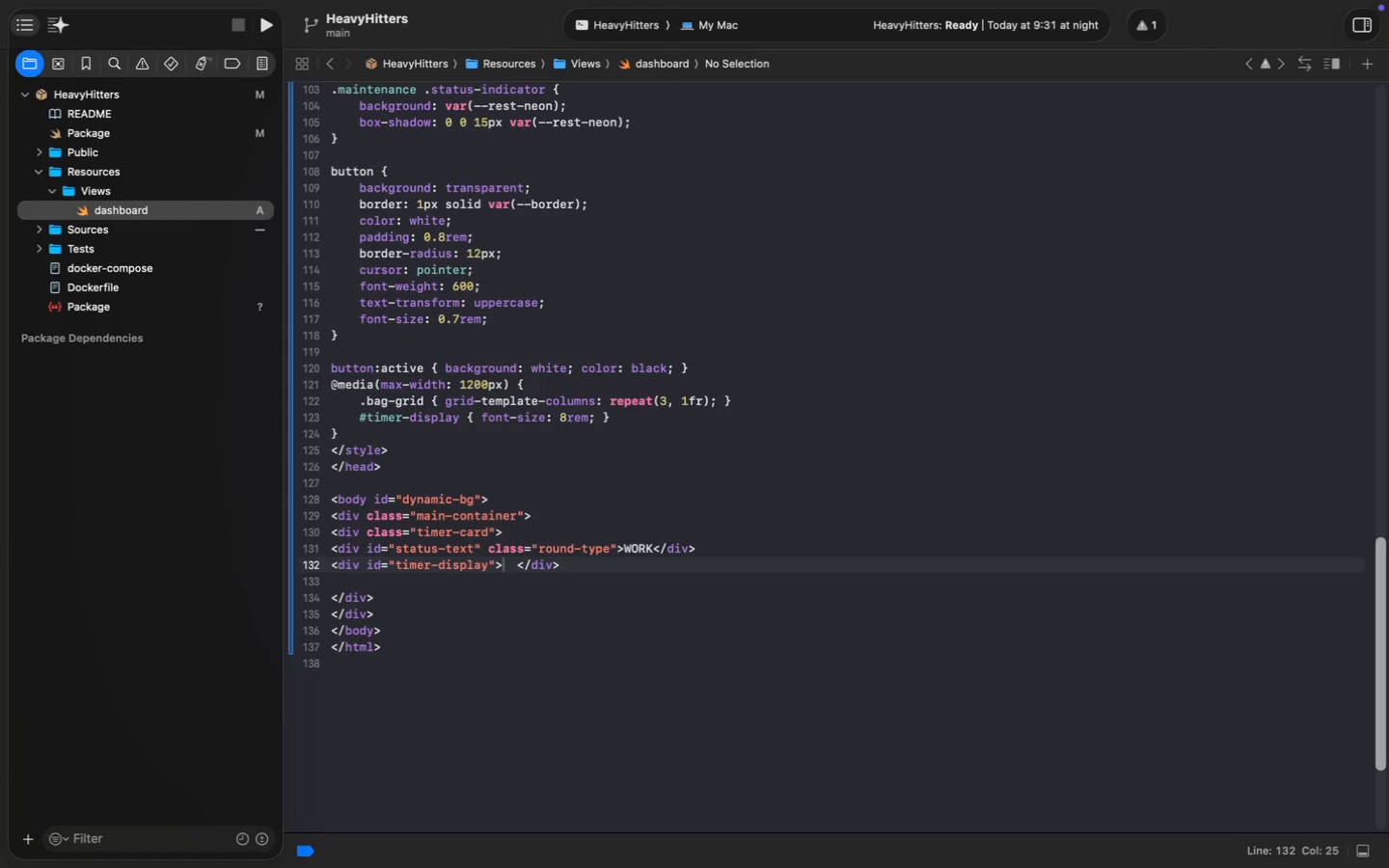 
key(ArrowLeft)
 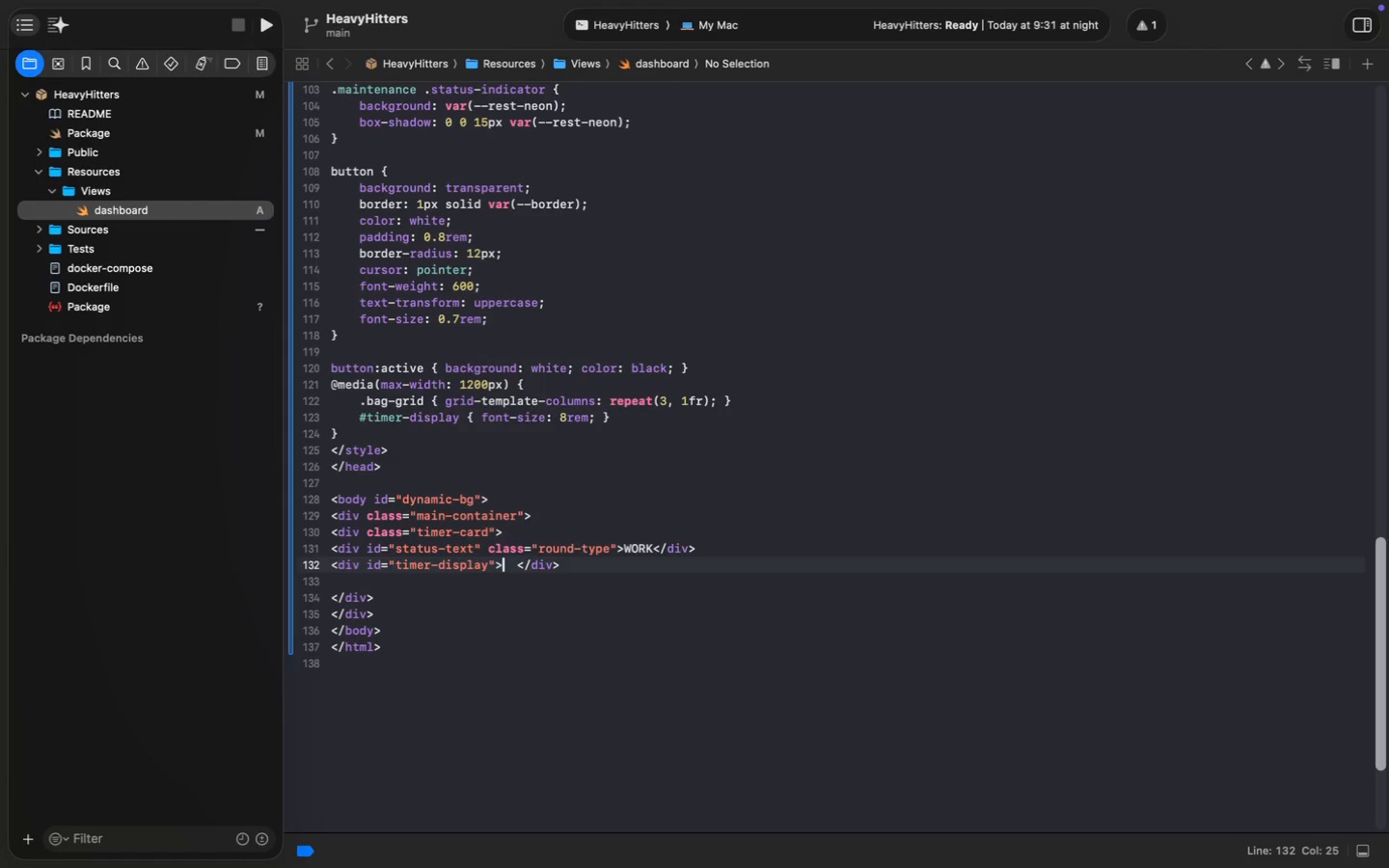 
key(ArrowRight)
 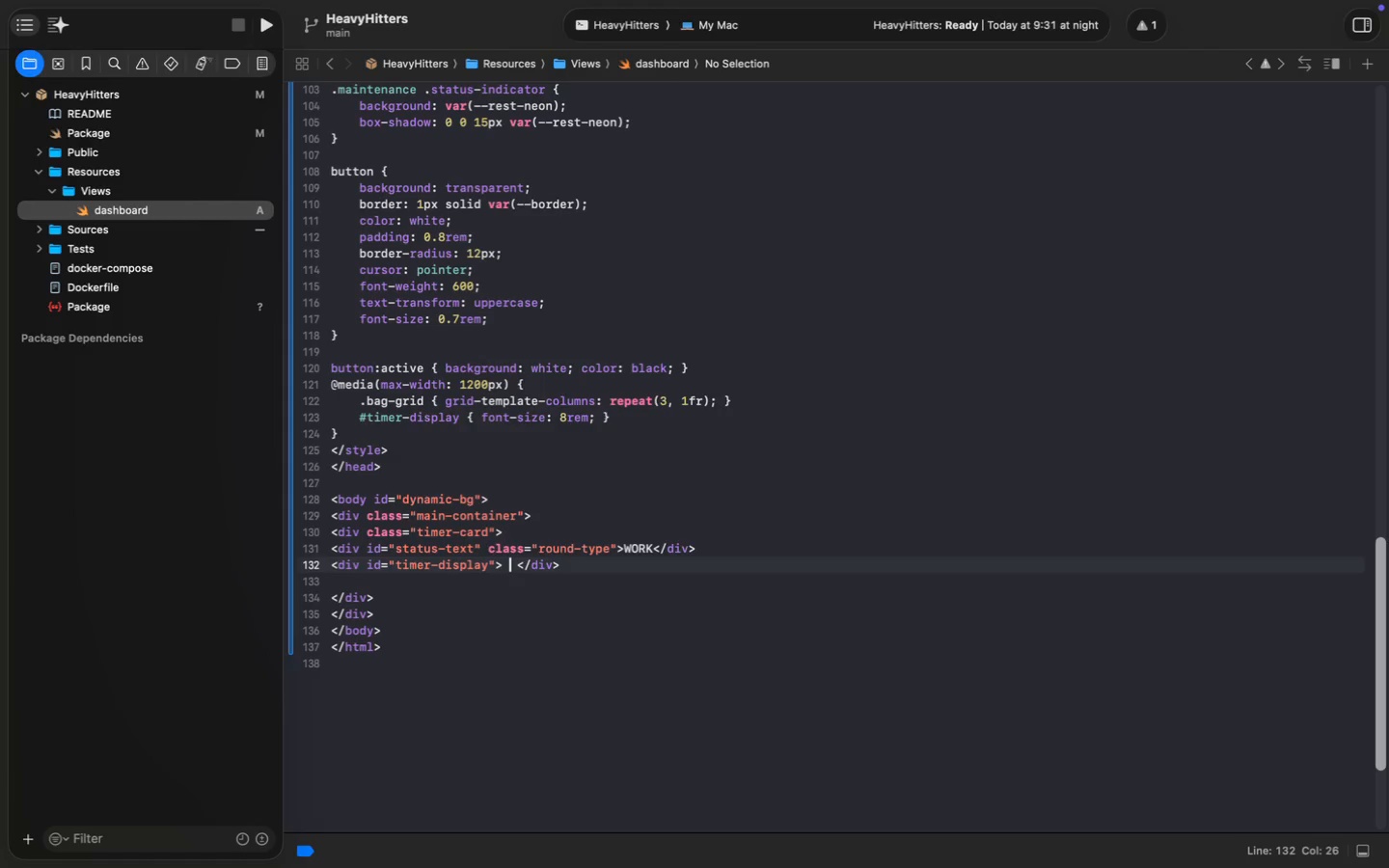 
key(ArrowRight)
 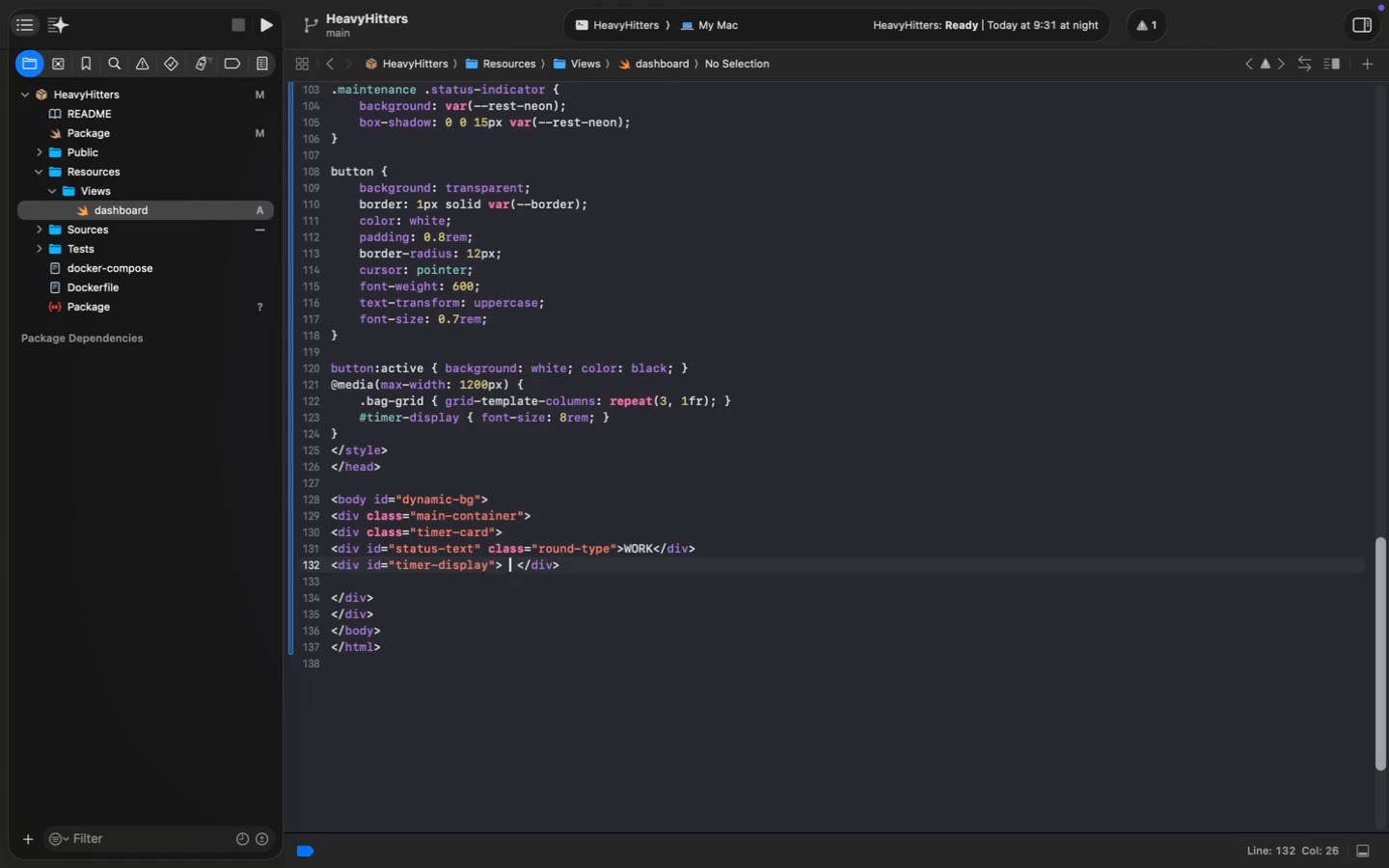 
type(03:00)
 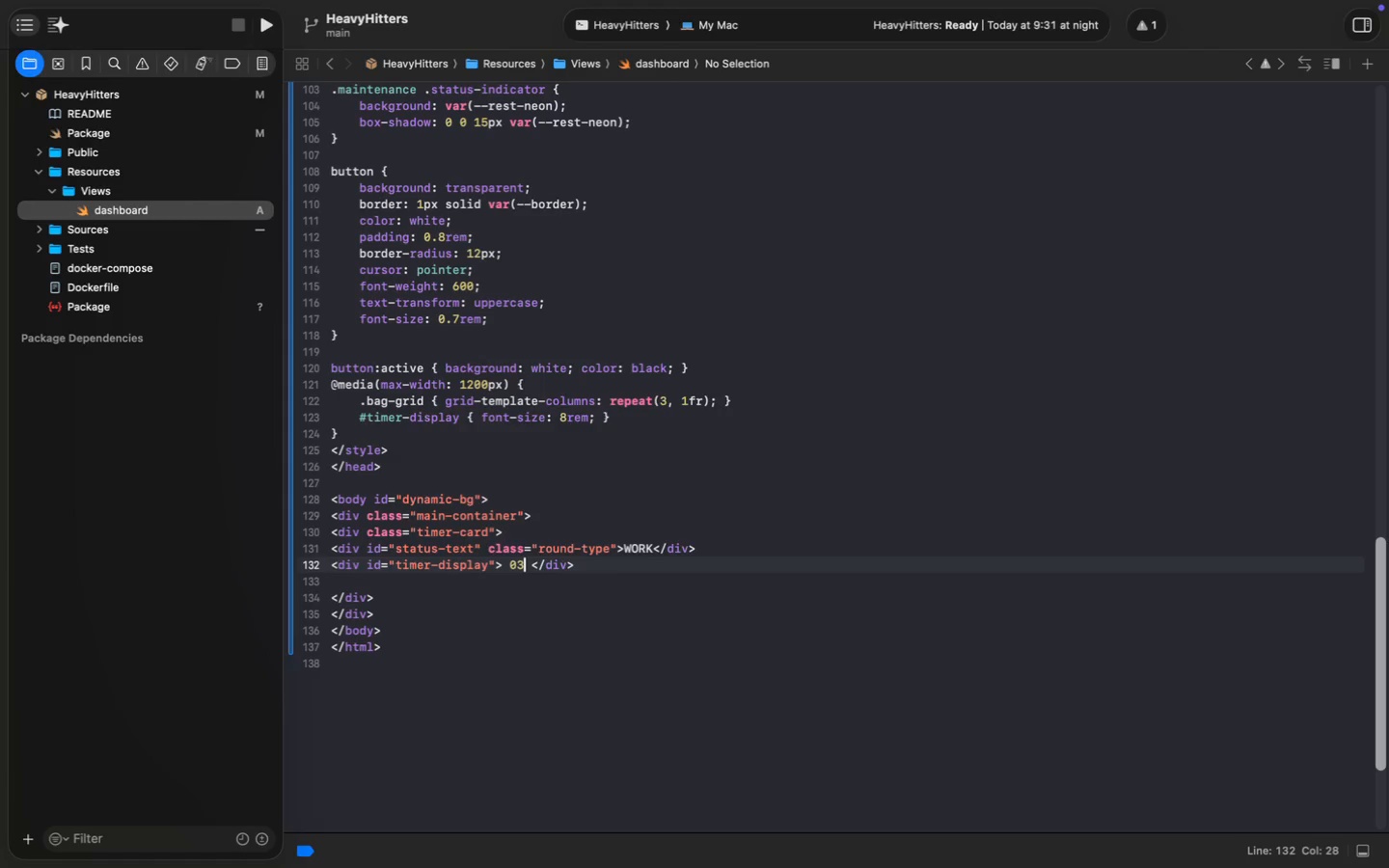 
key(Meta+ArrowRight)
 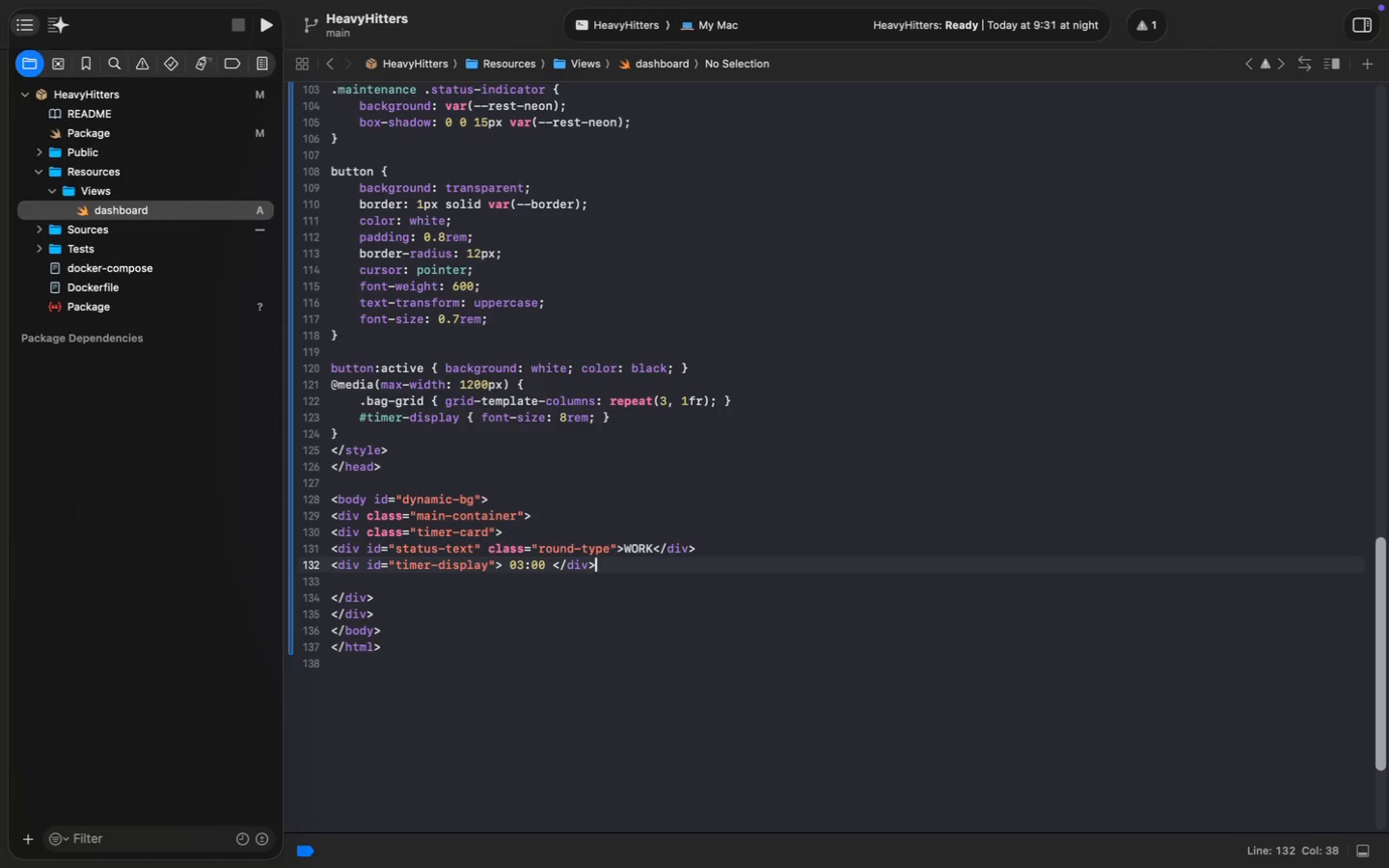 
key(ArrowDown)
 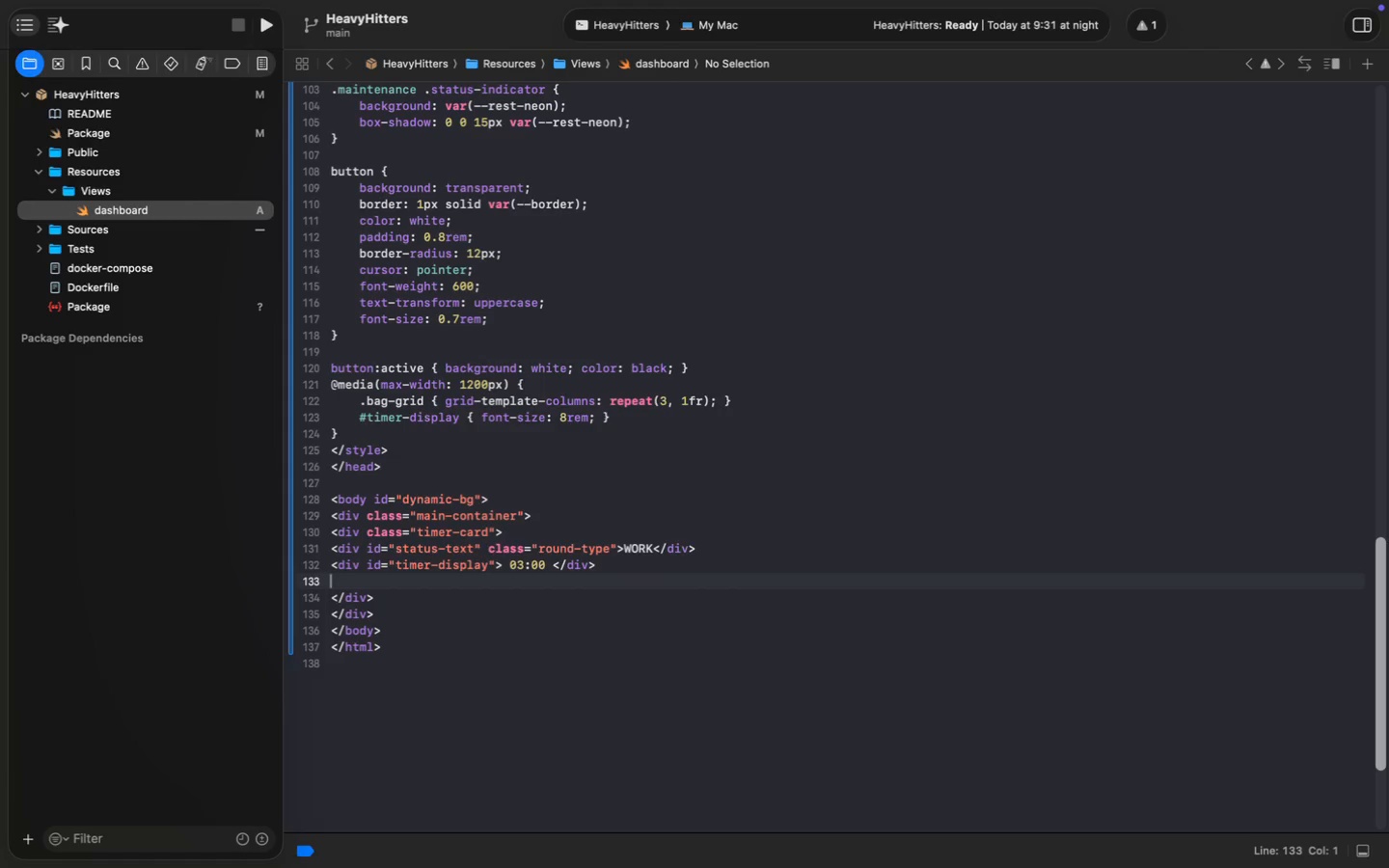 
wait(6.07)
 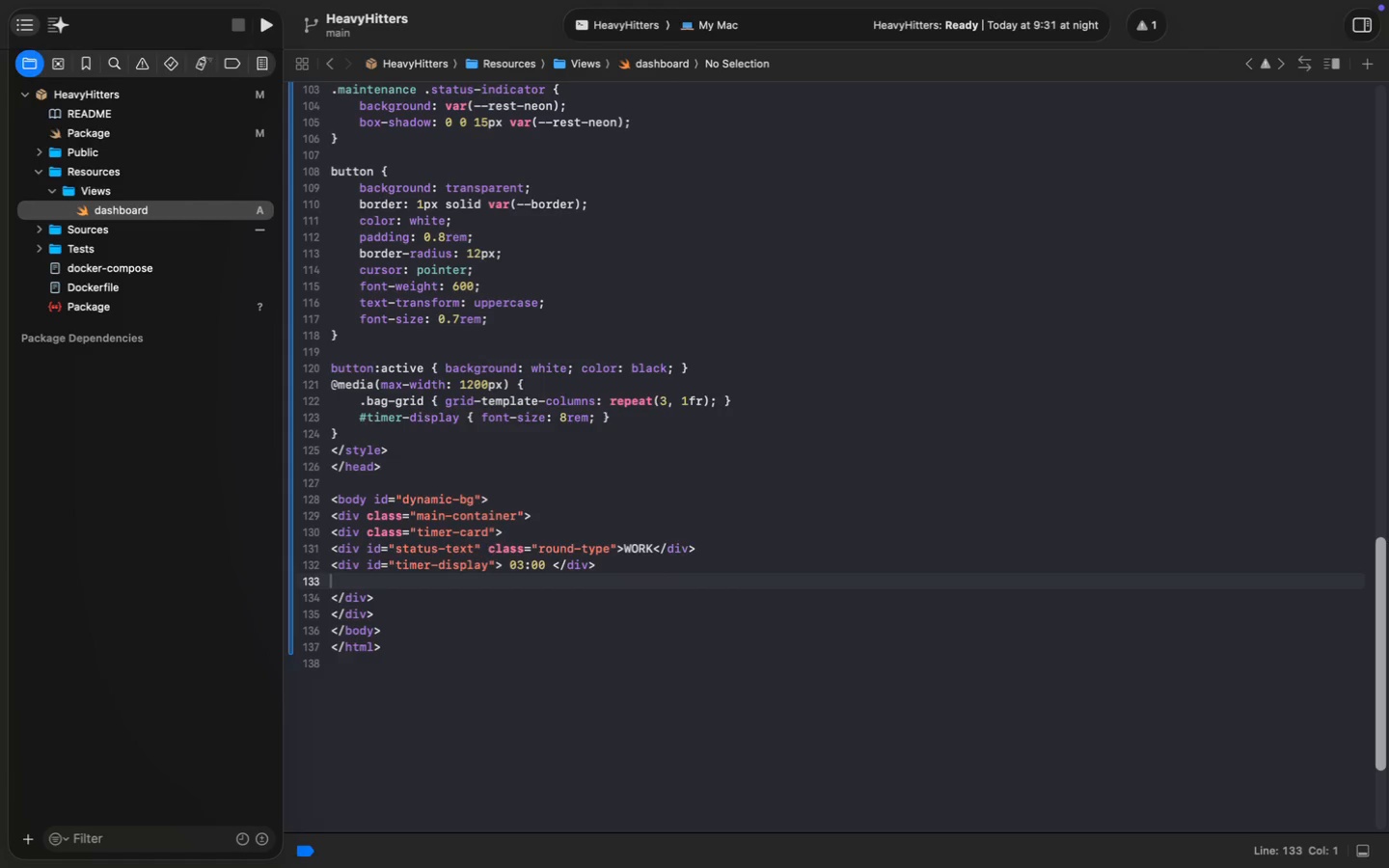 
key(ArrowDown)
 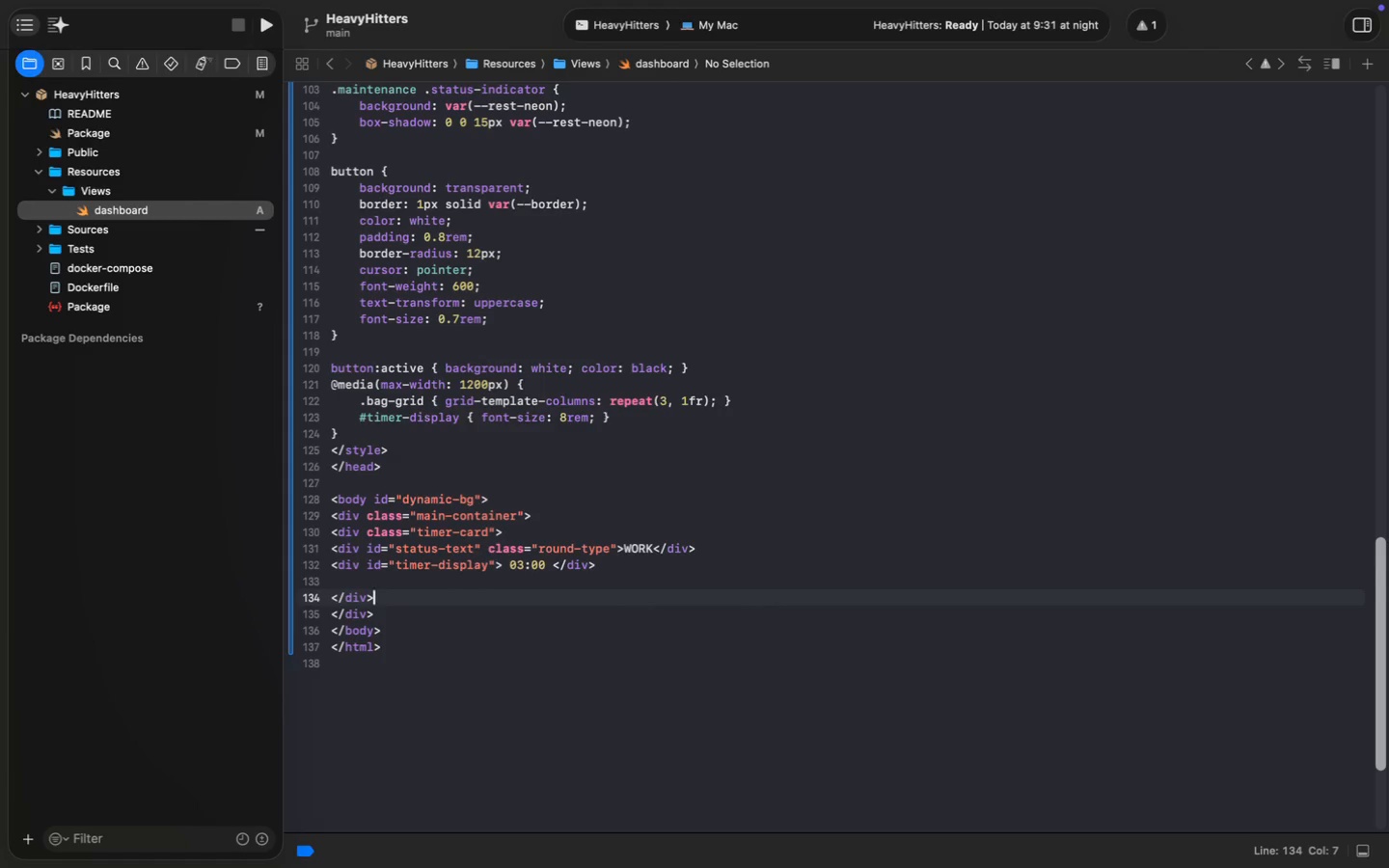 
key(Enter)
 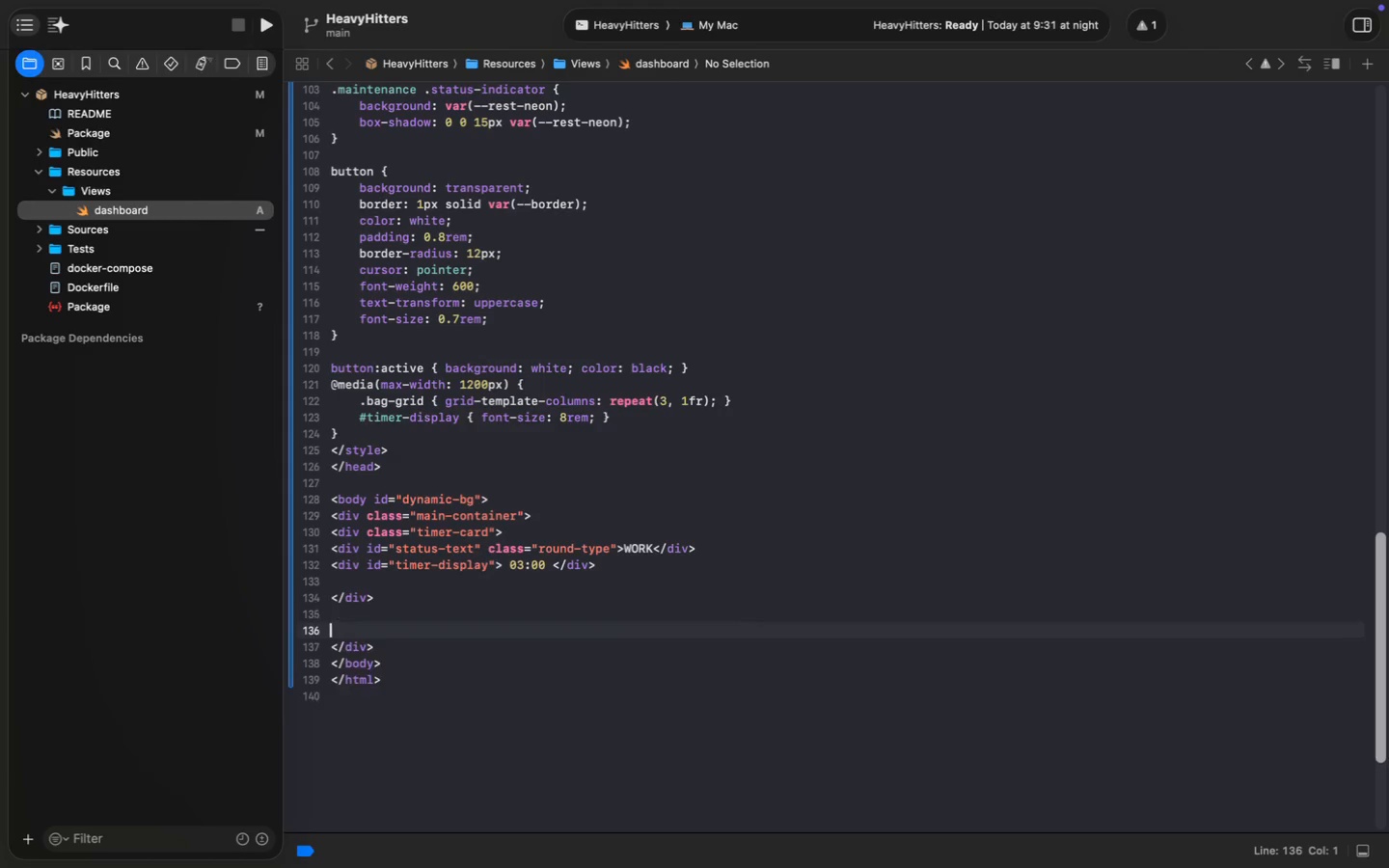 
key(Enter)
 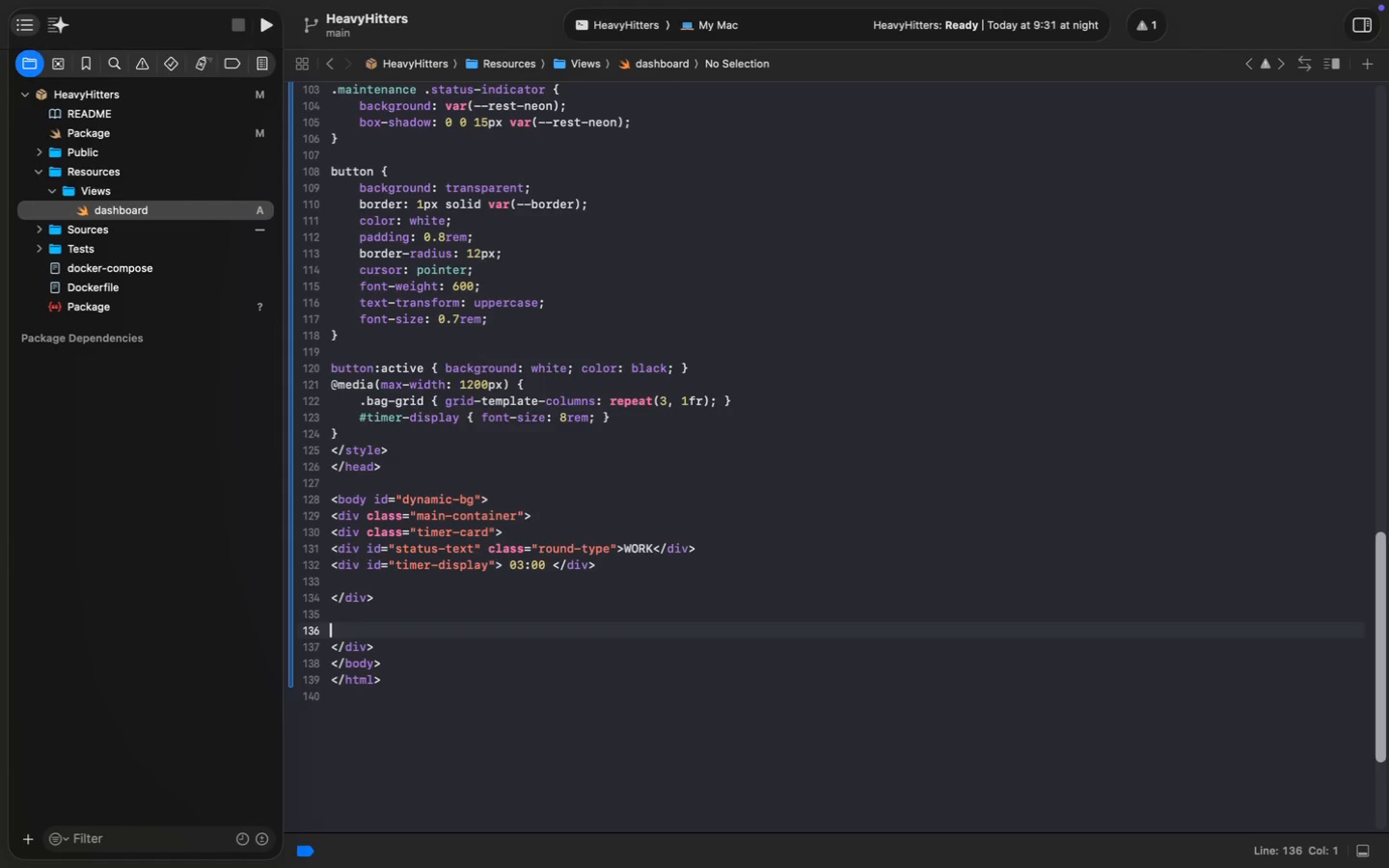 
type(<div></div>)
 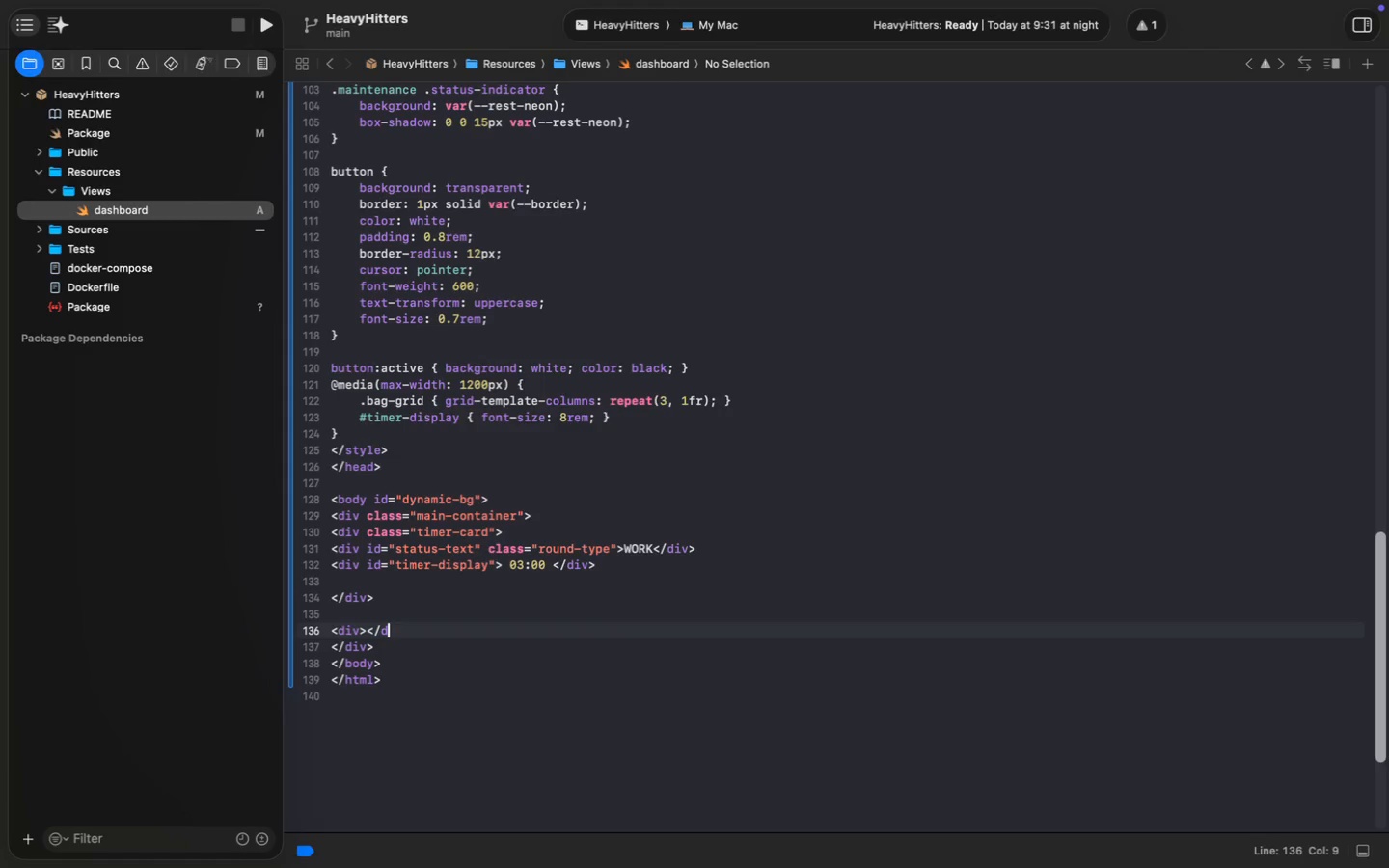 
key(Alt+ArrowLeft)
 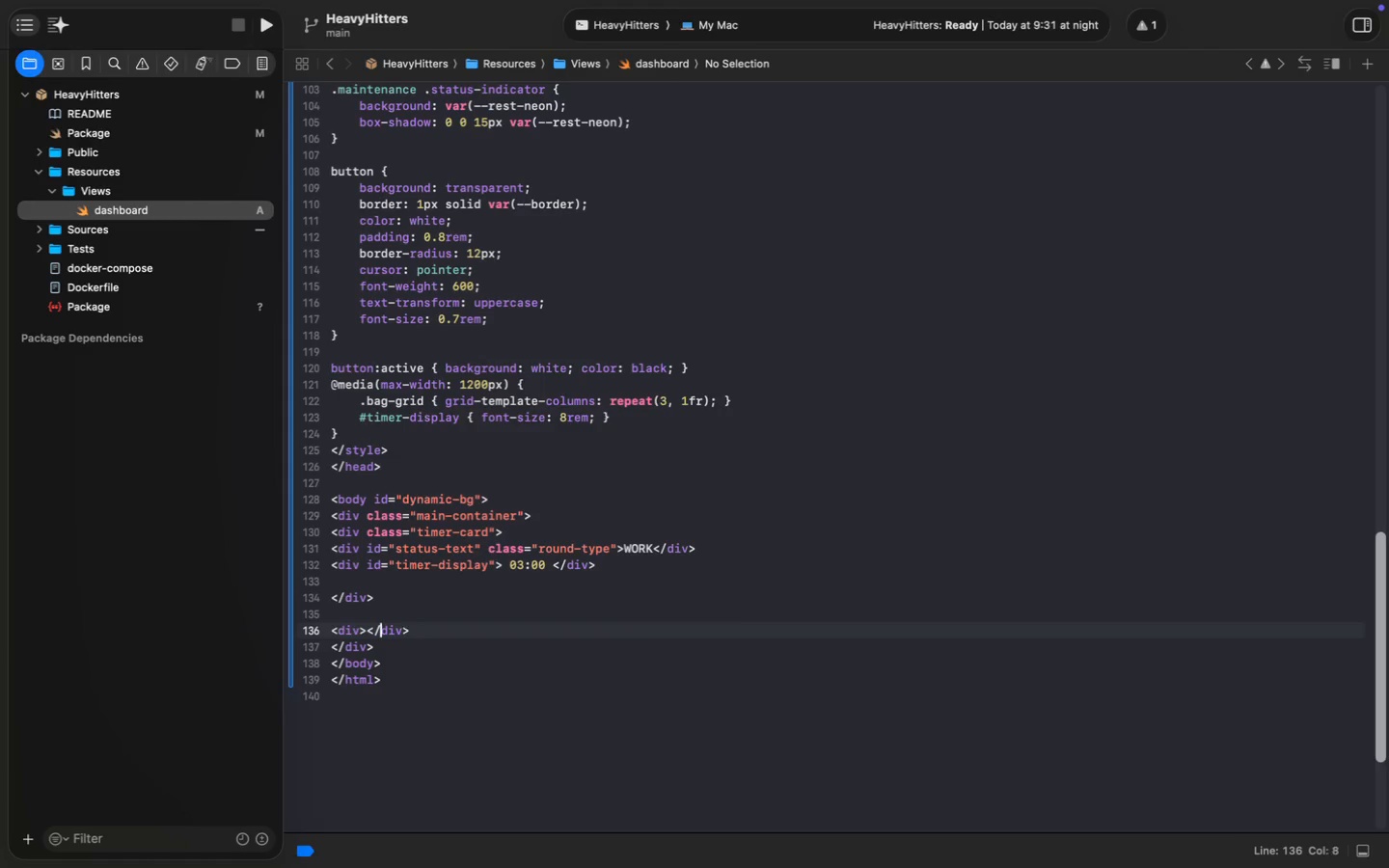 
key(Alt+ArrowLeft)
 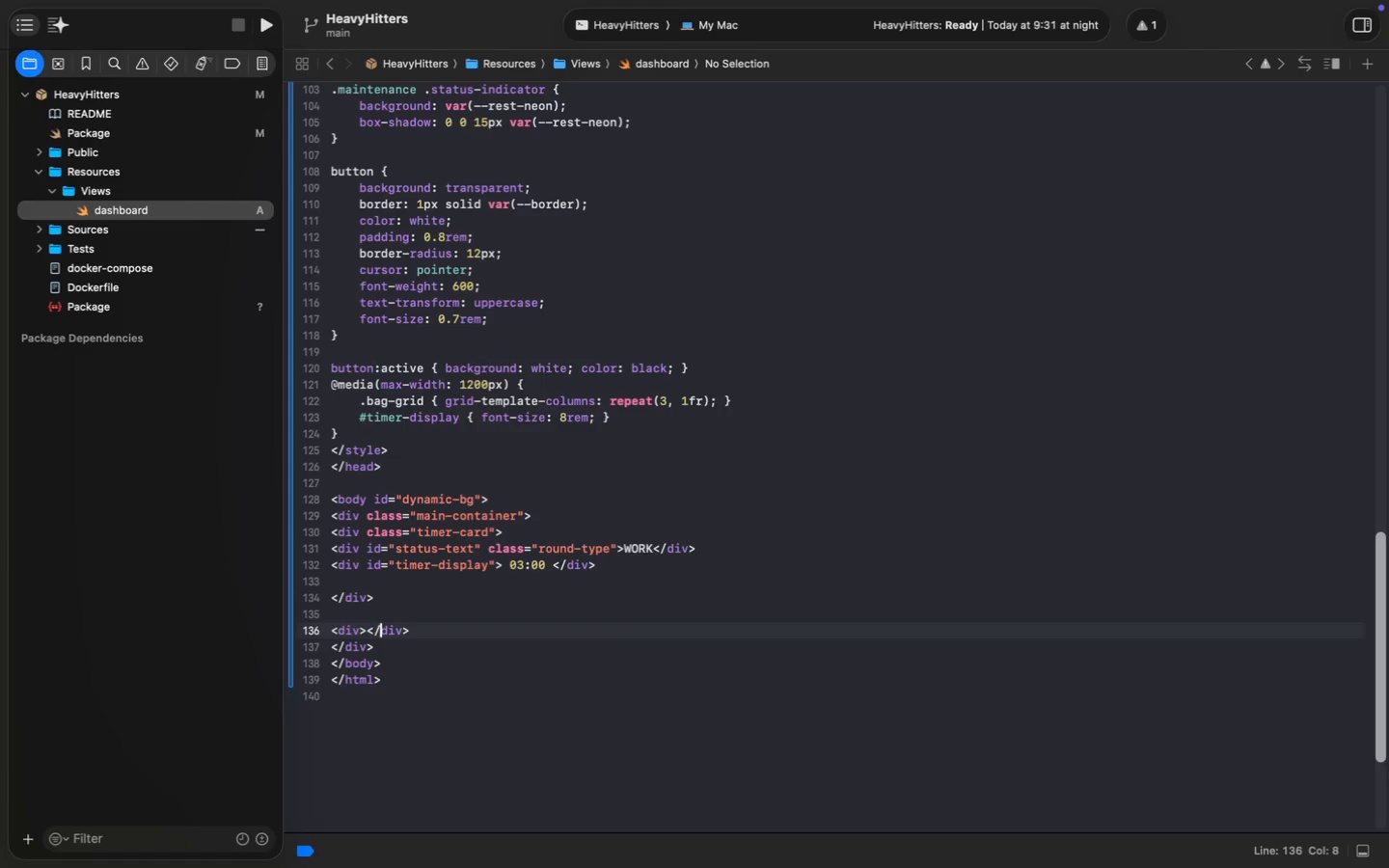 
key(ArrowLeft)
 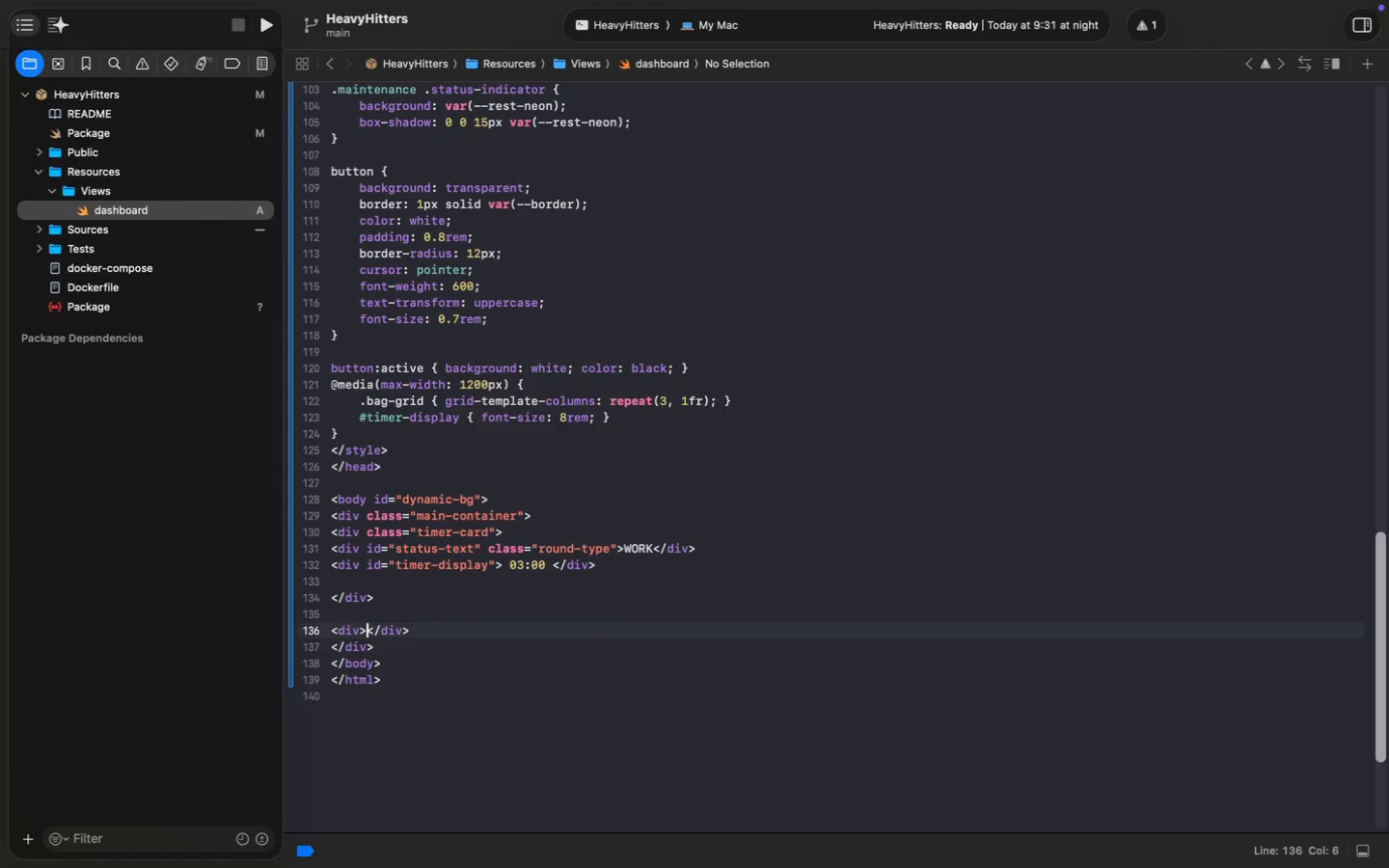 
key(ArrowLeft)
 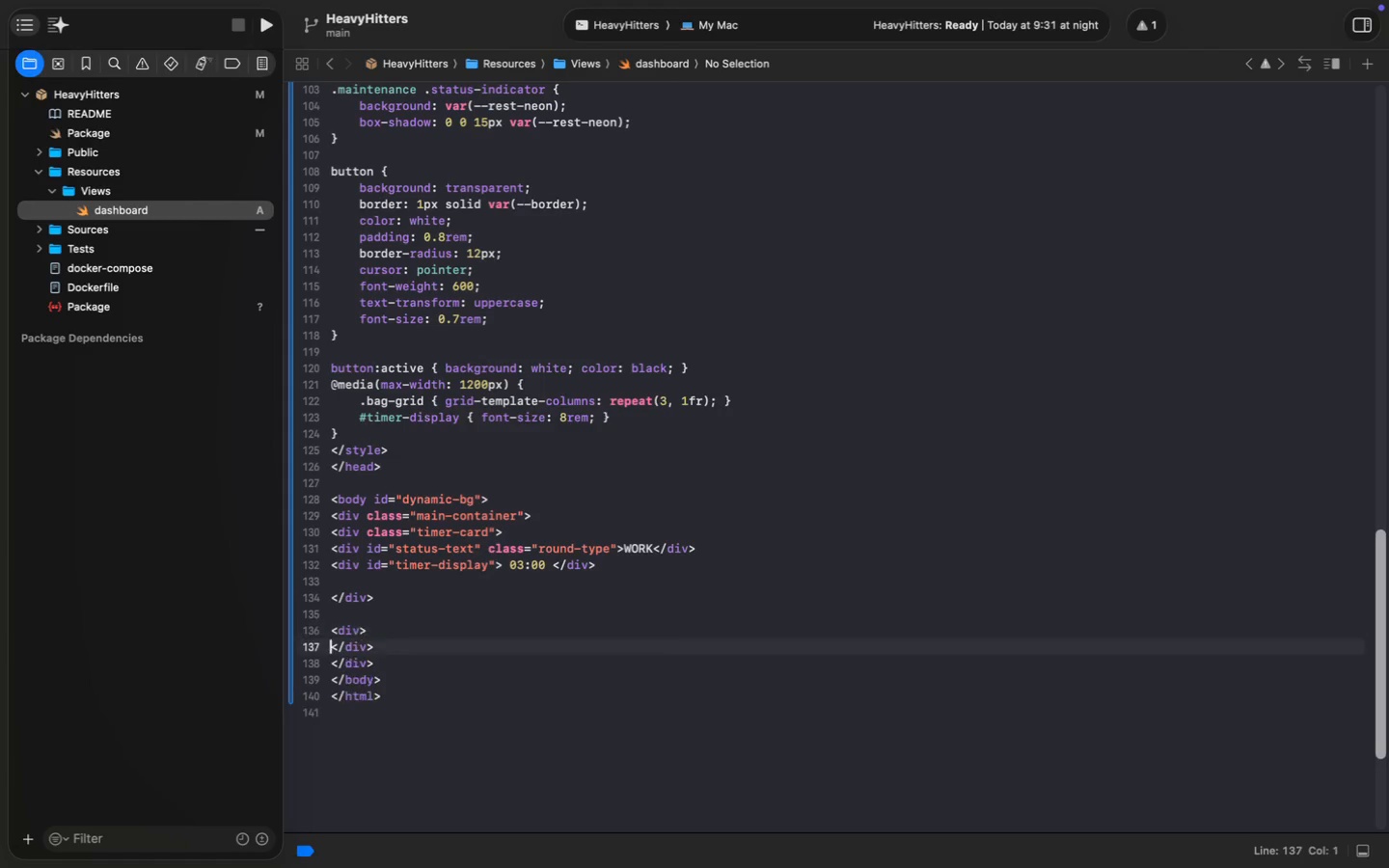 
key(Enter)
 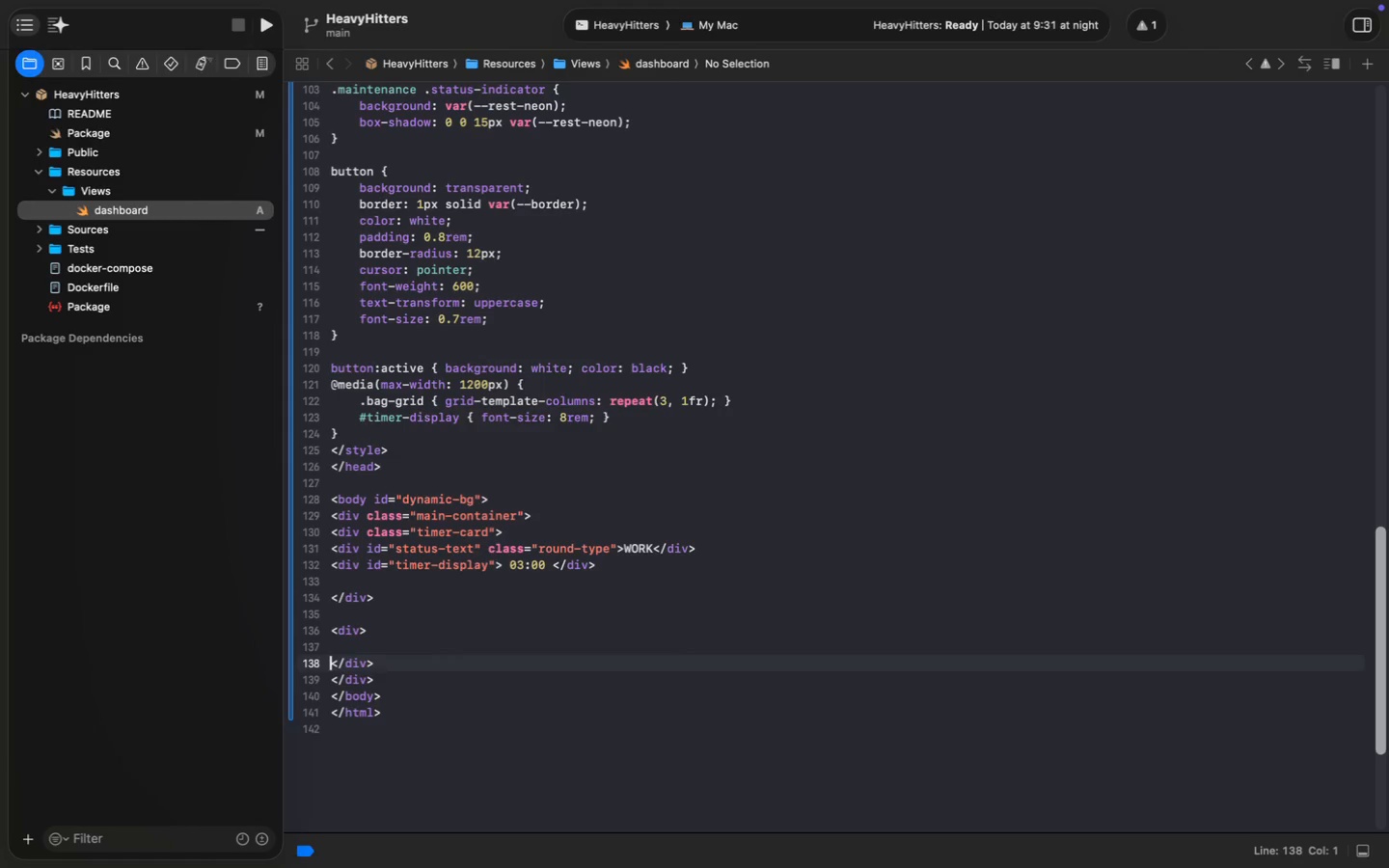 
key(Enter)
 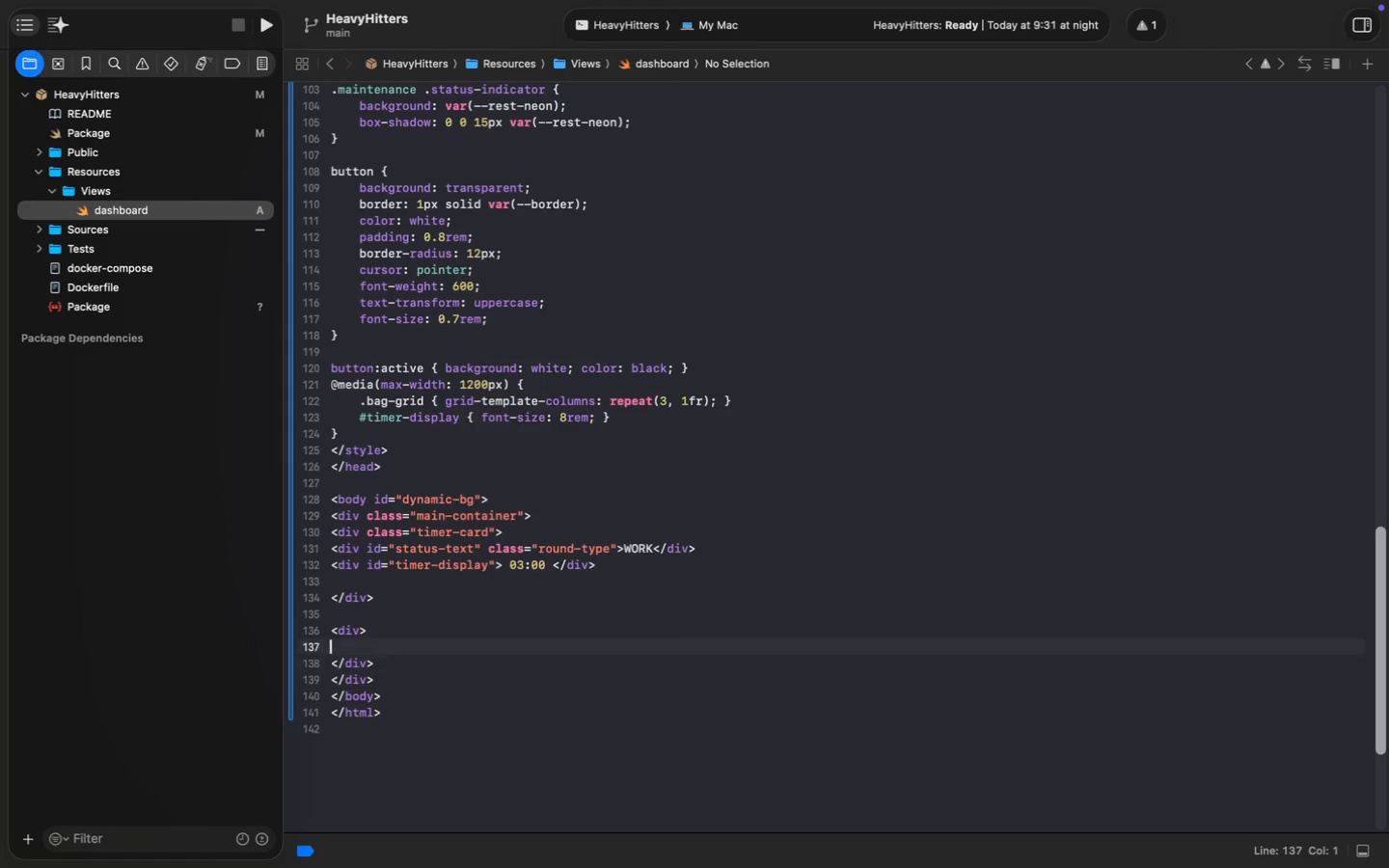 
key(ArrowUp)
 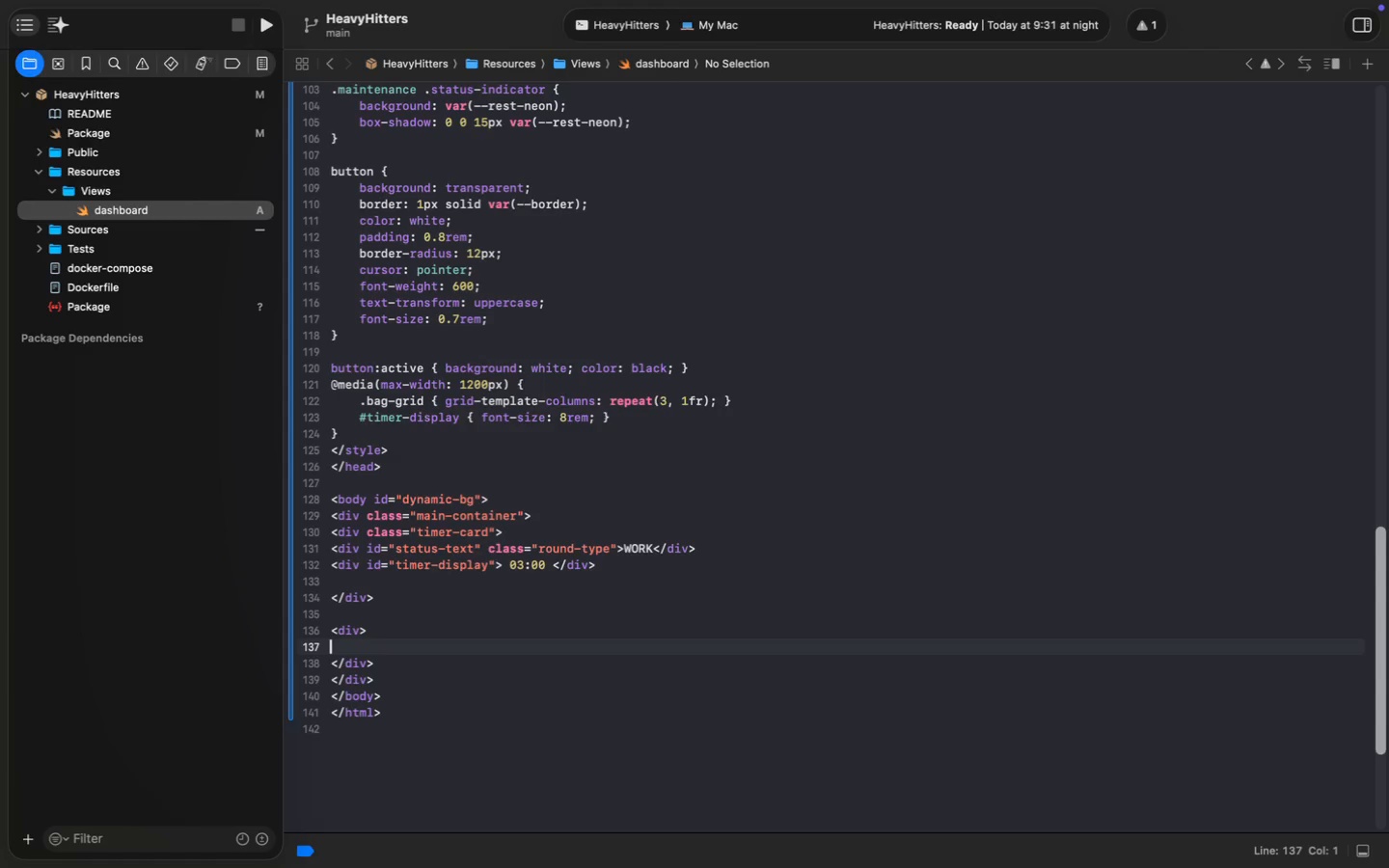 
wait(9.31)
 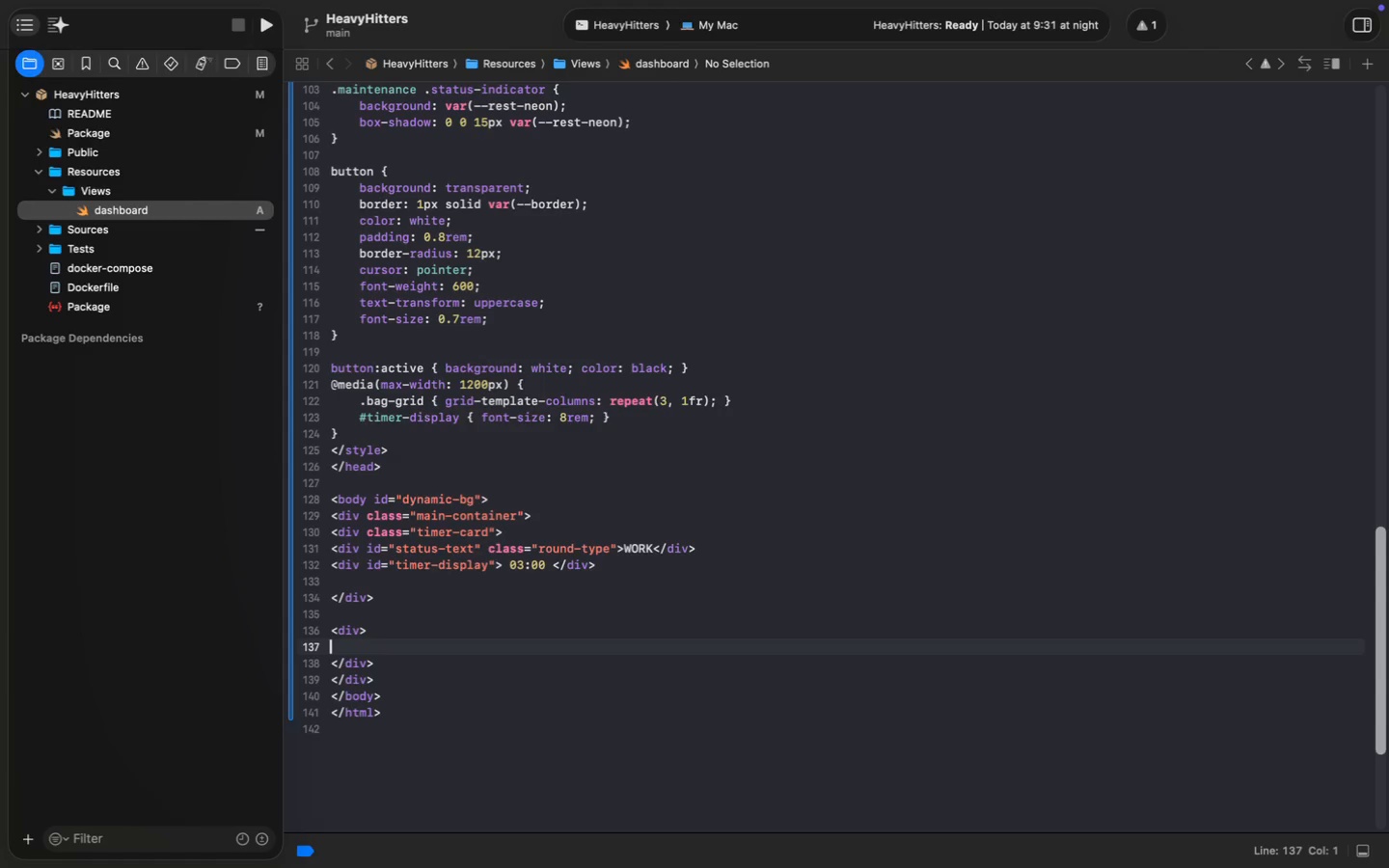 
type(cl)
key(Backspace)
key(Backspace)
 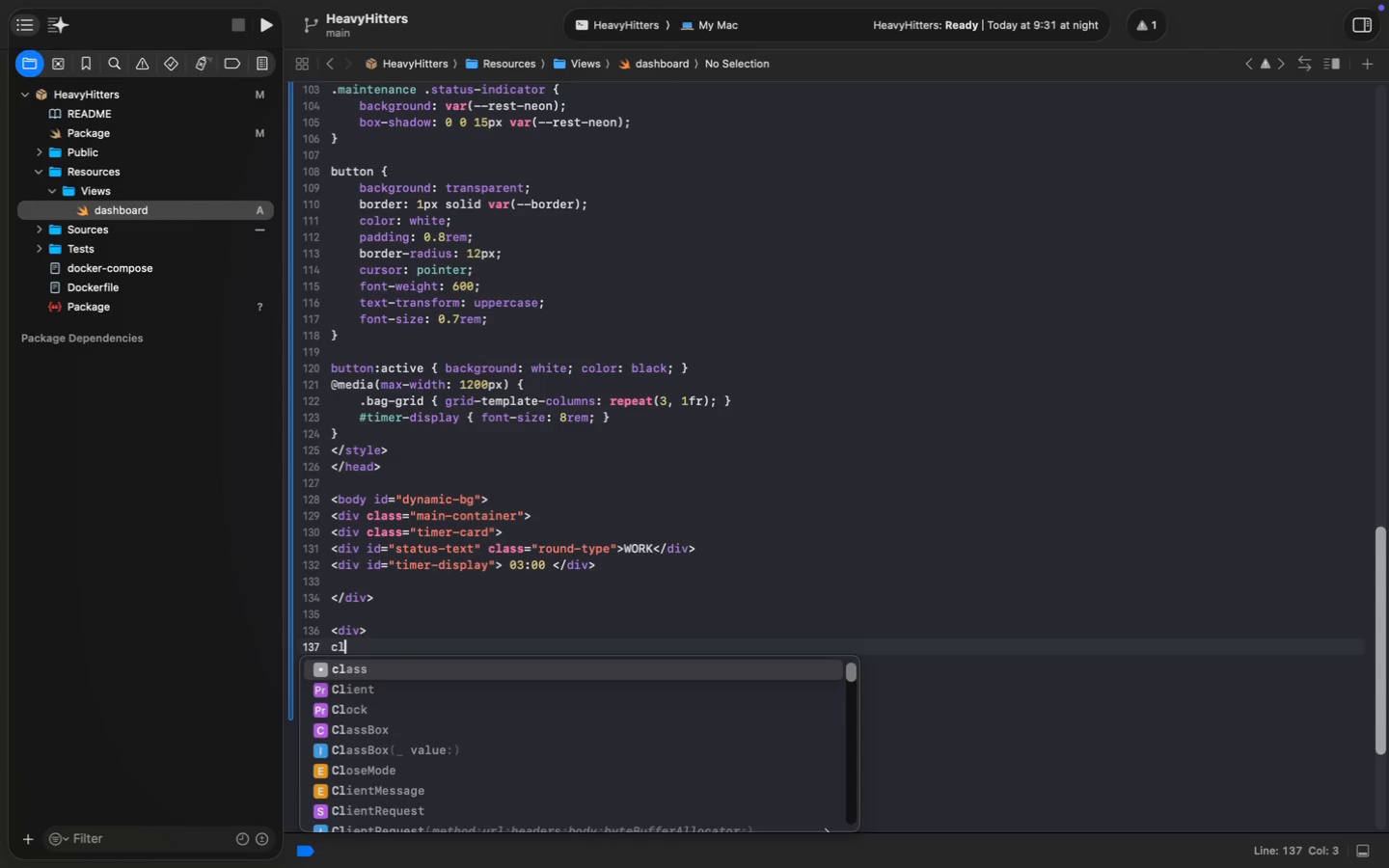 
key(ArrowUp)
 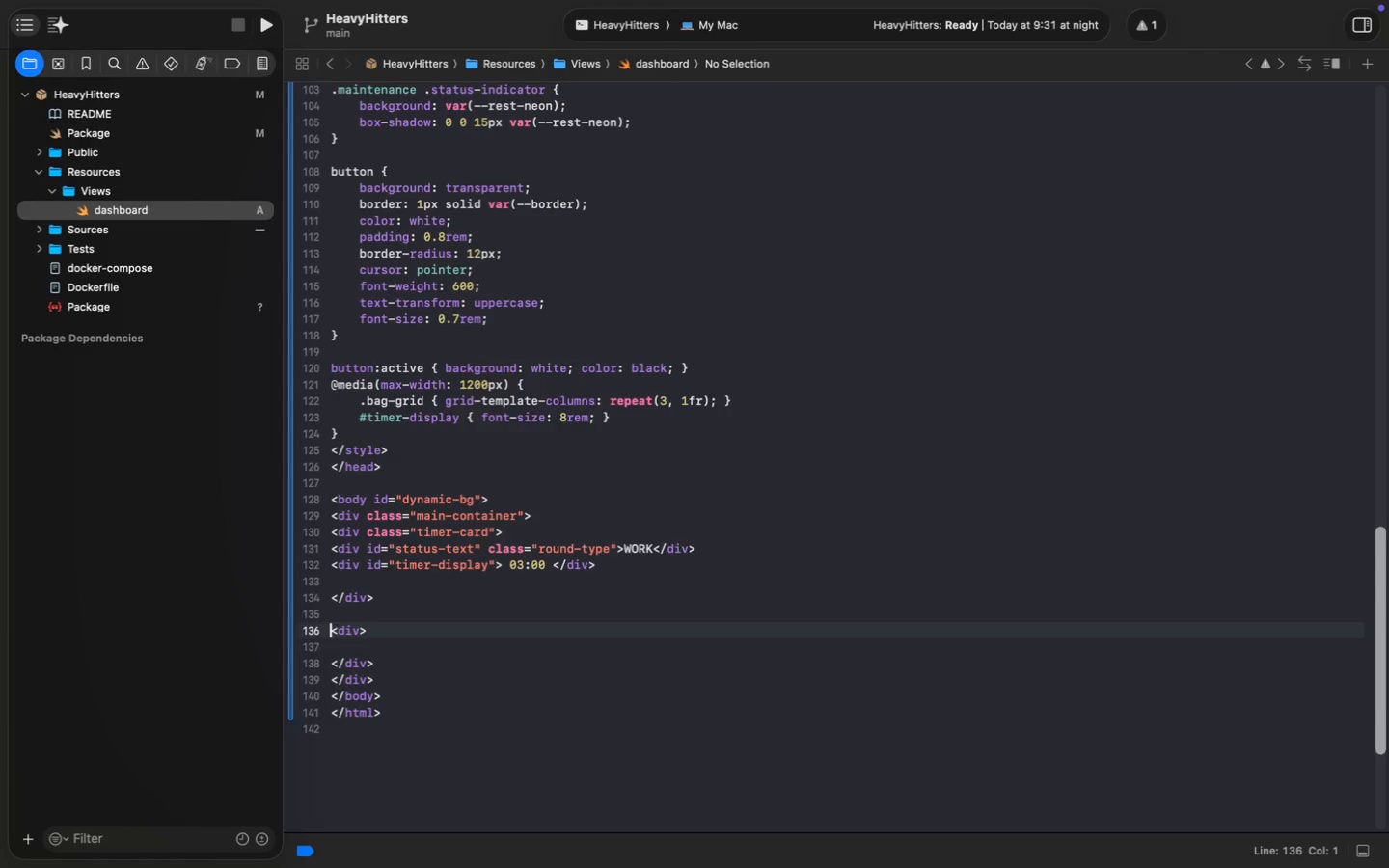 
key(Meta+ArrowRight)
 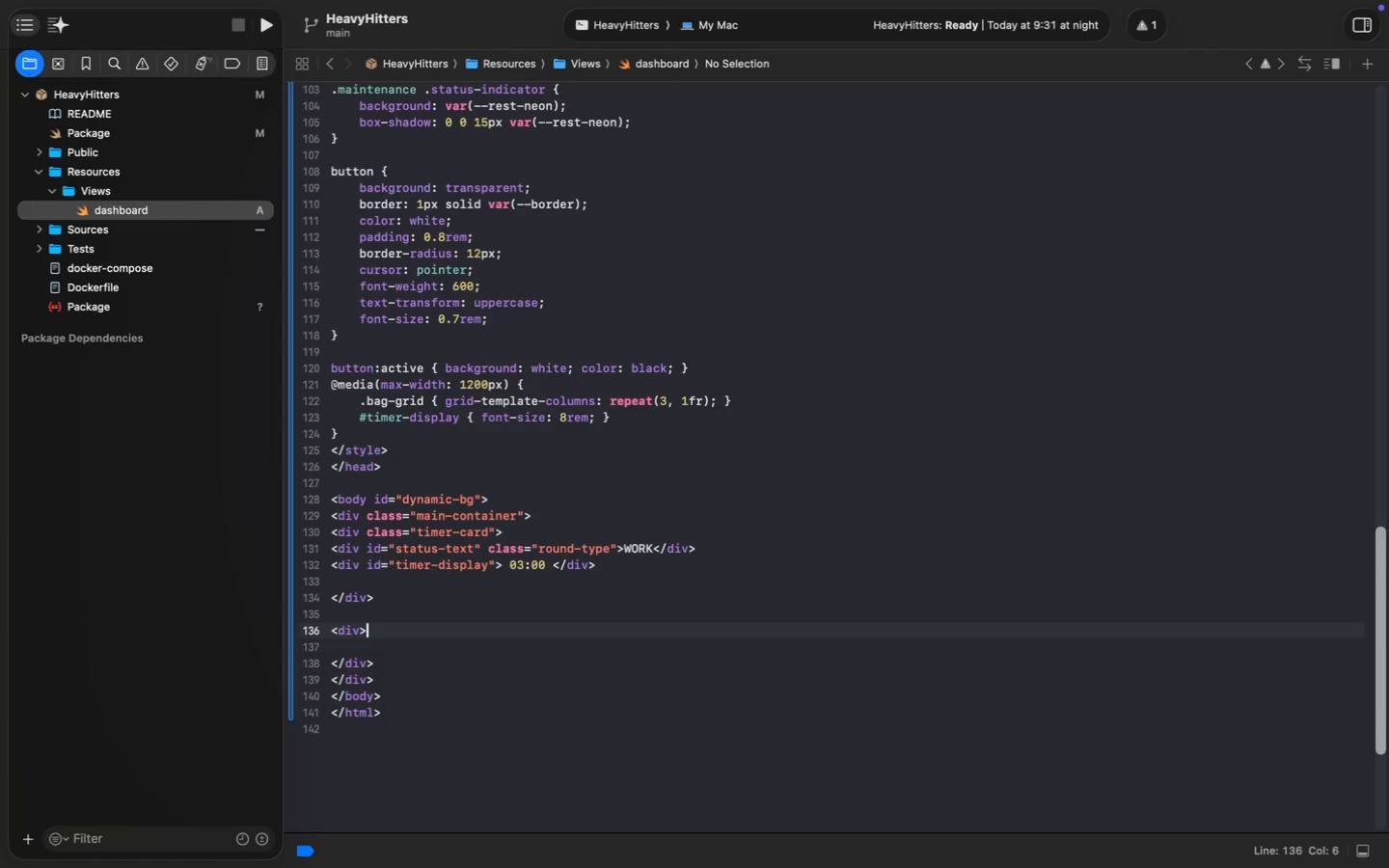 
key(Alt+Meta+AltRight)
 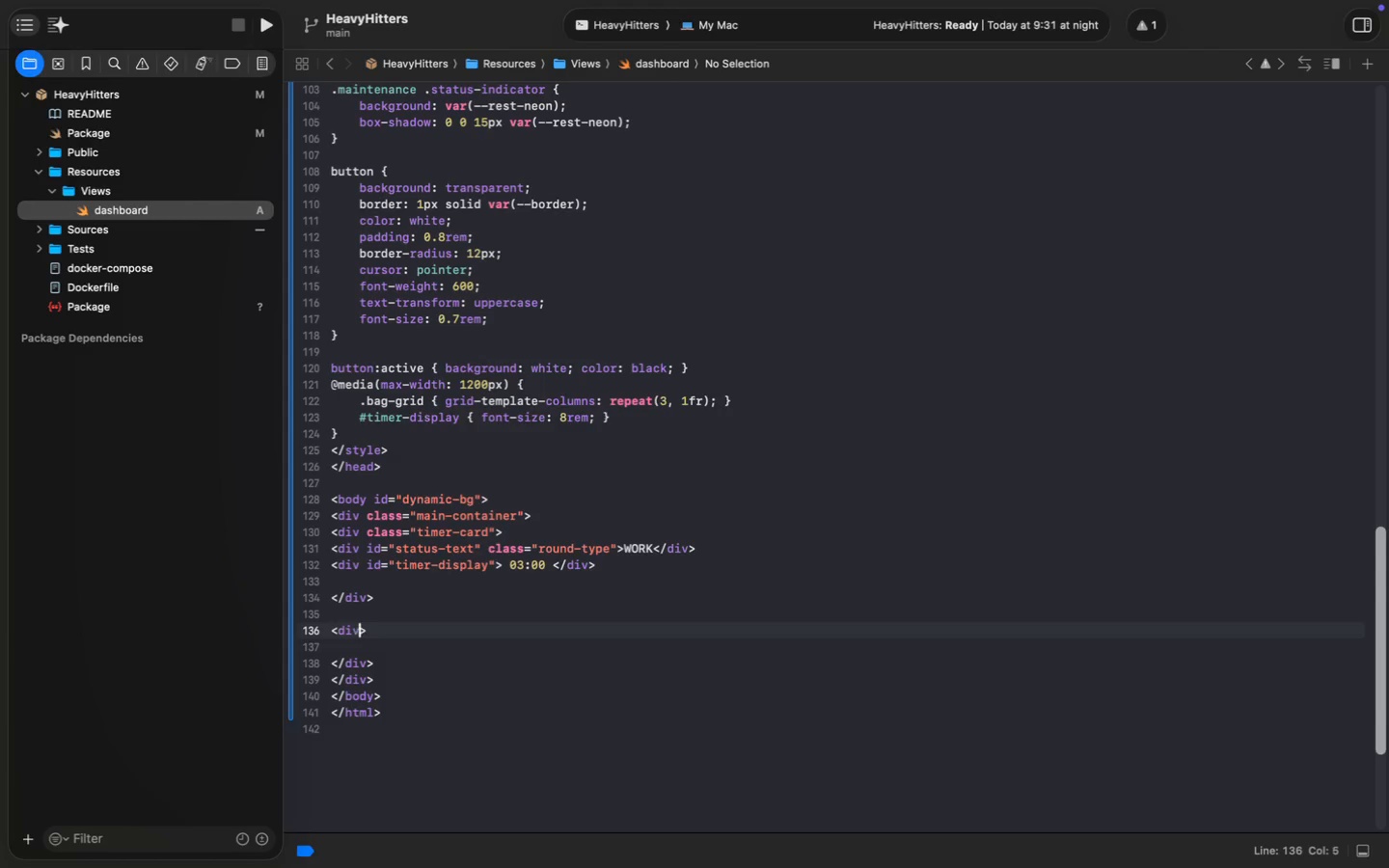 
key(ArrowLeft)
 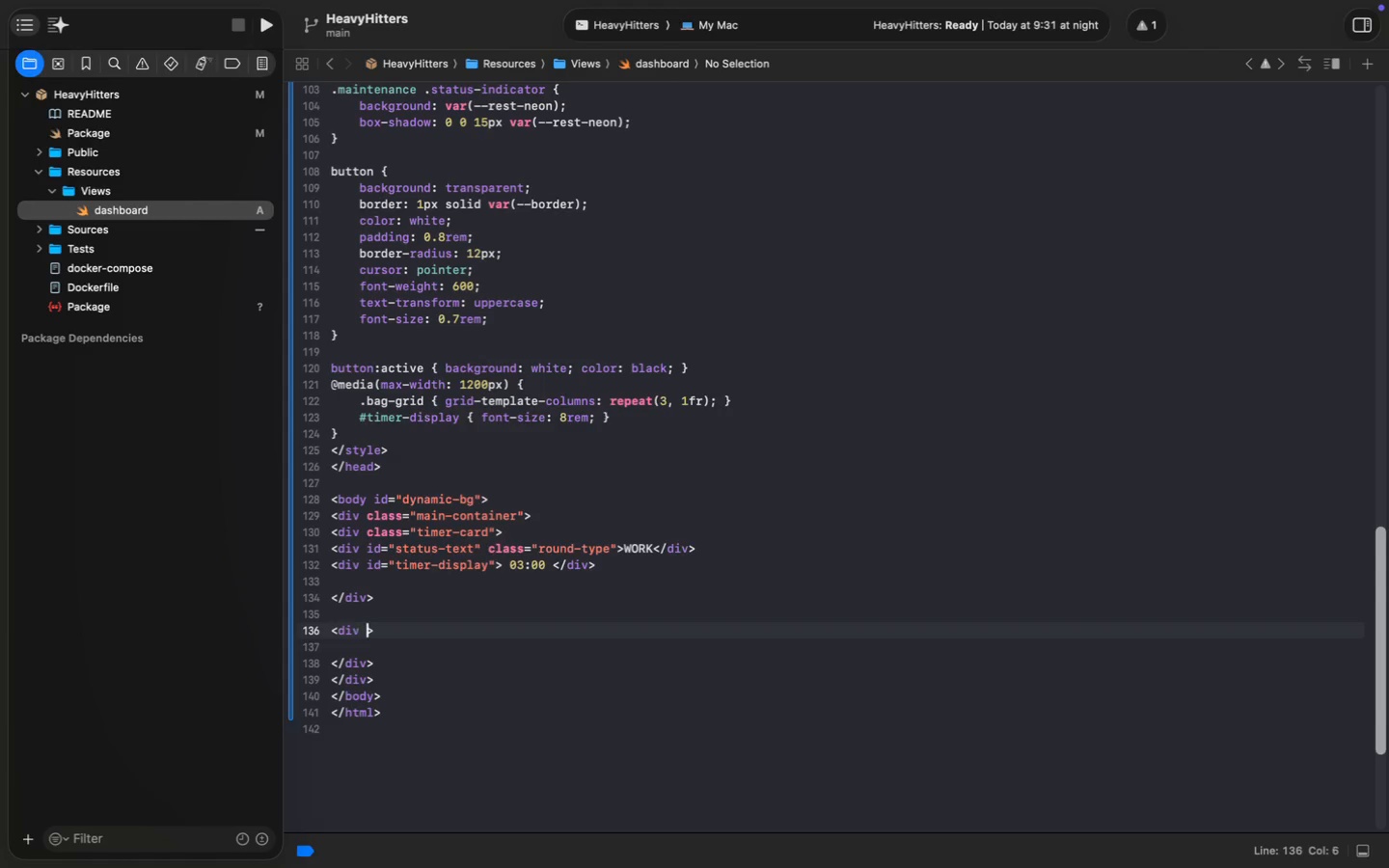 
key(Space)
 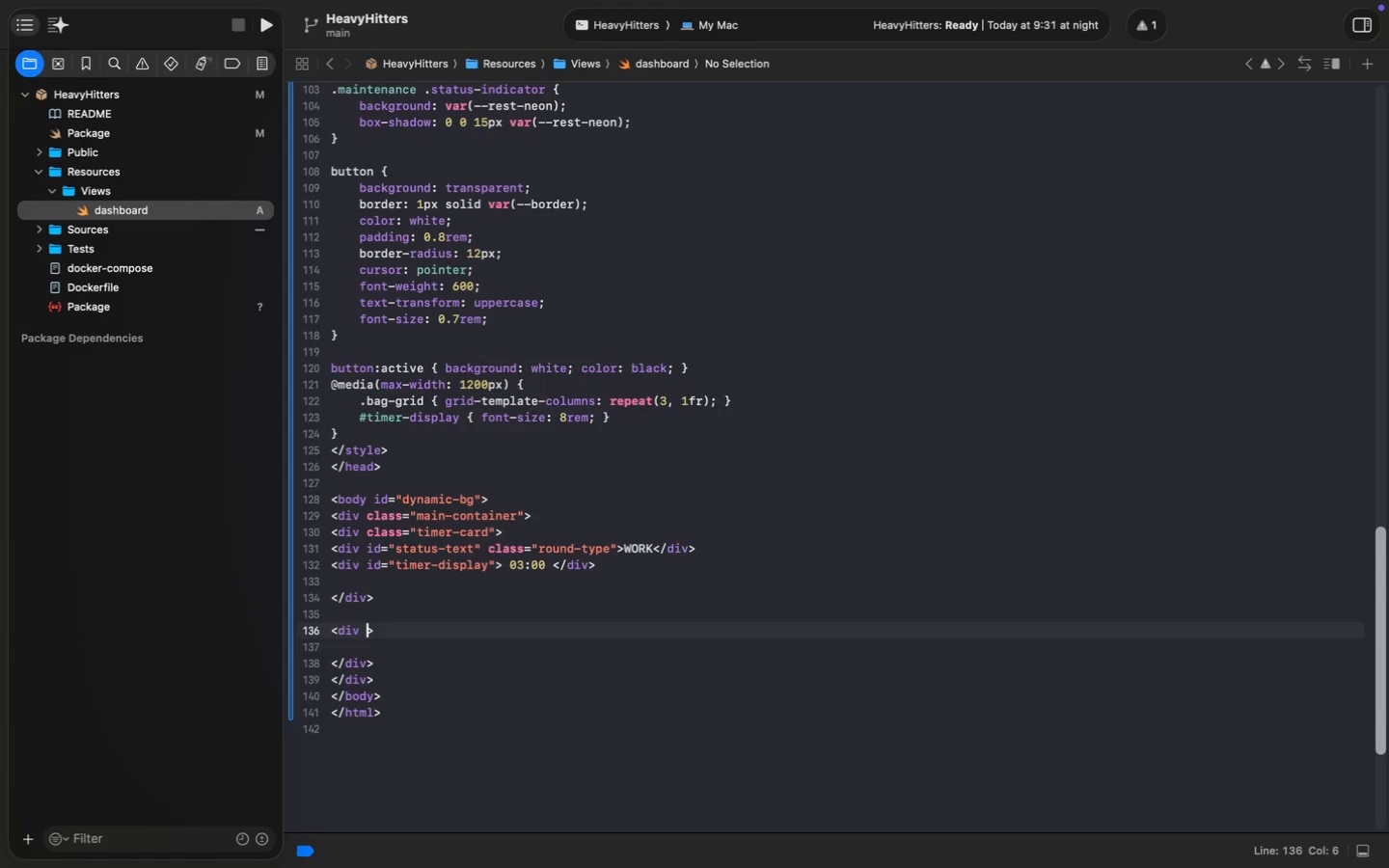 
key(ArrowLeft)
 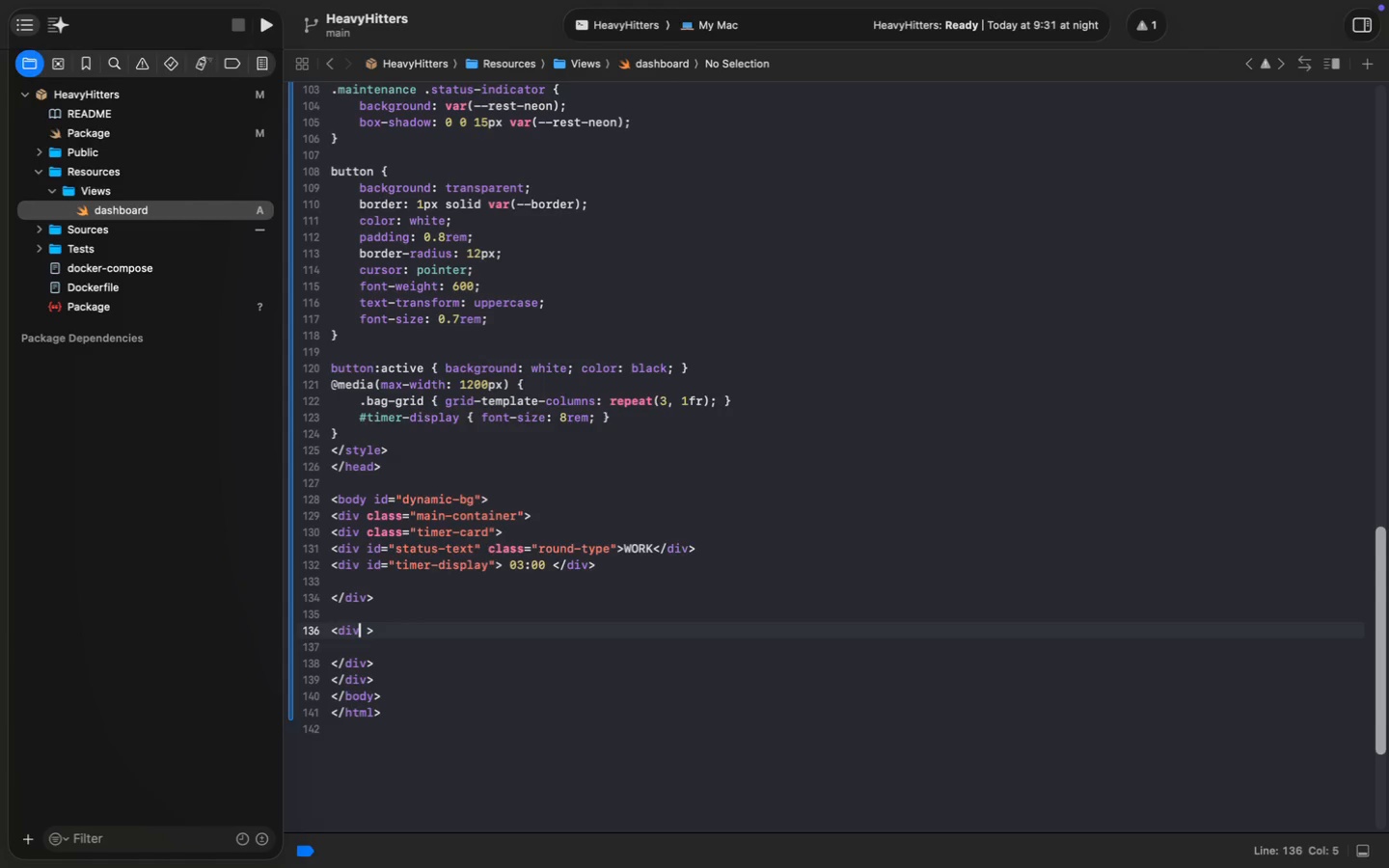 
key(ArrowRight)
 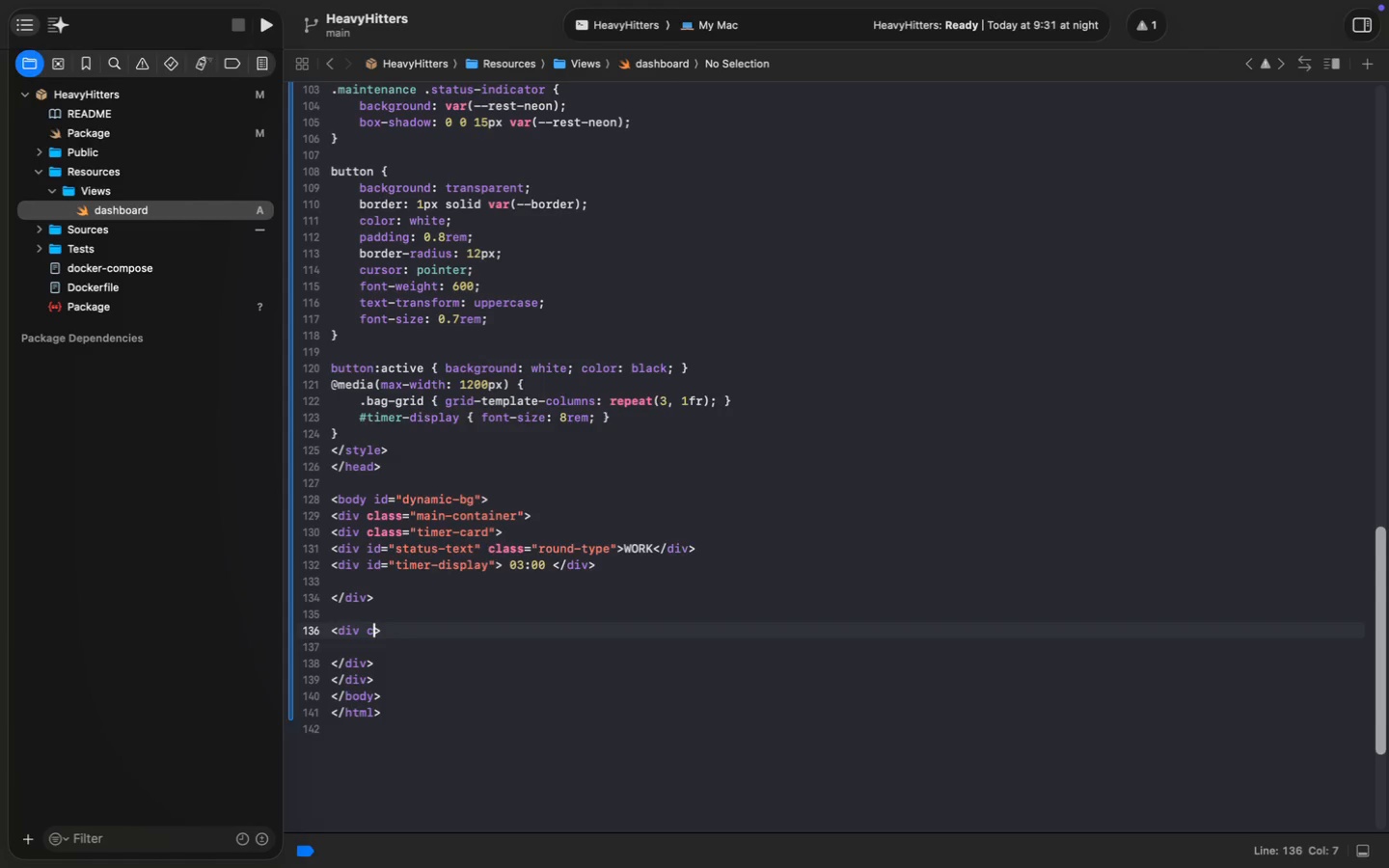 
type(class="bag-grid)
 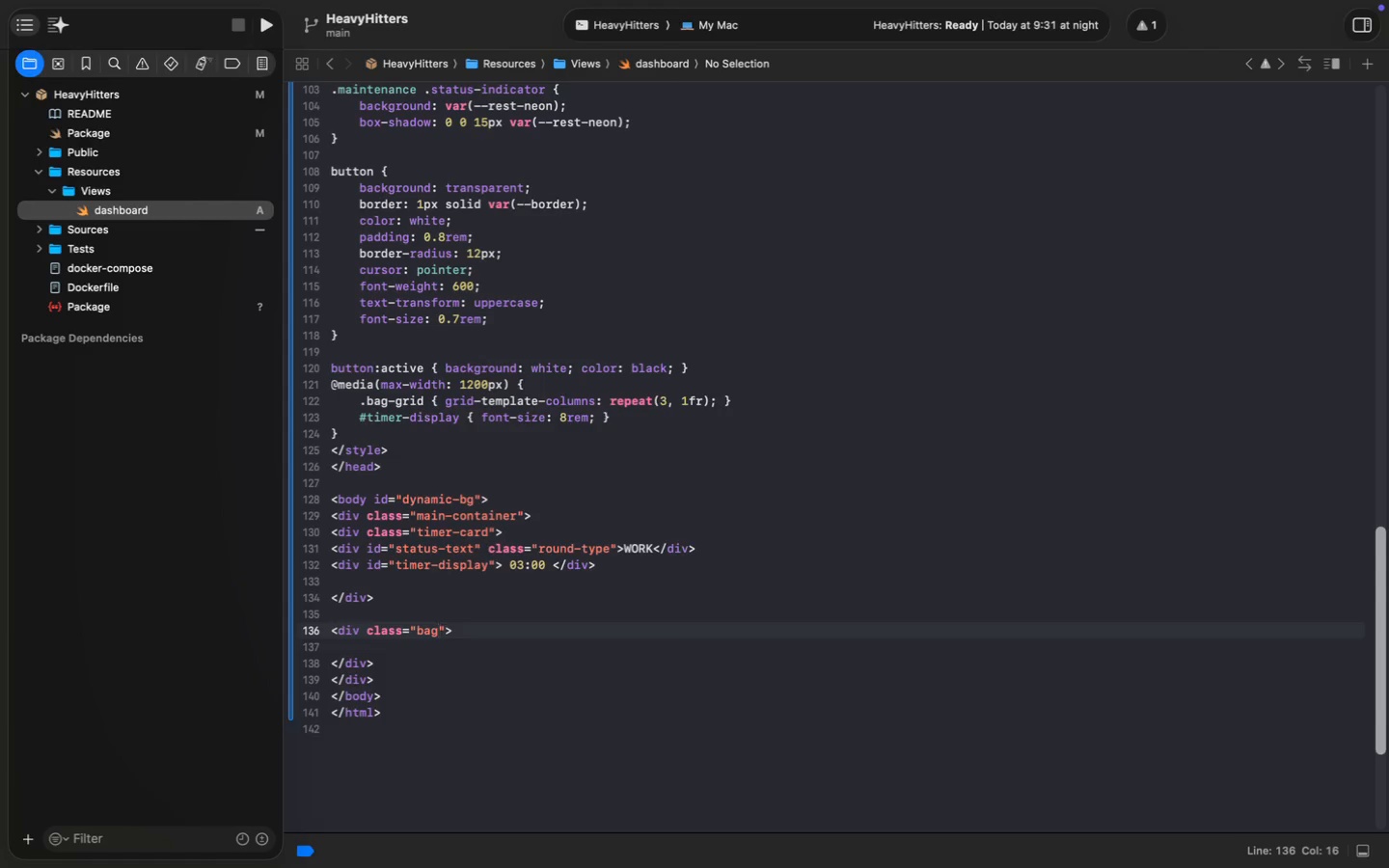 
key(ArrowRight)
 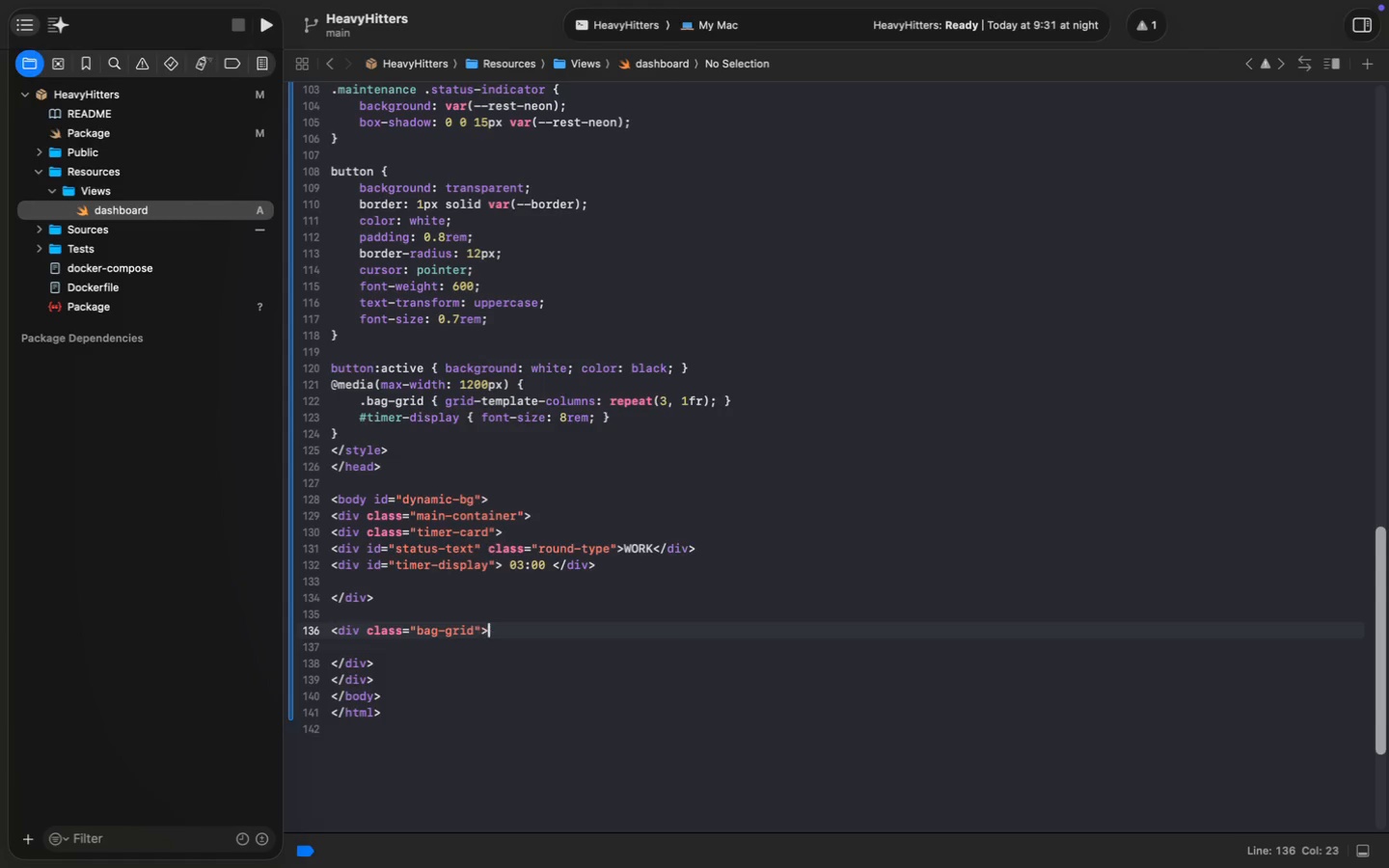 
key(ArrowRight)
 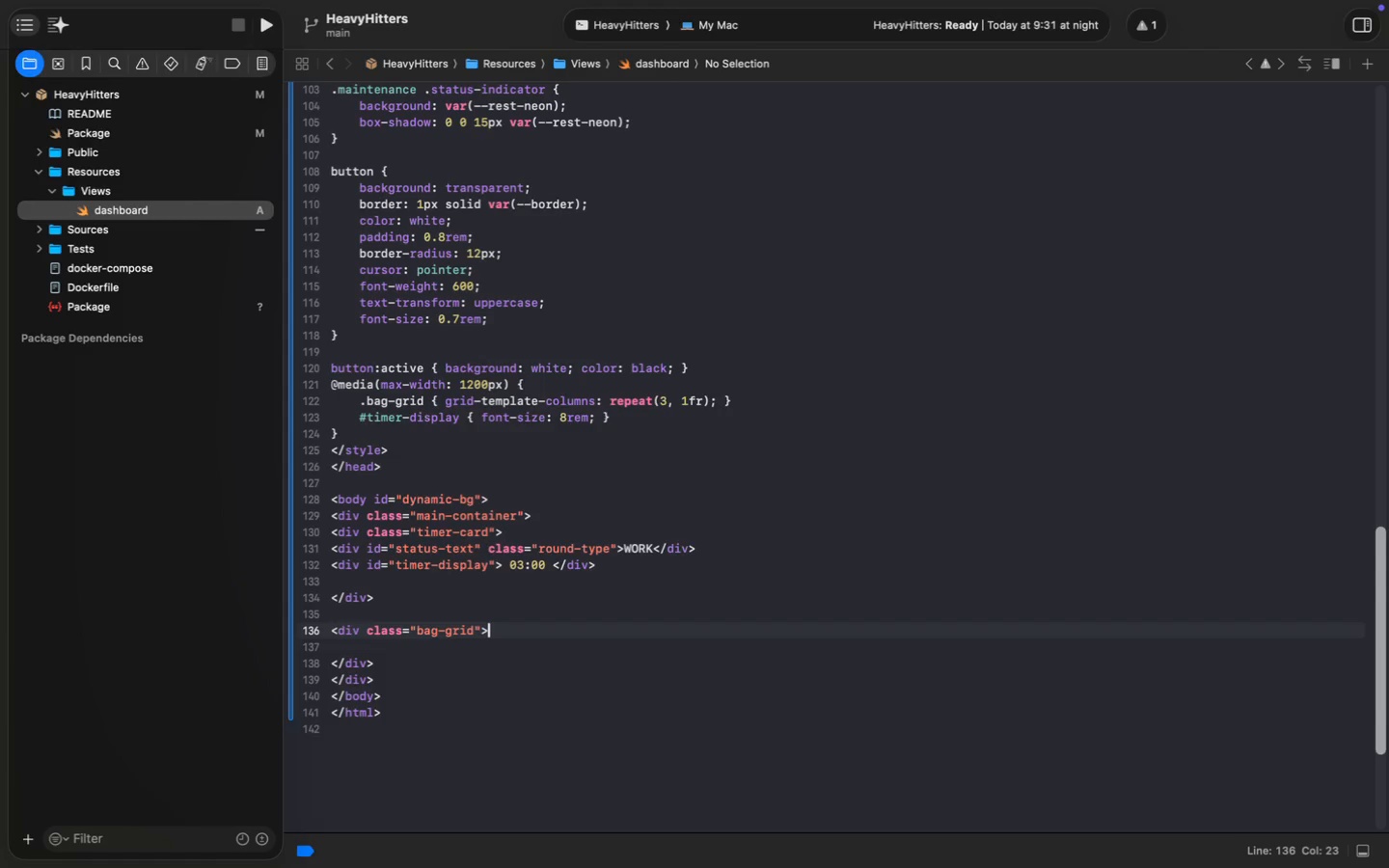 
key(Enter)
 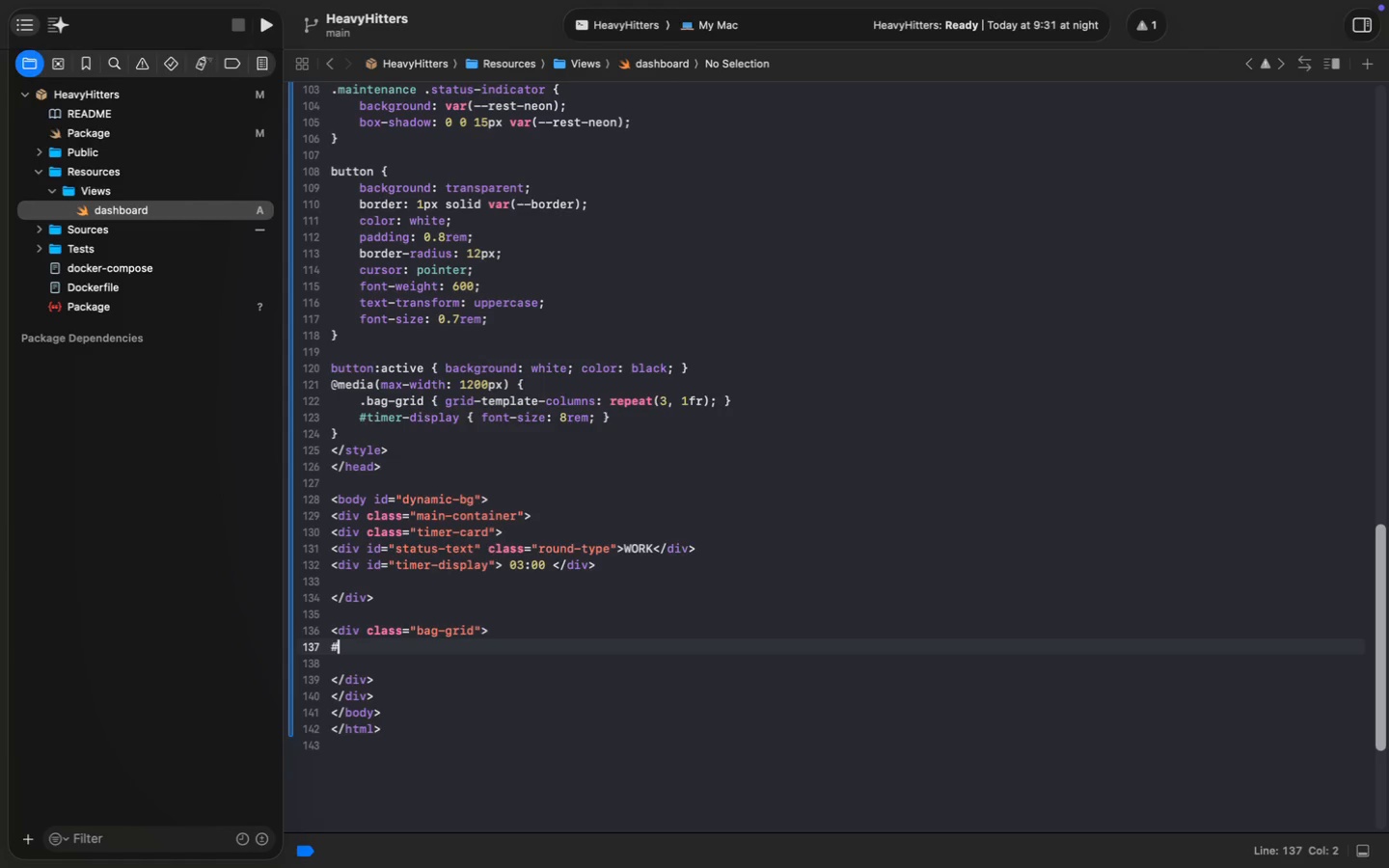 
type(#for(bag in bags)
 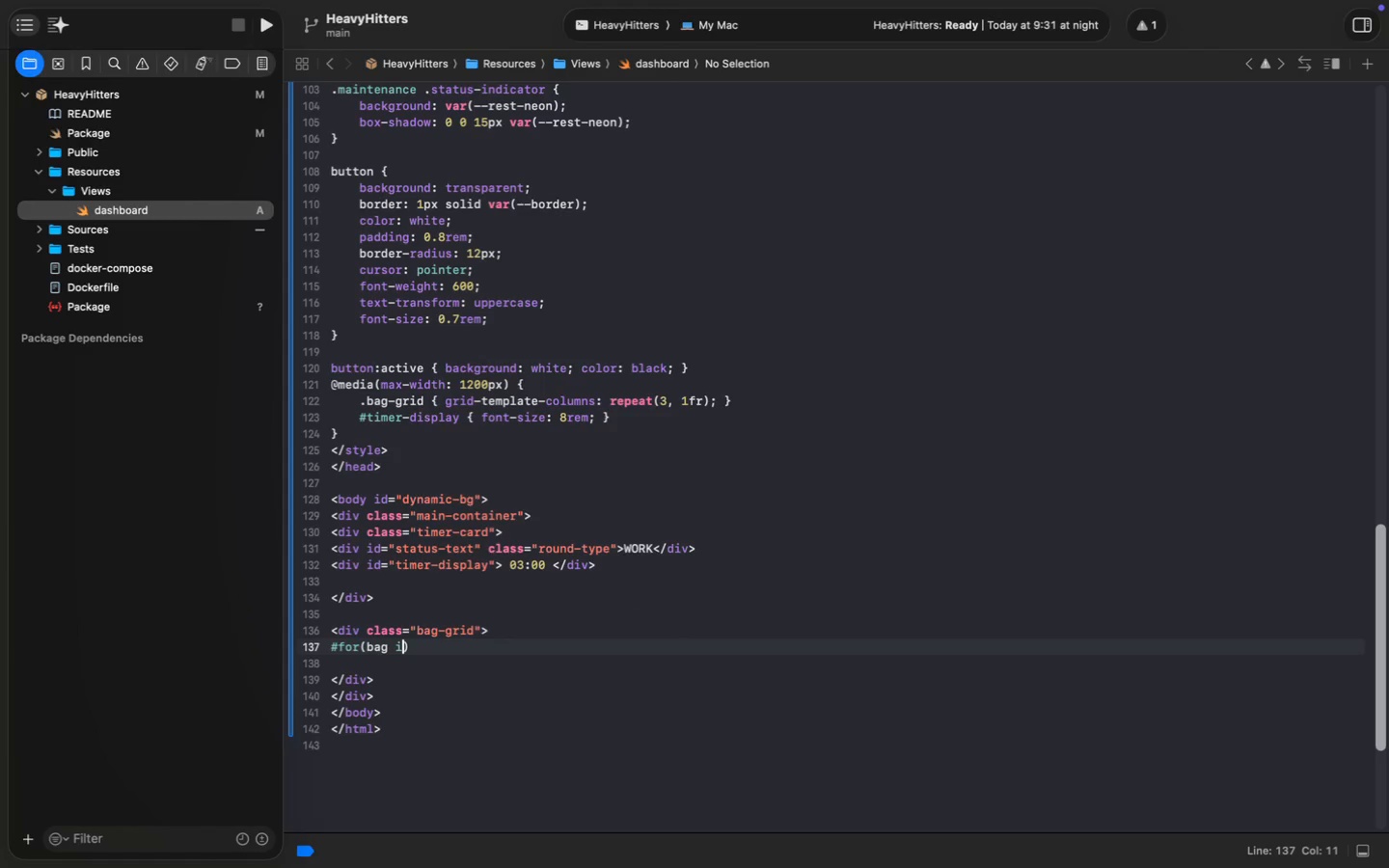 
key(Meta+ArrowRight)
 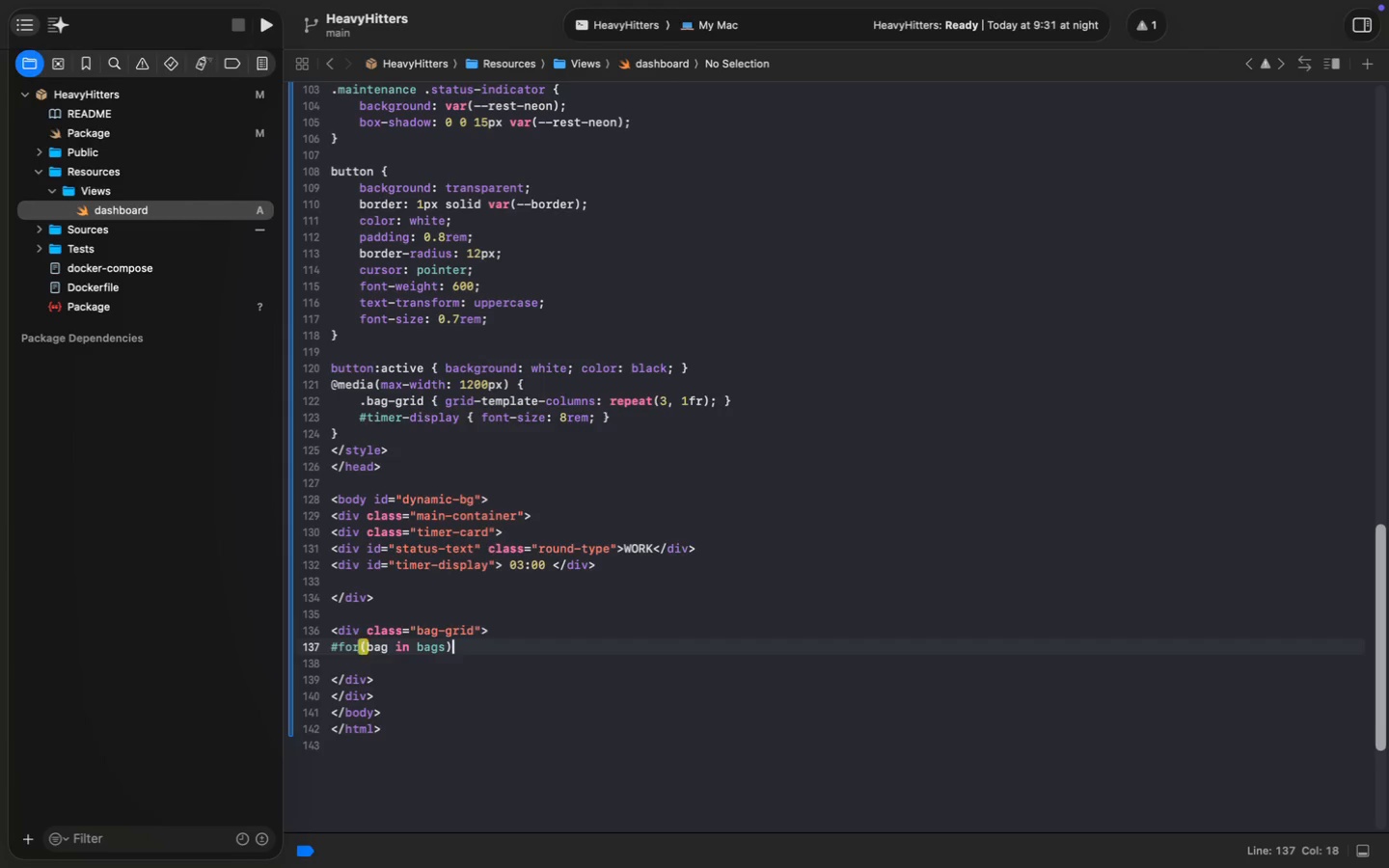 
key(Shift+Semicolon)
 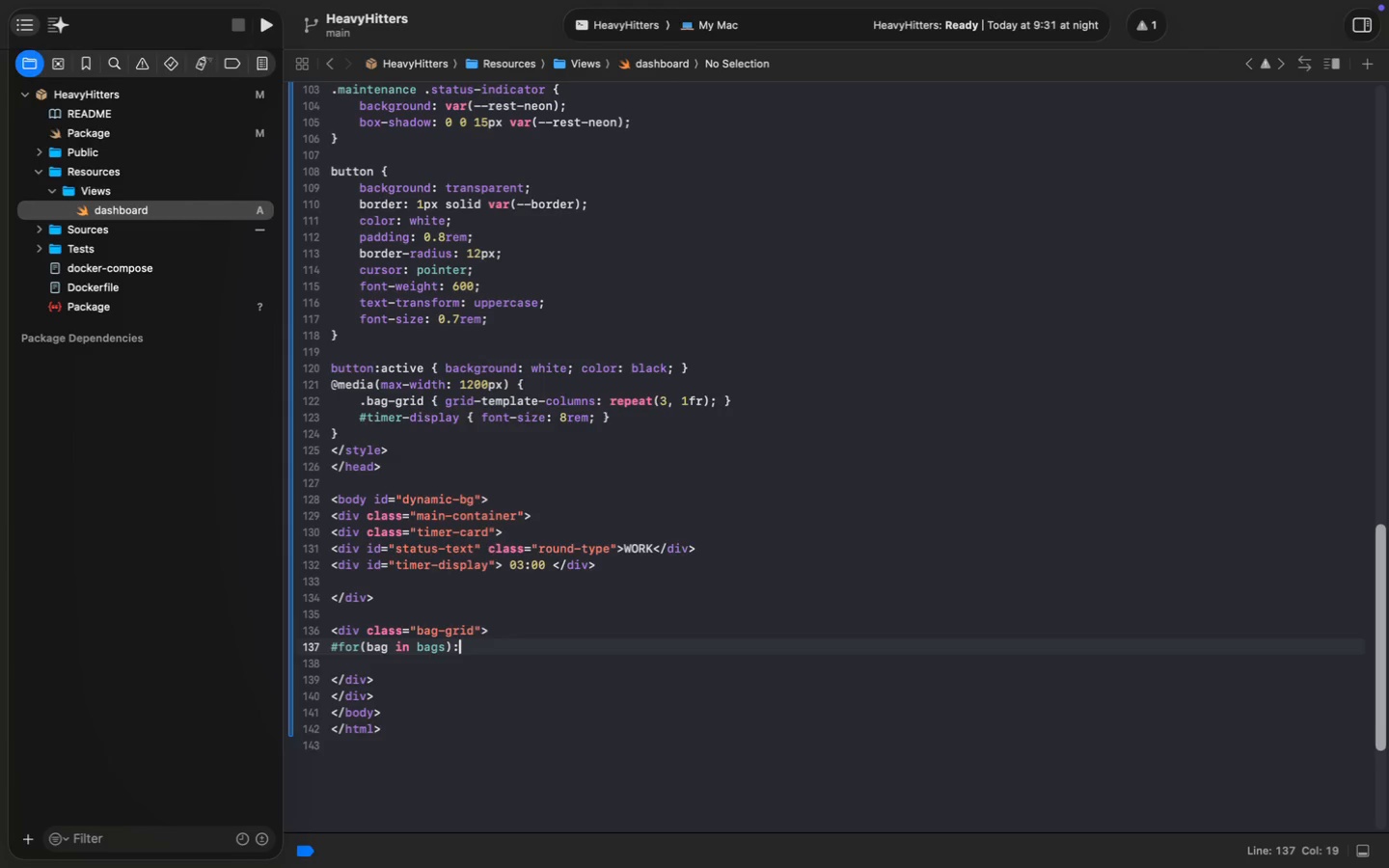 
key(Enter)
 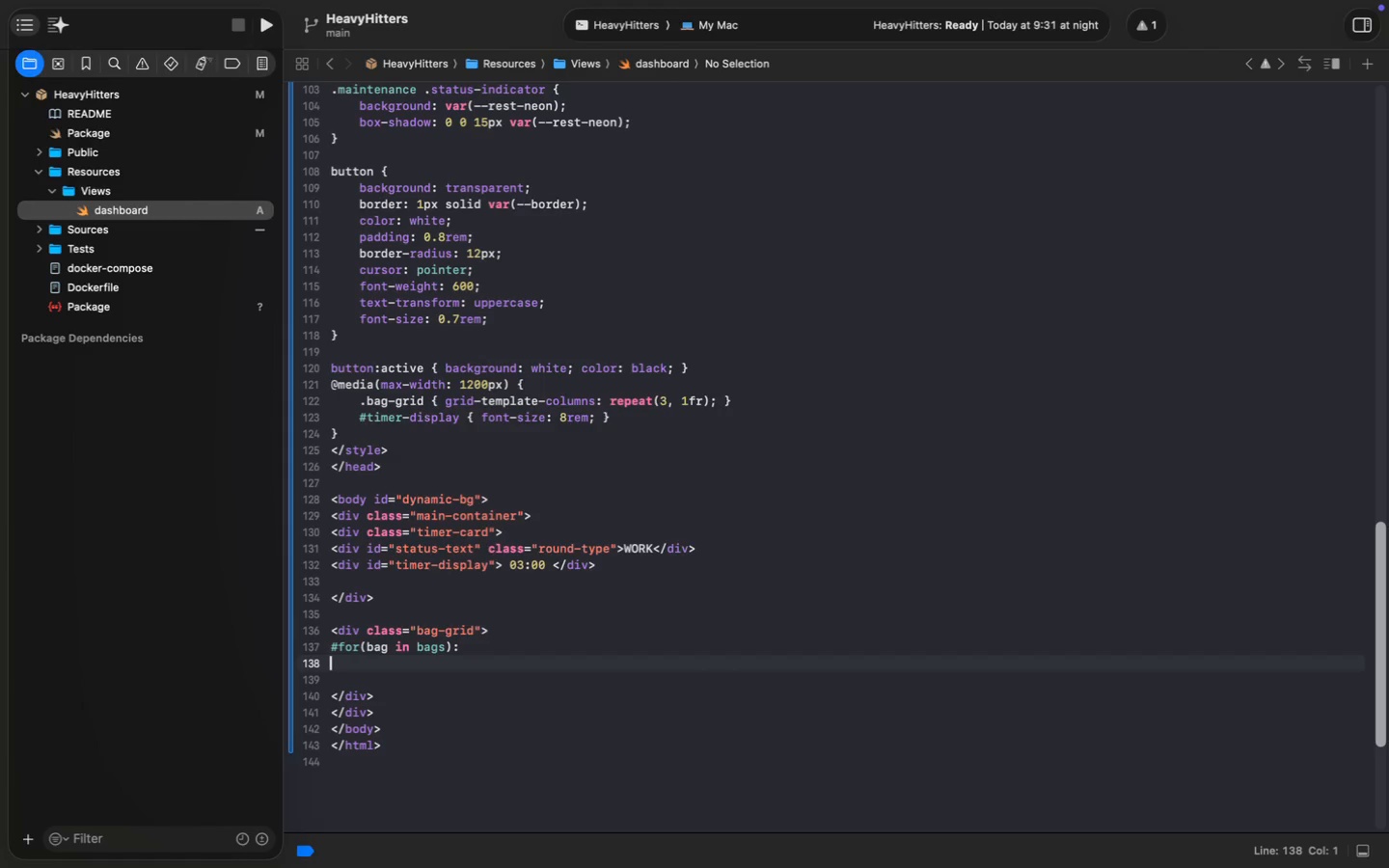 
type(<div></div>)
 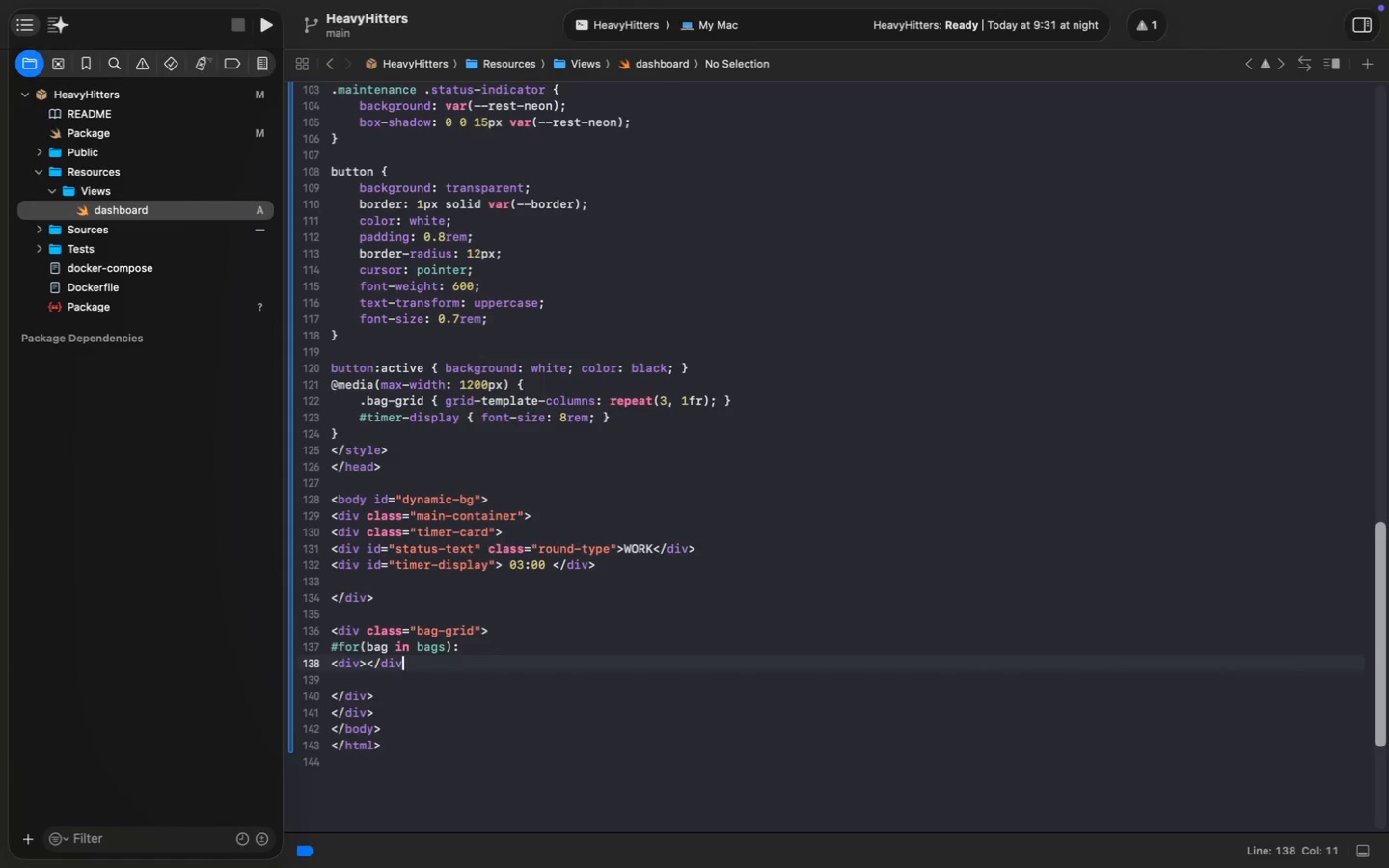 
 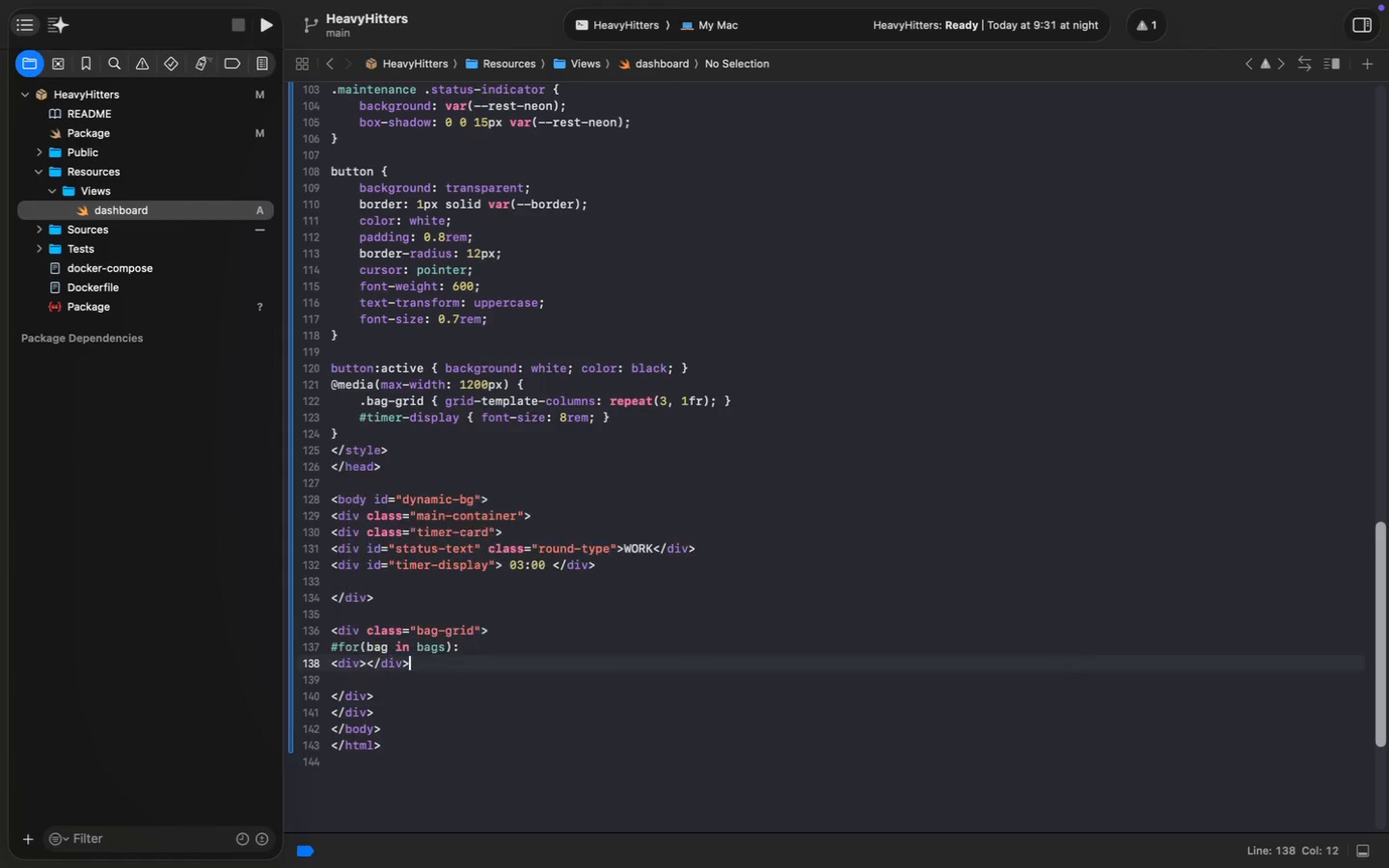 
key(ArrowLeft)
 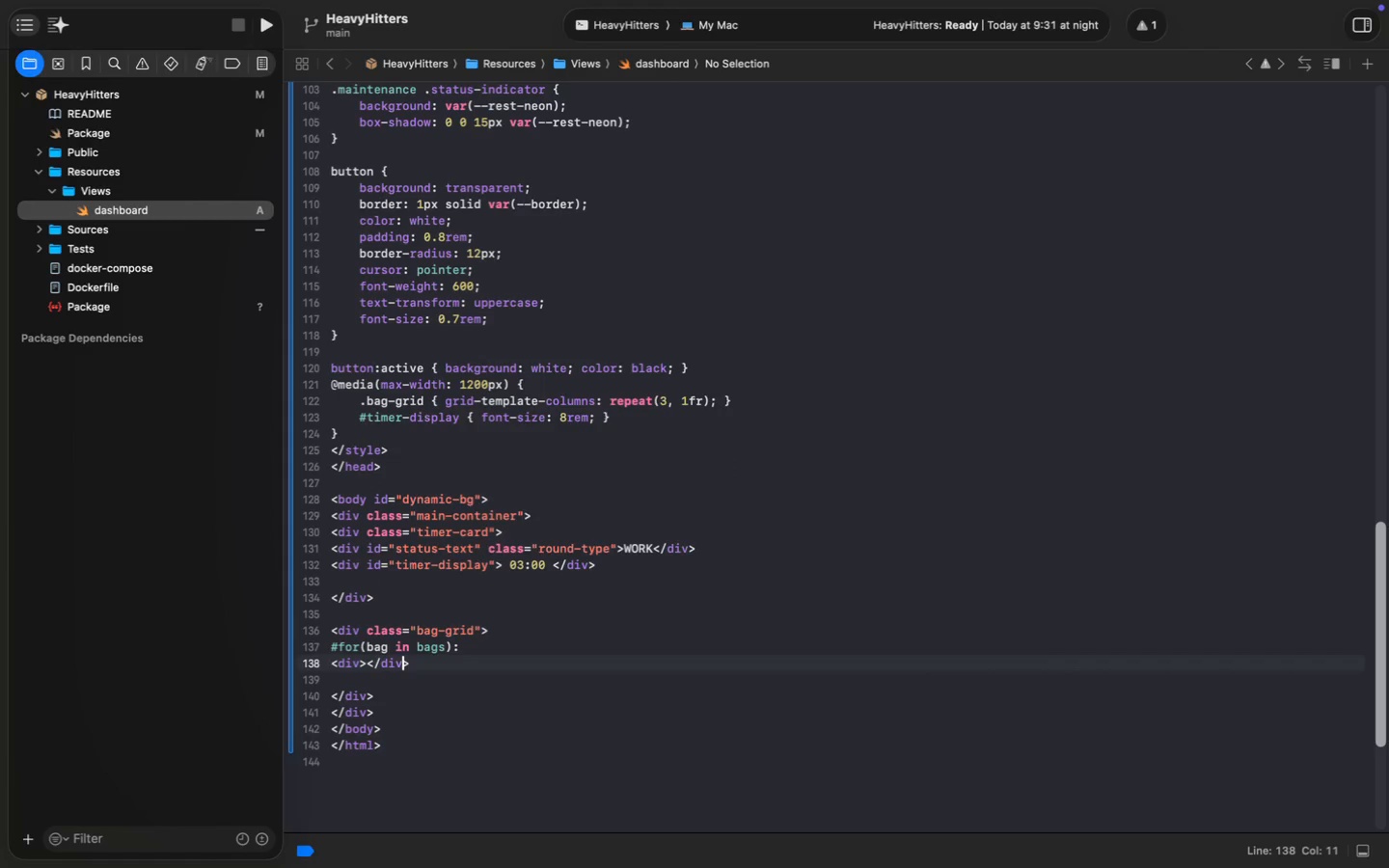 
key(ArrowLeft)
 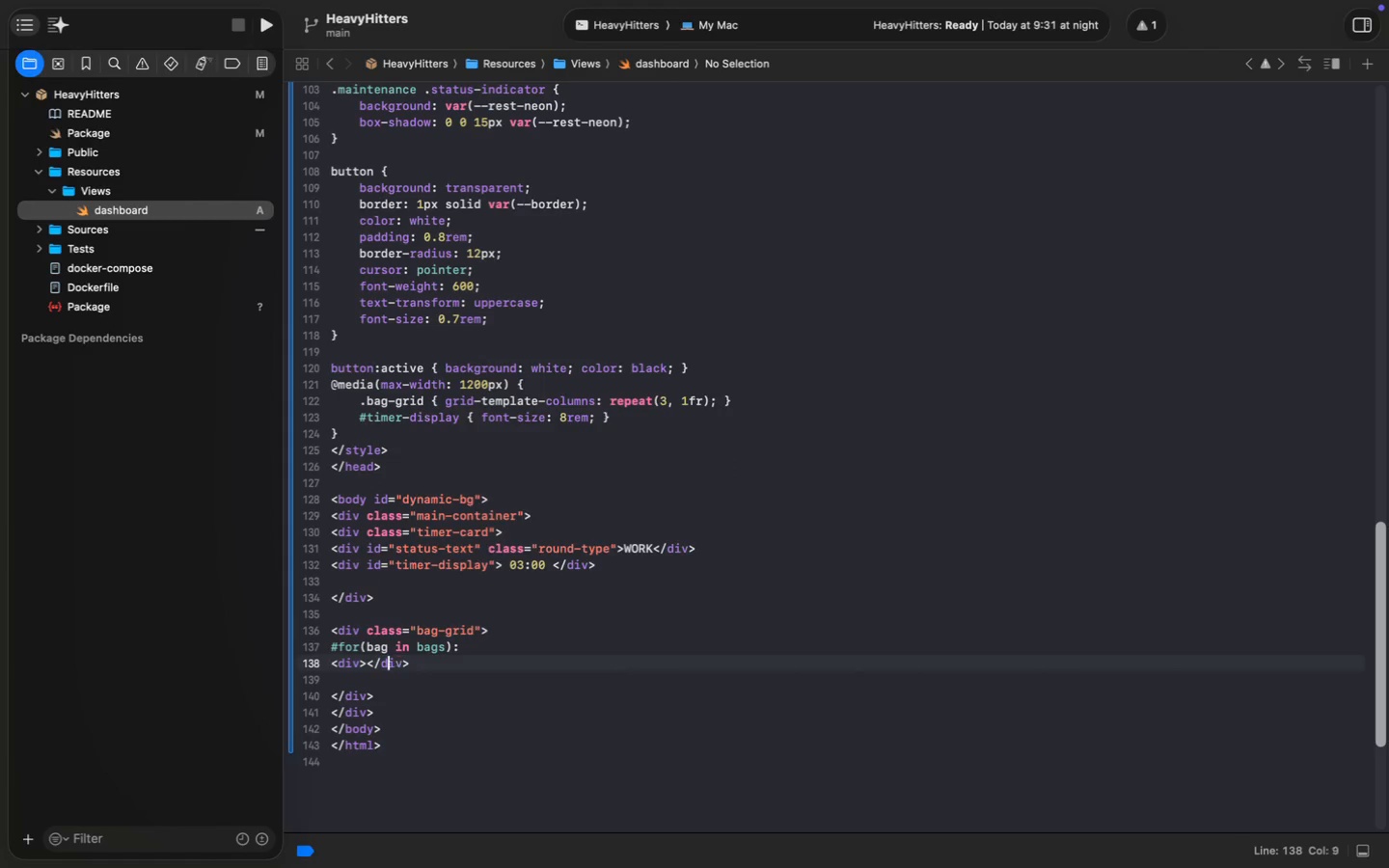 
key(ArrowLeft)
 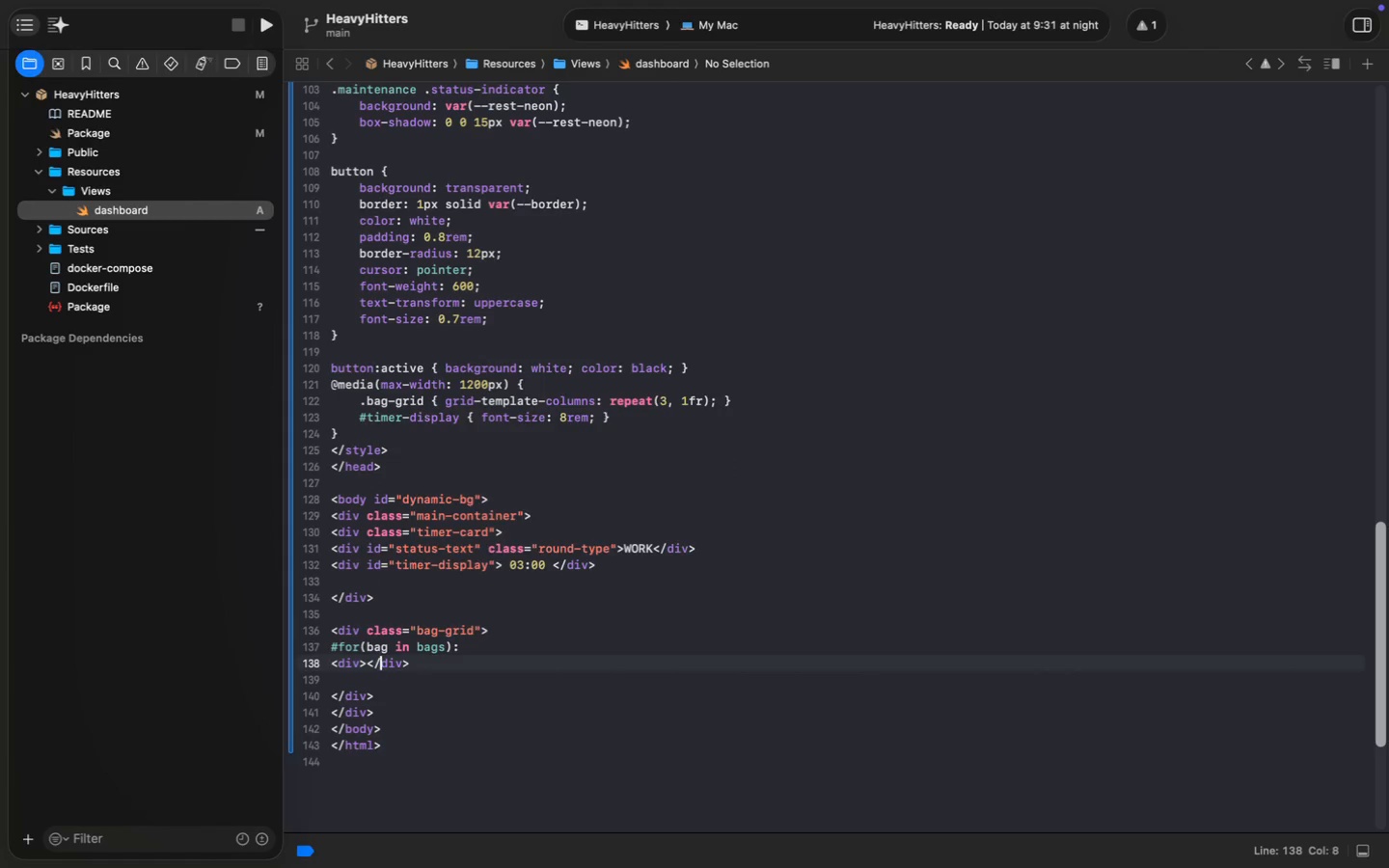 
key(ArrowLeft)
 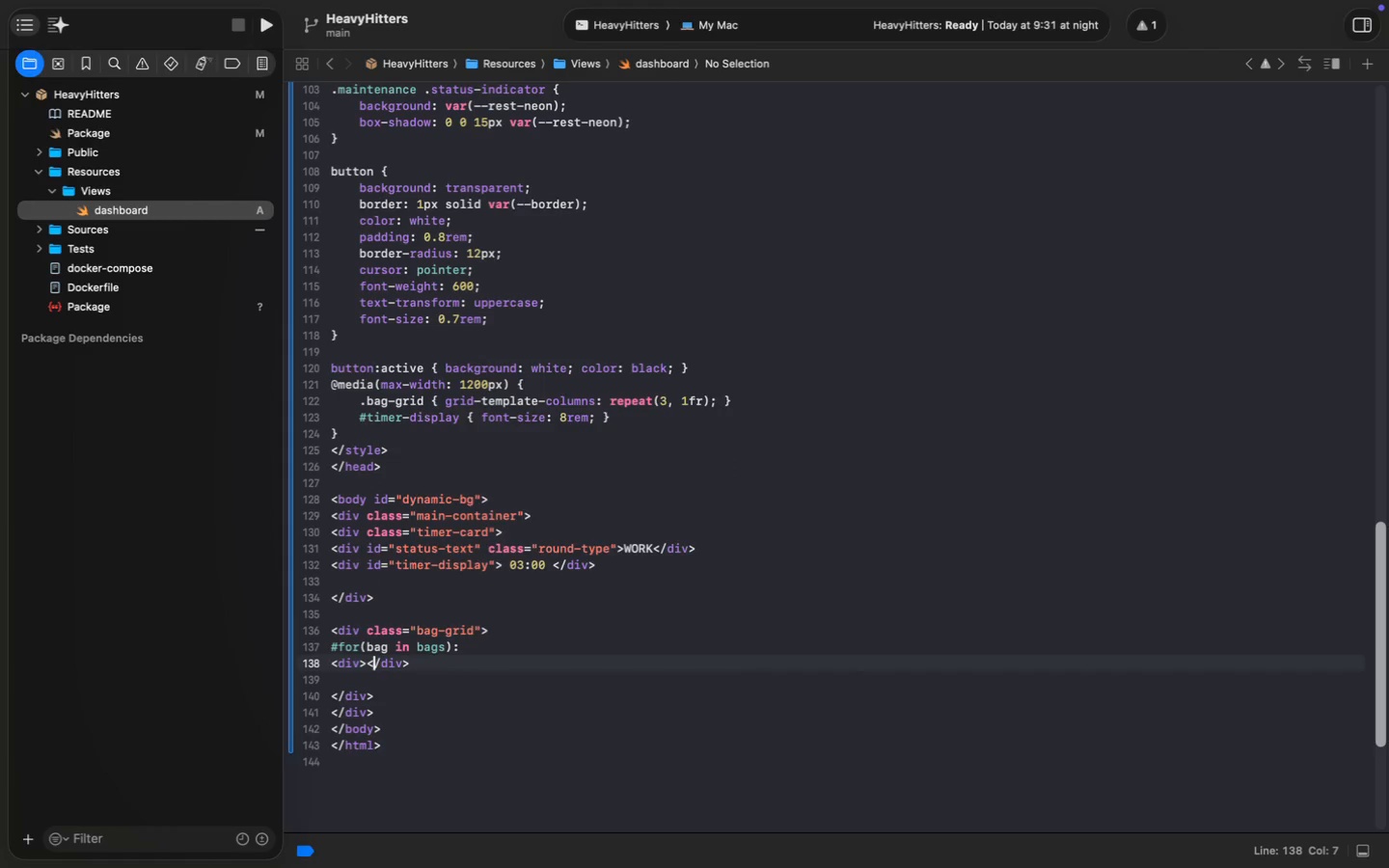 
key(ArrowLeft)
 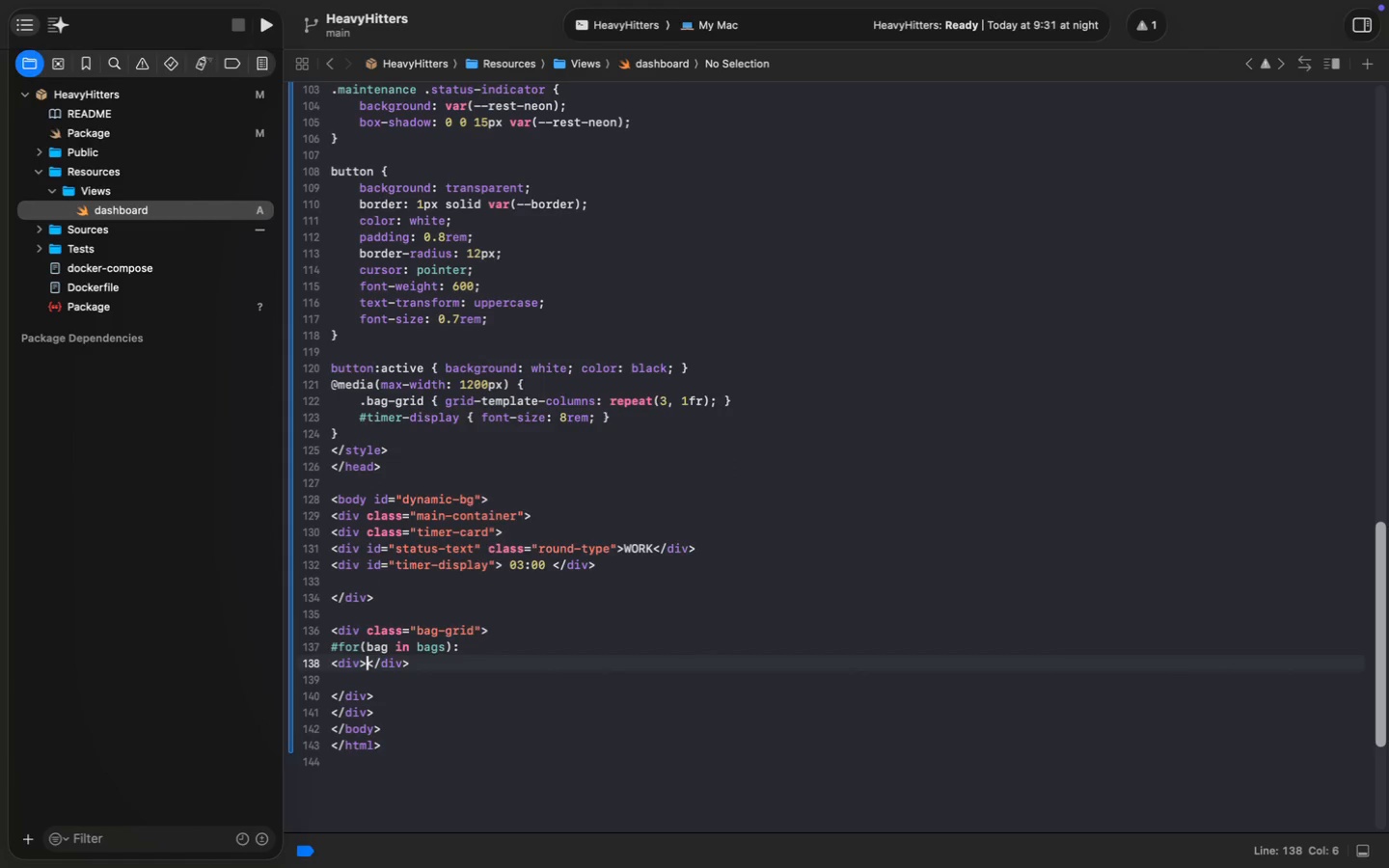 
key(ArrowLeft)
 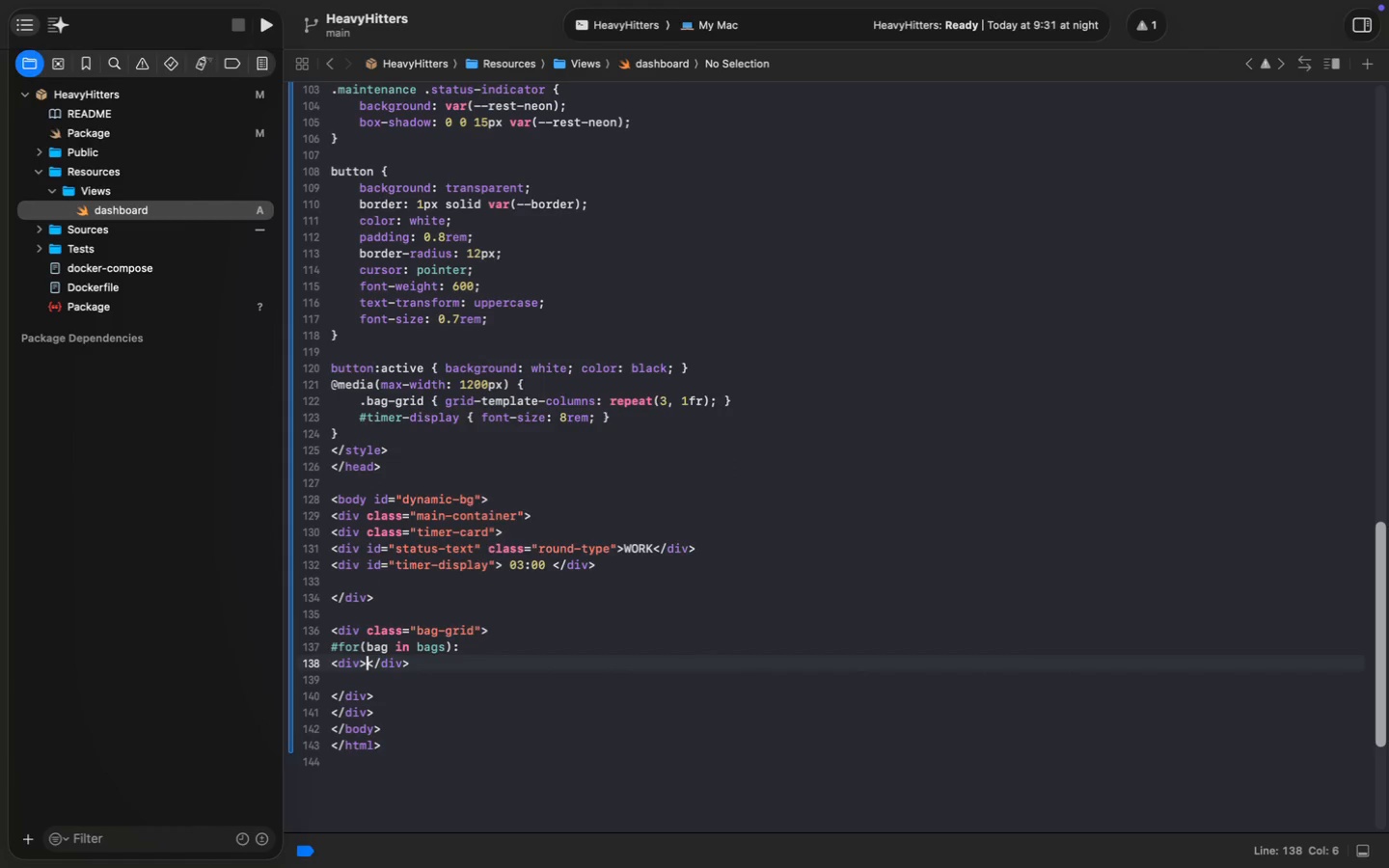 
key(Enter)
 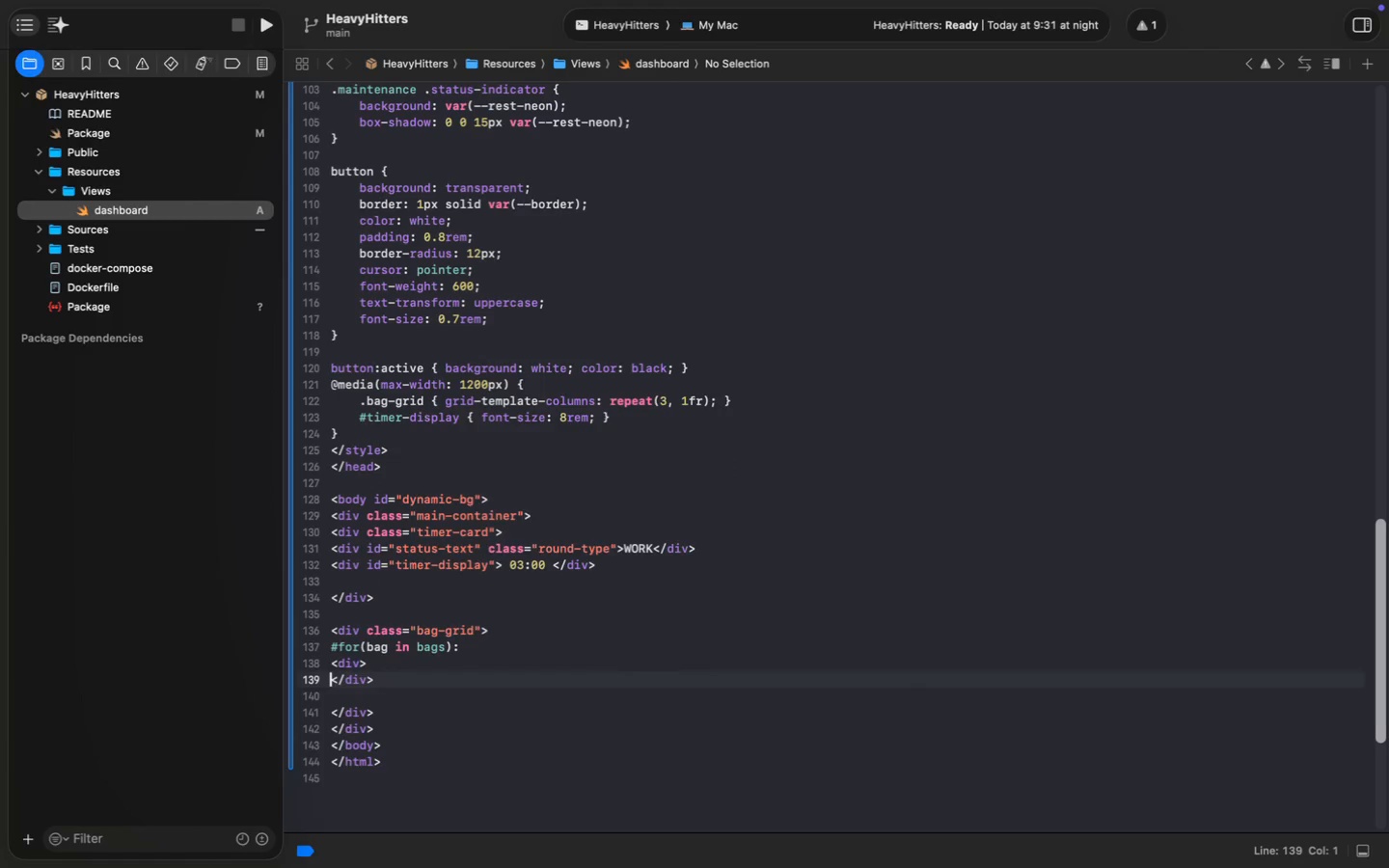 
key(Enter)
 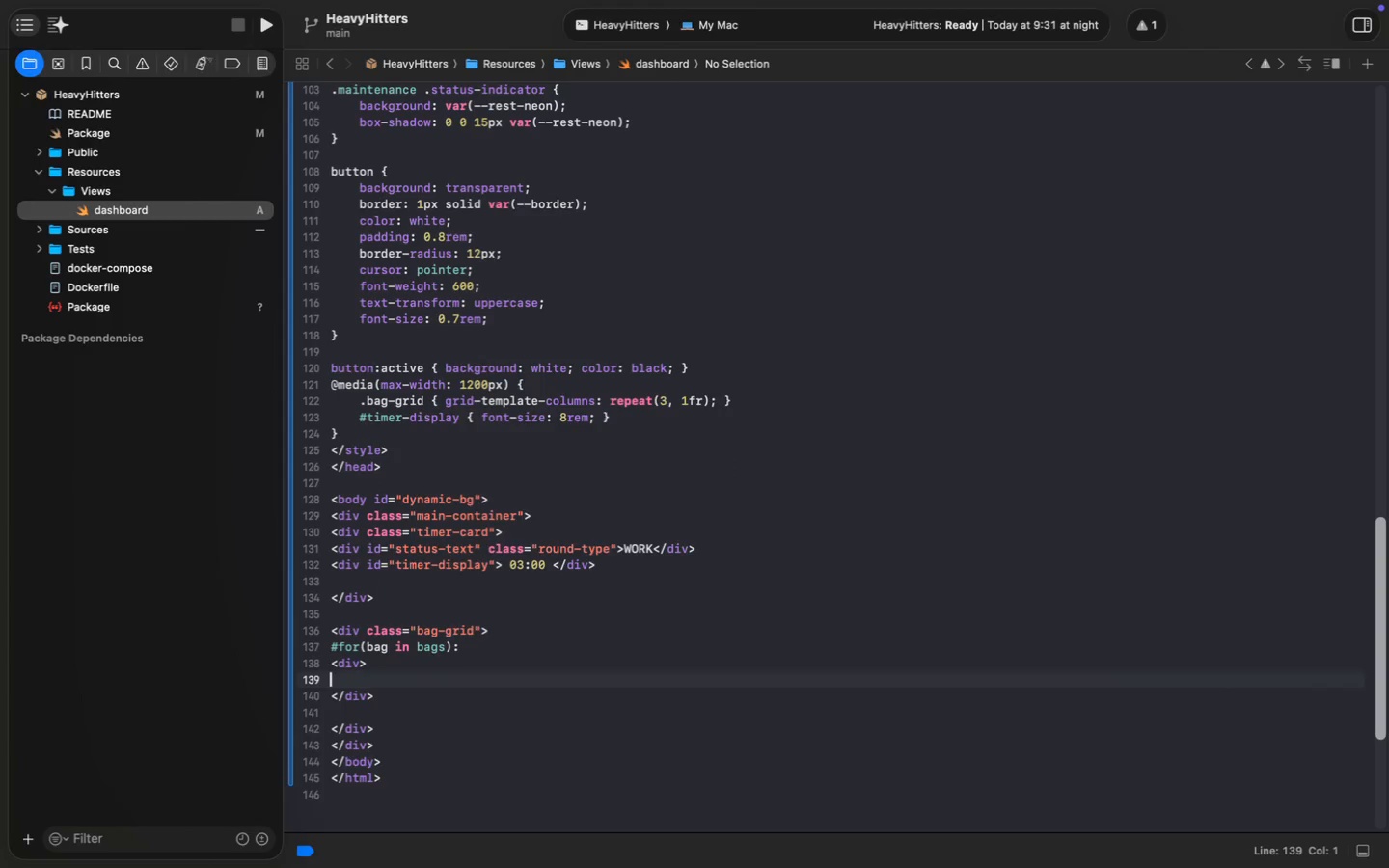 
key(ArrowUp)
 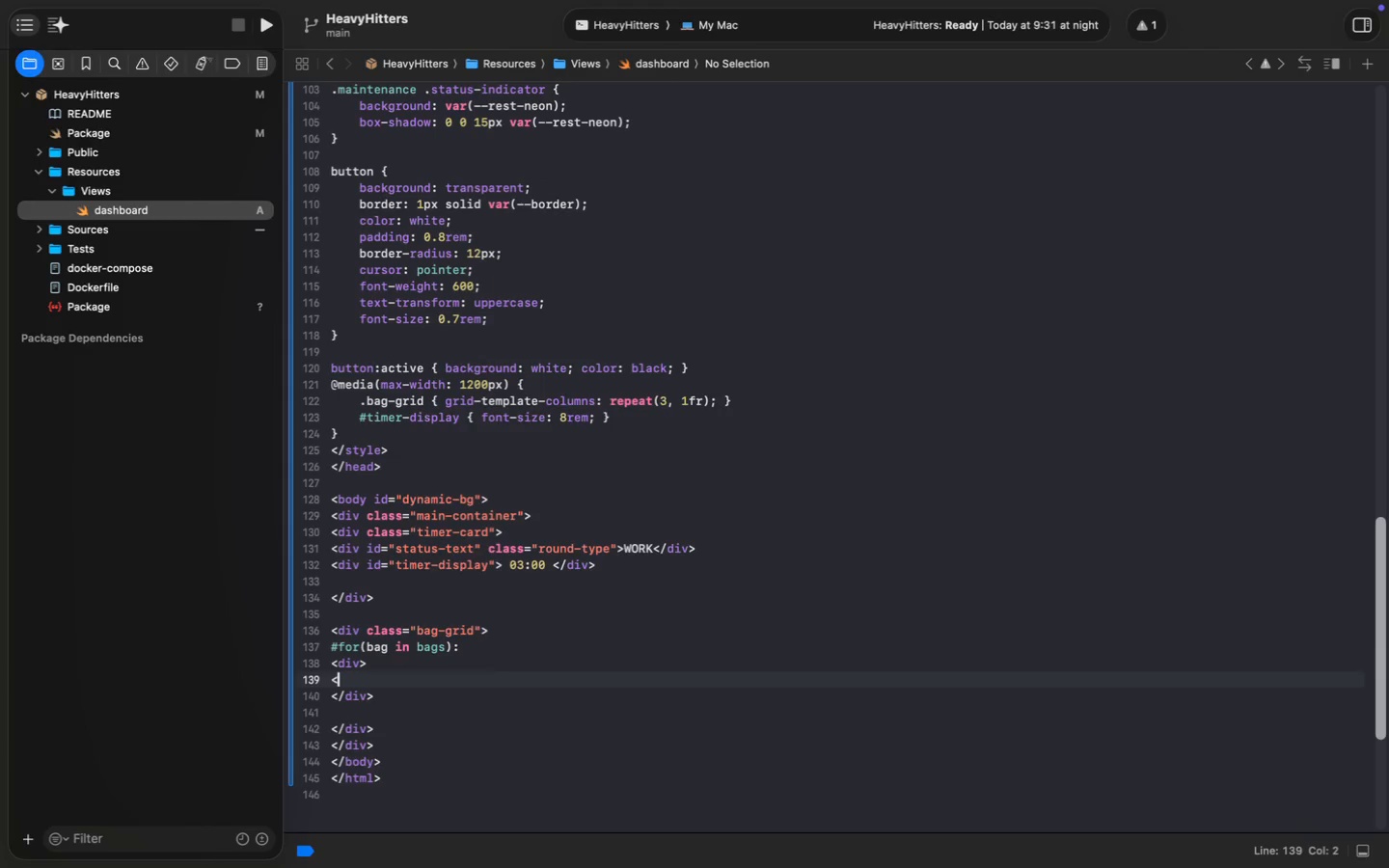 
type(<div><?div>)
 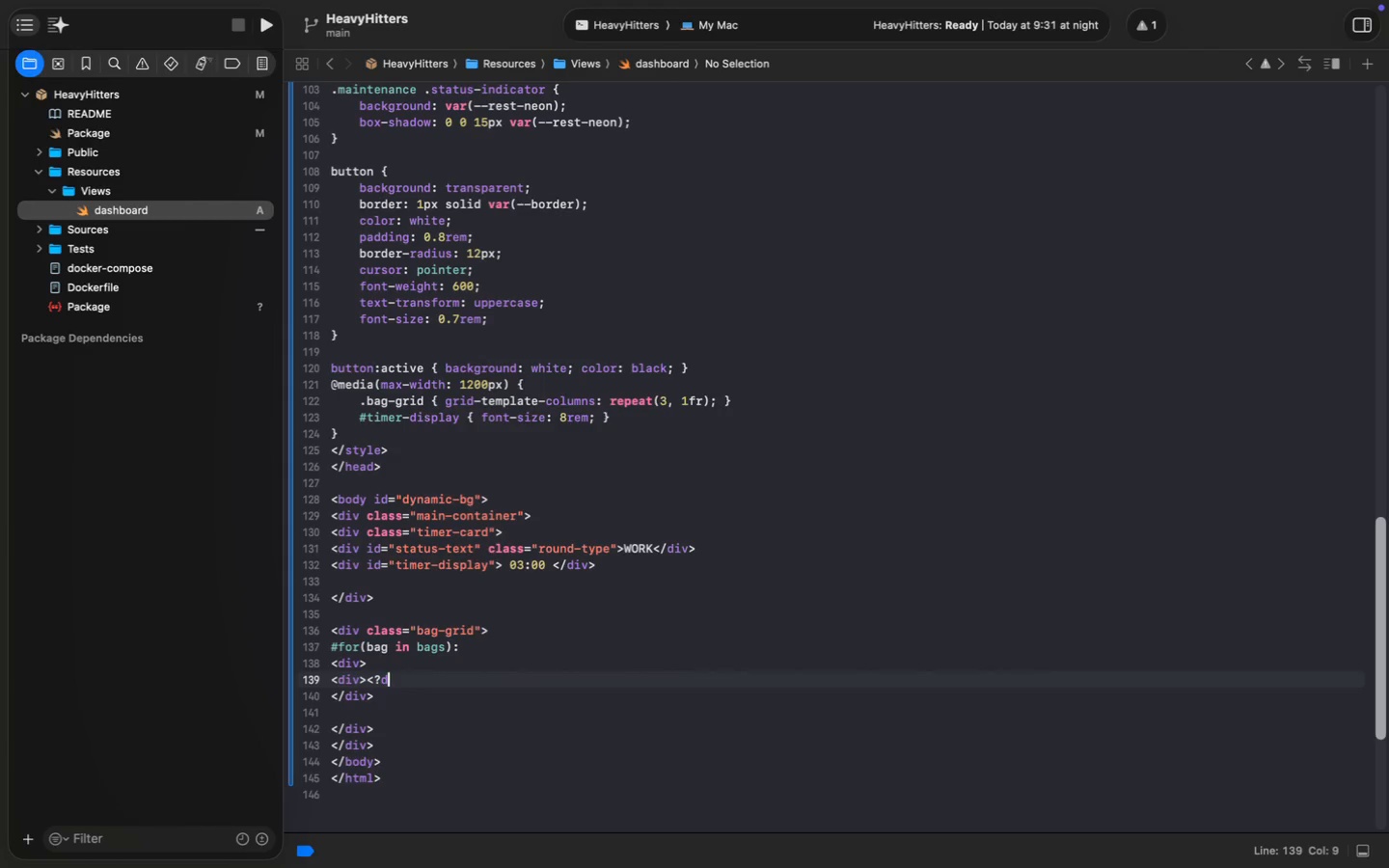 
key(ArrowLeft)
 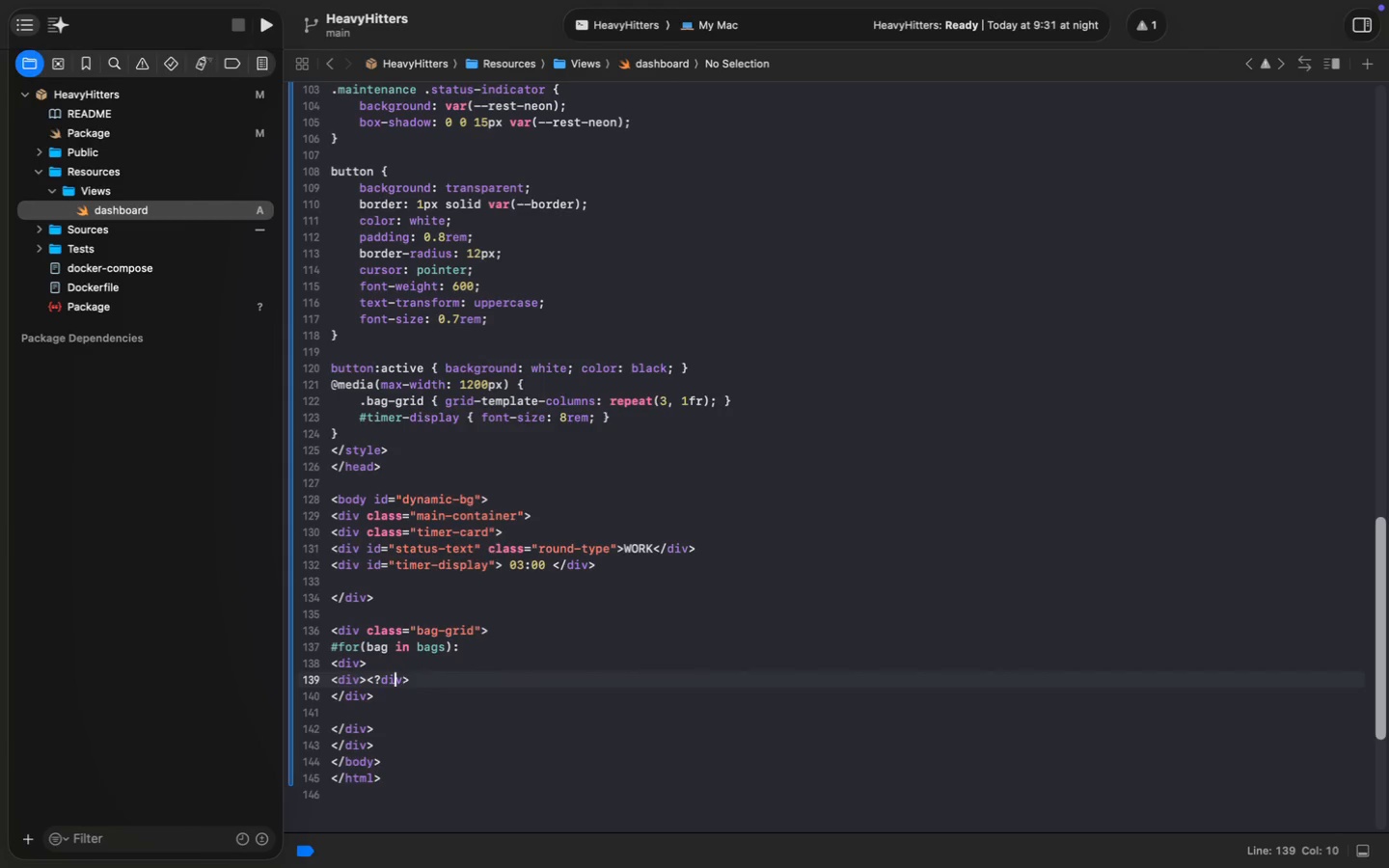 
key(ArrowLeft)
 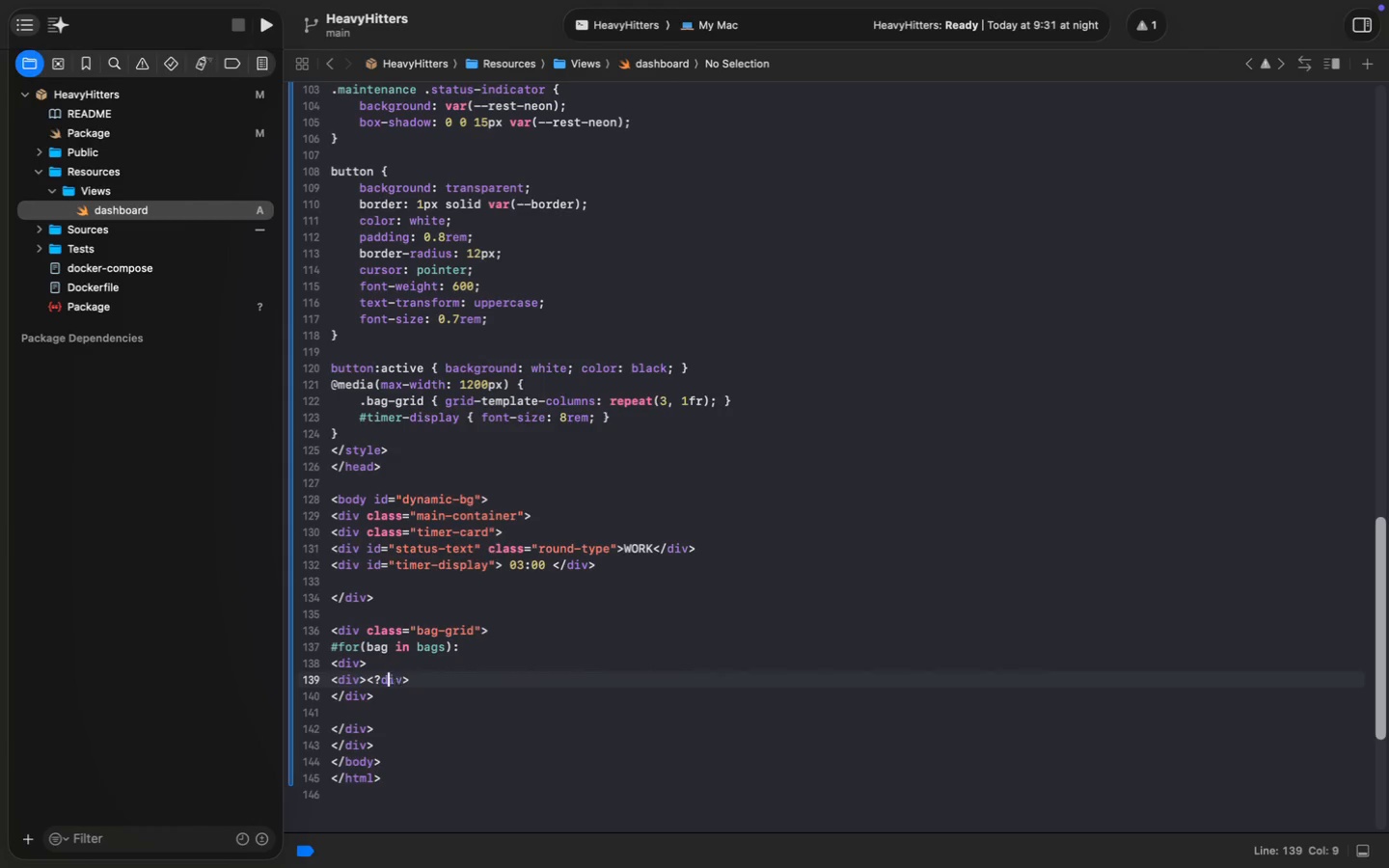 
key(ArrowLeft)
 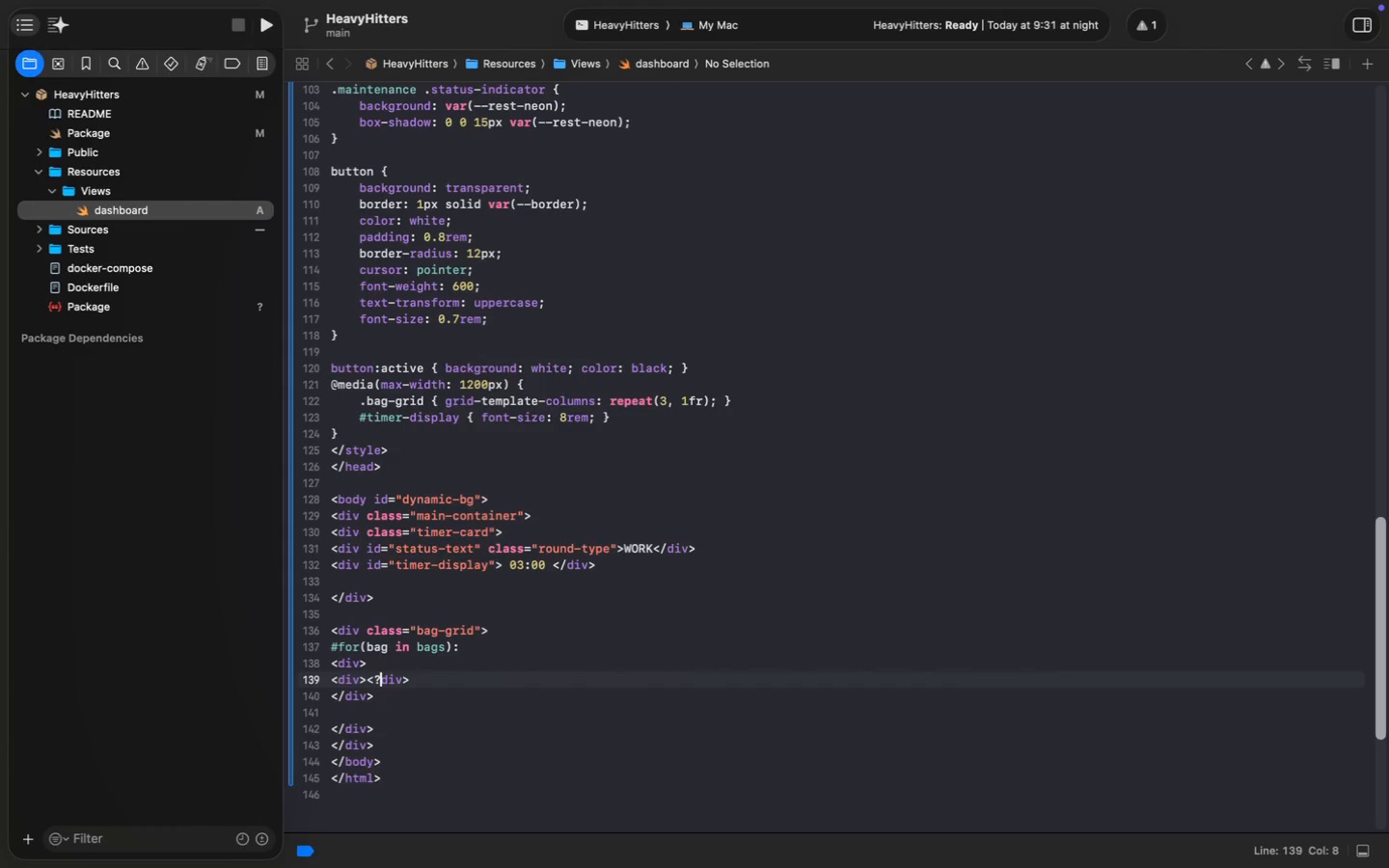 
key(ArrowLeft)
 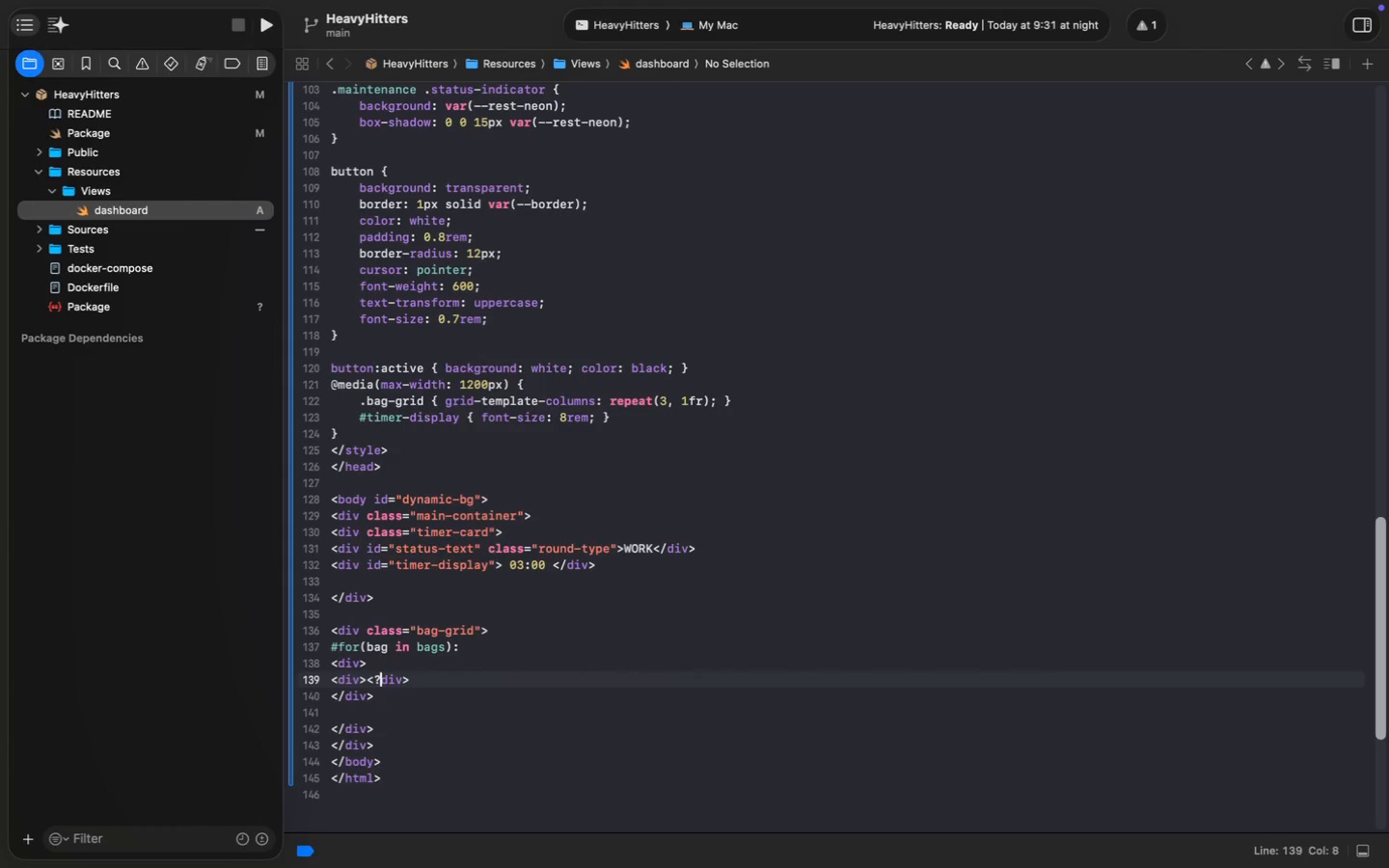 
key(Backspace)
 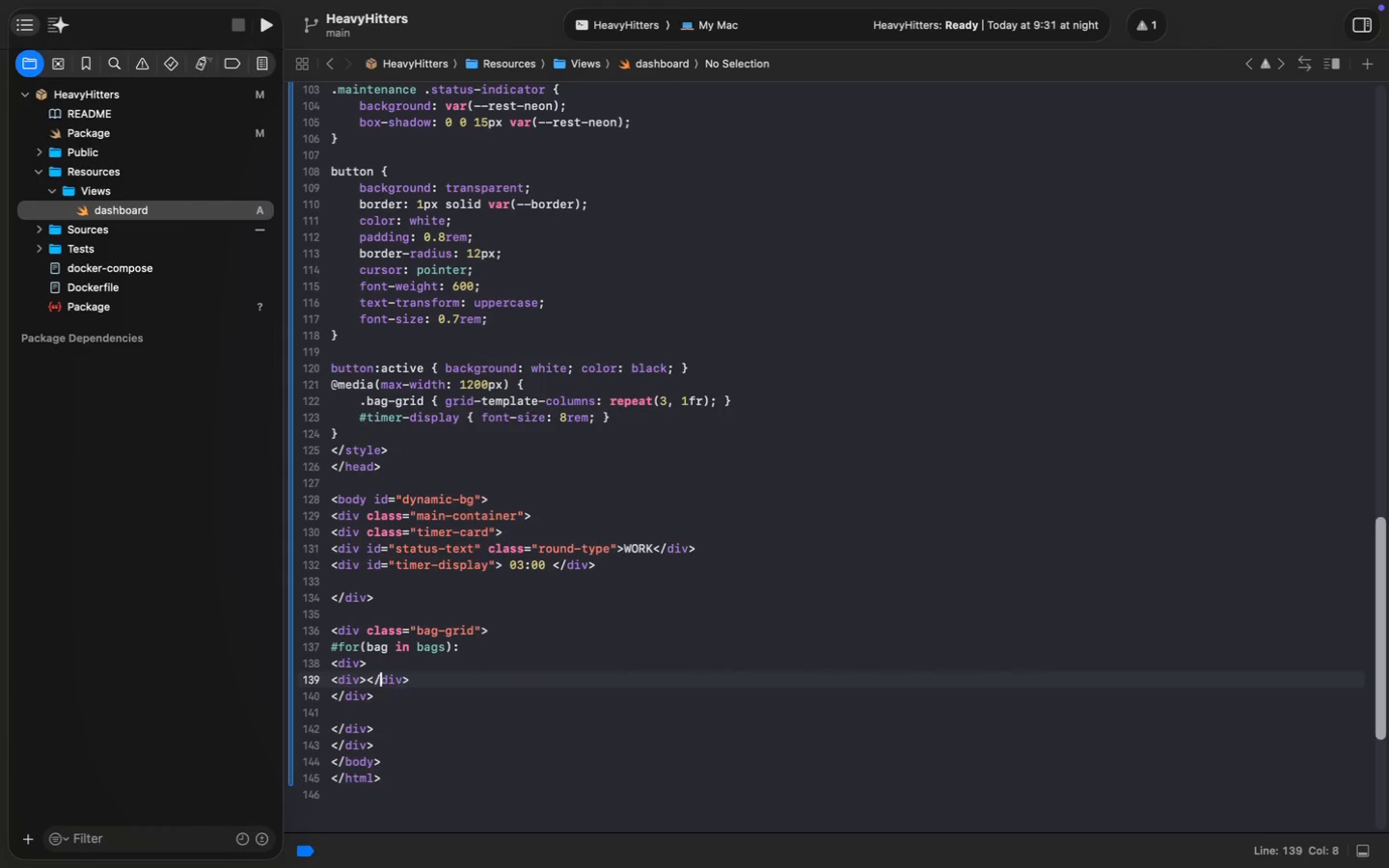 
key(Slash)
 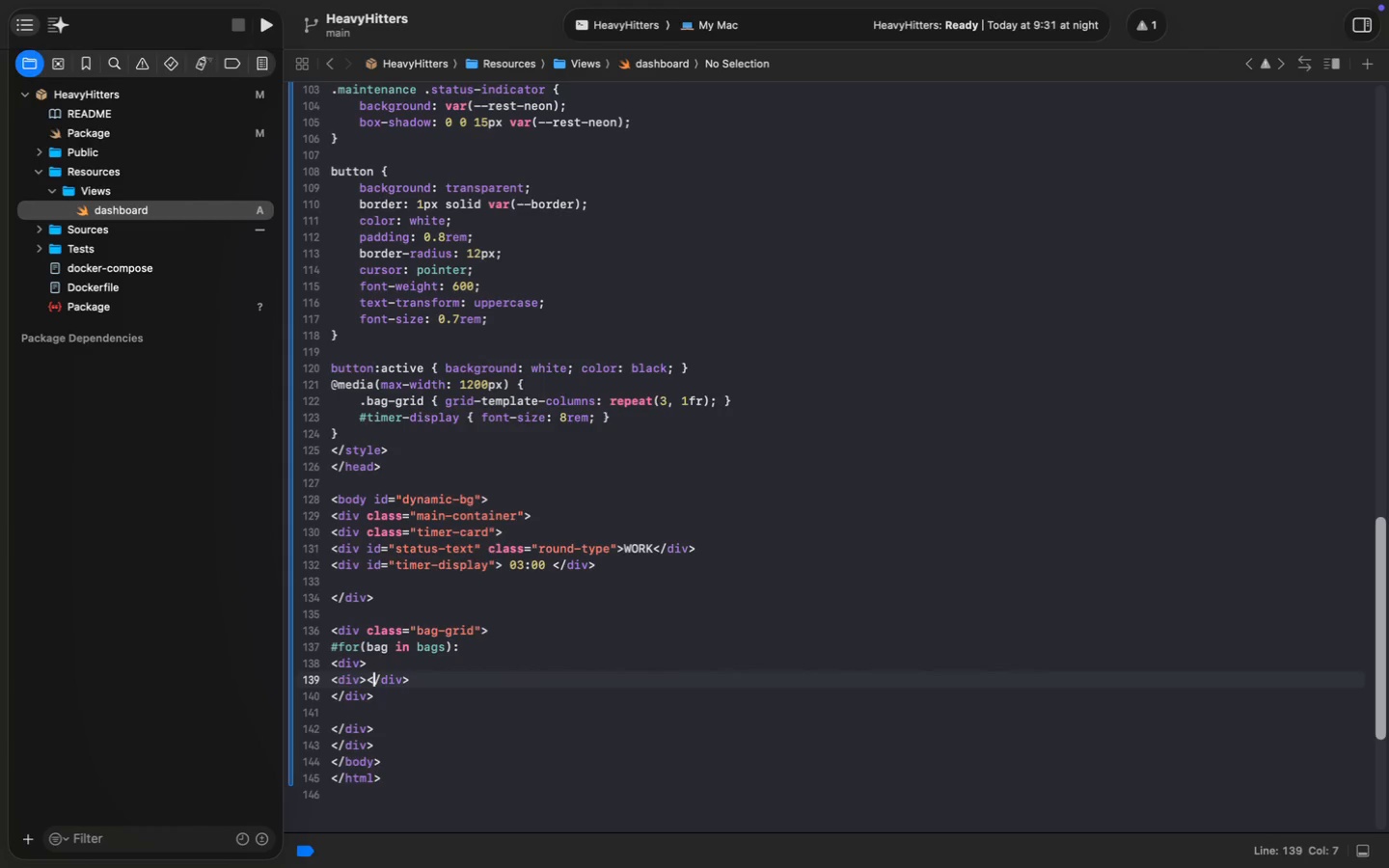 
key(ArrowLeft)
 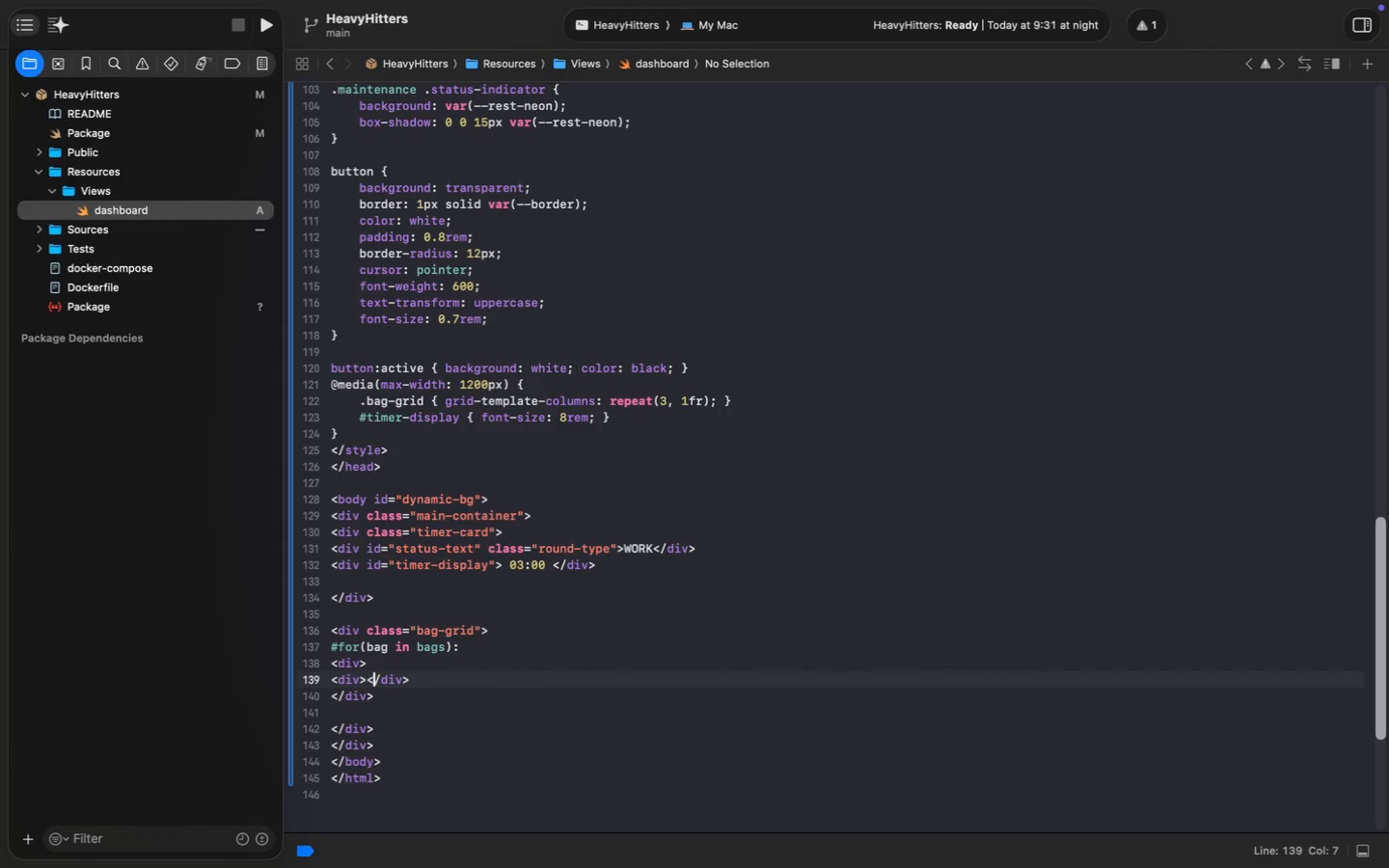 
key(ArrowLeft)
 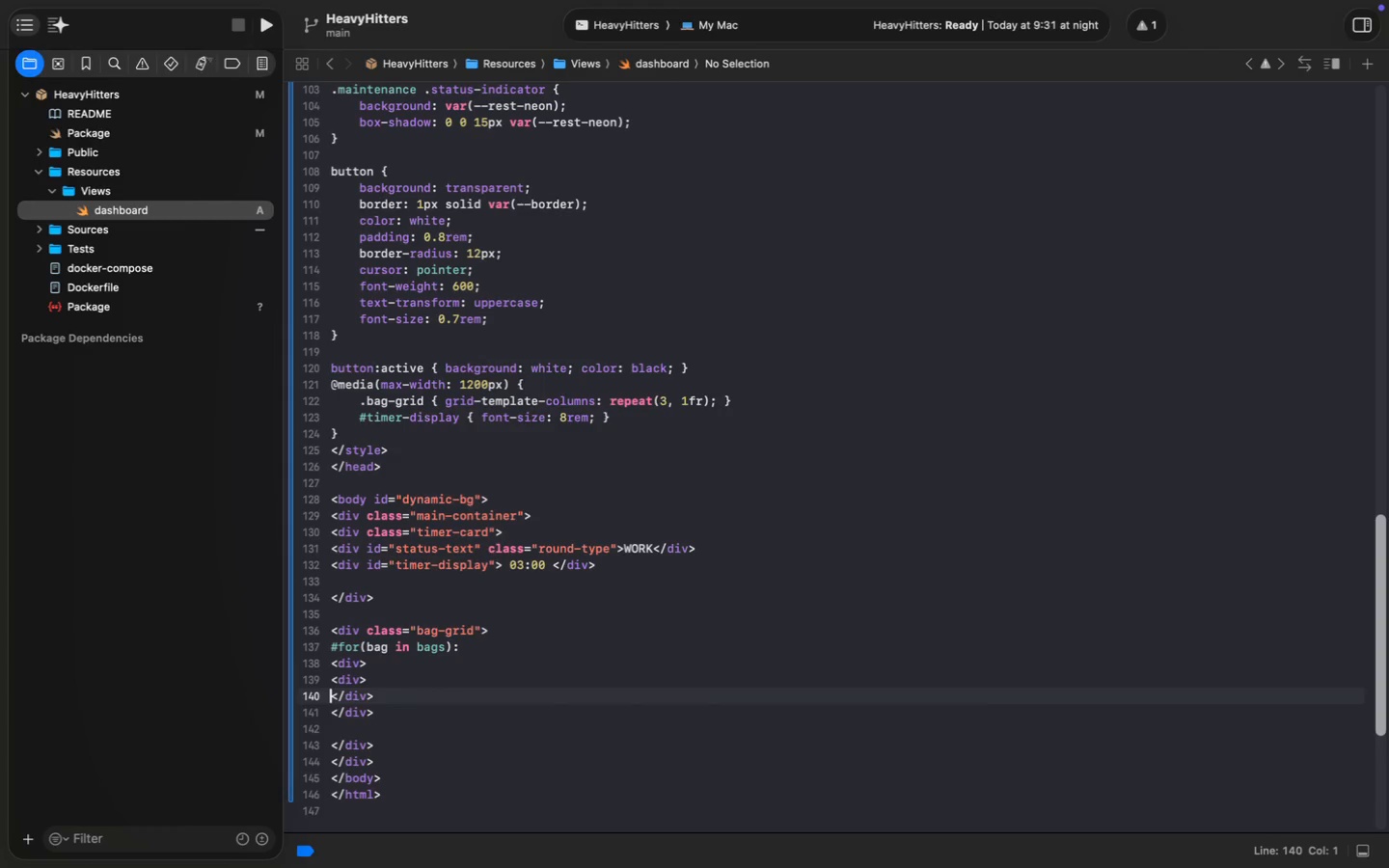 
key(Enter)
 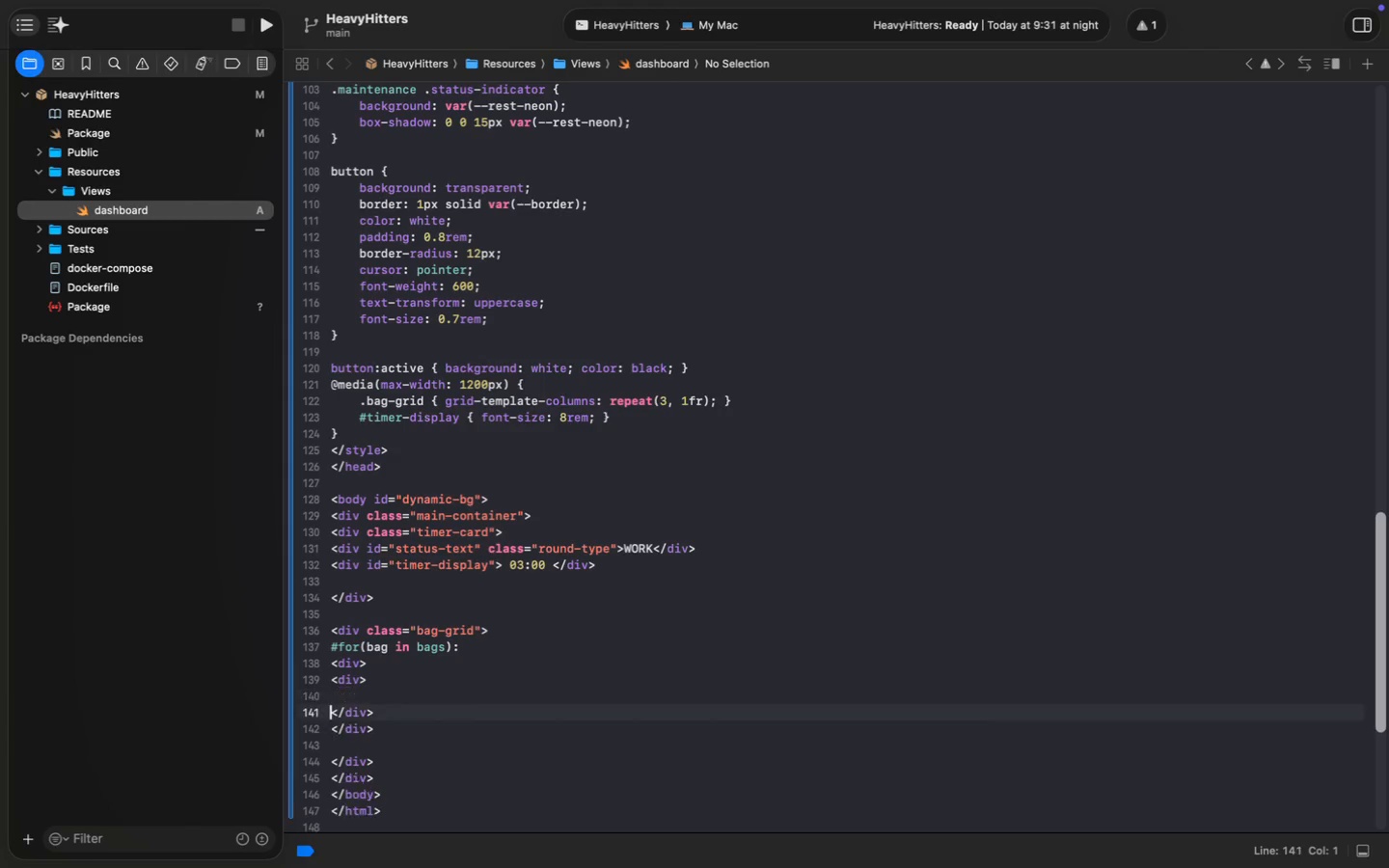 
key(Enter)
 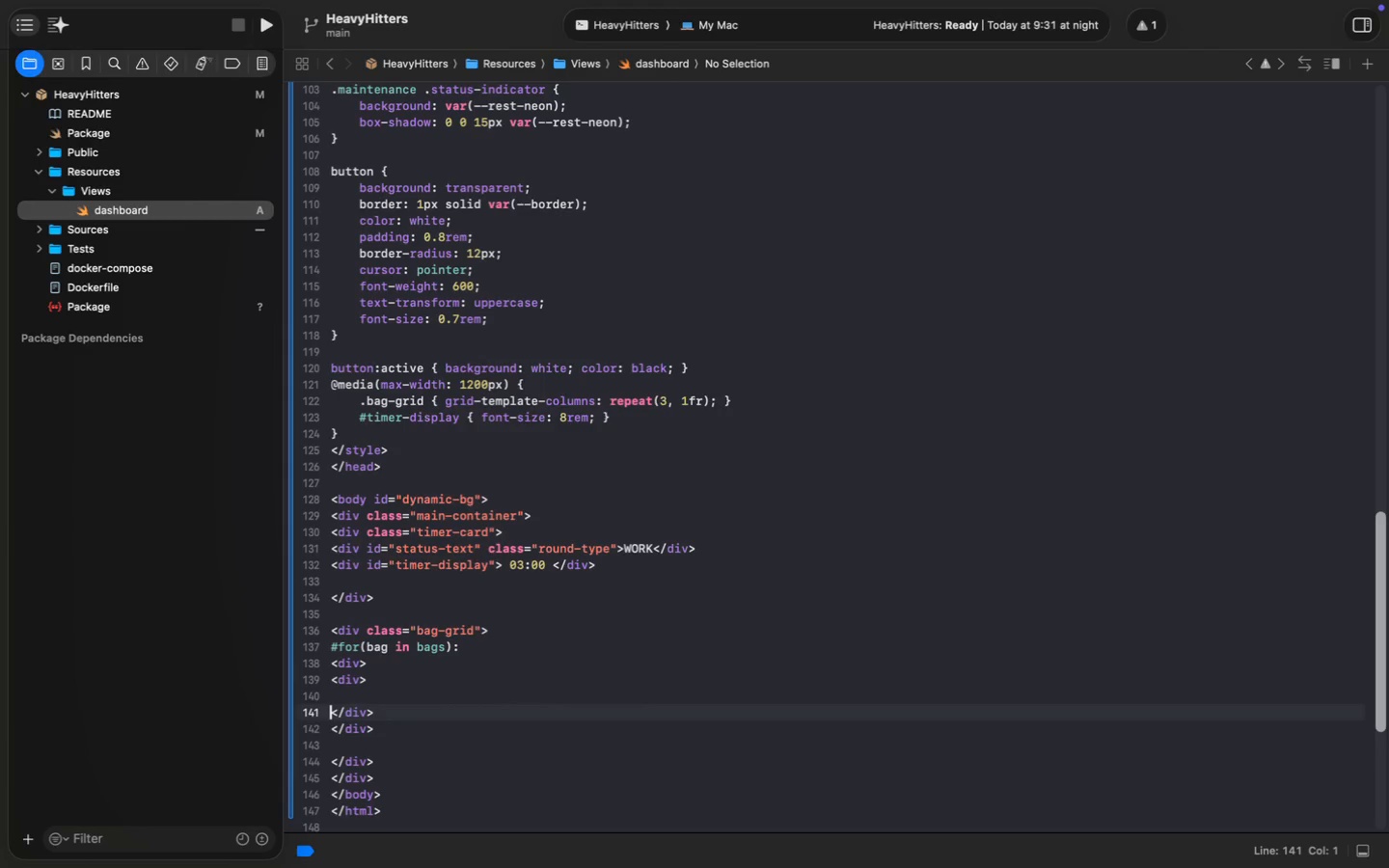 
key(ArrowUp)
 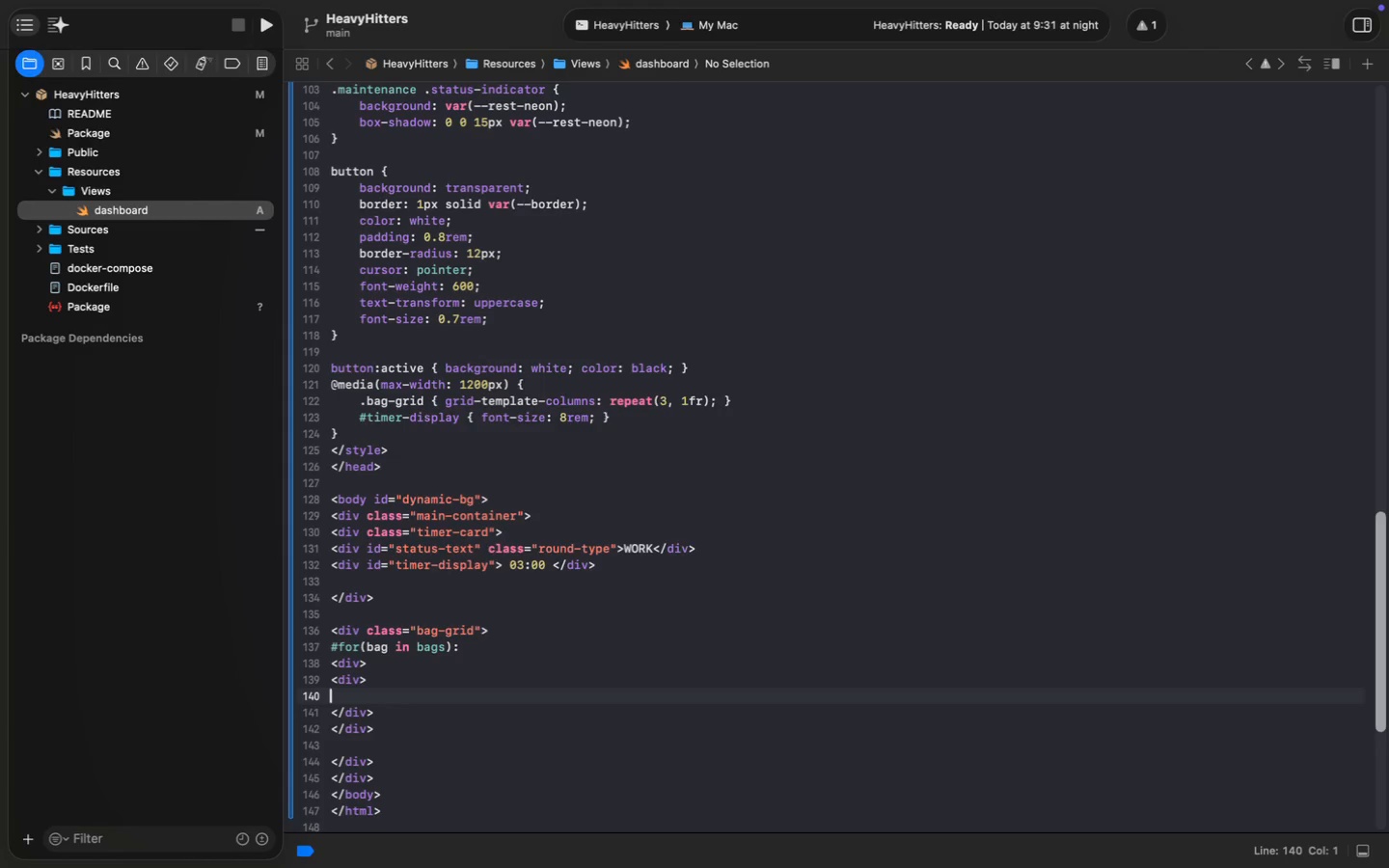 
wait(7.49)
 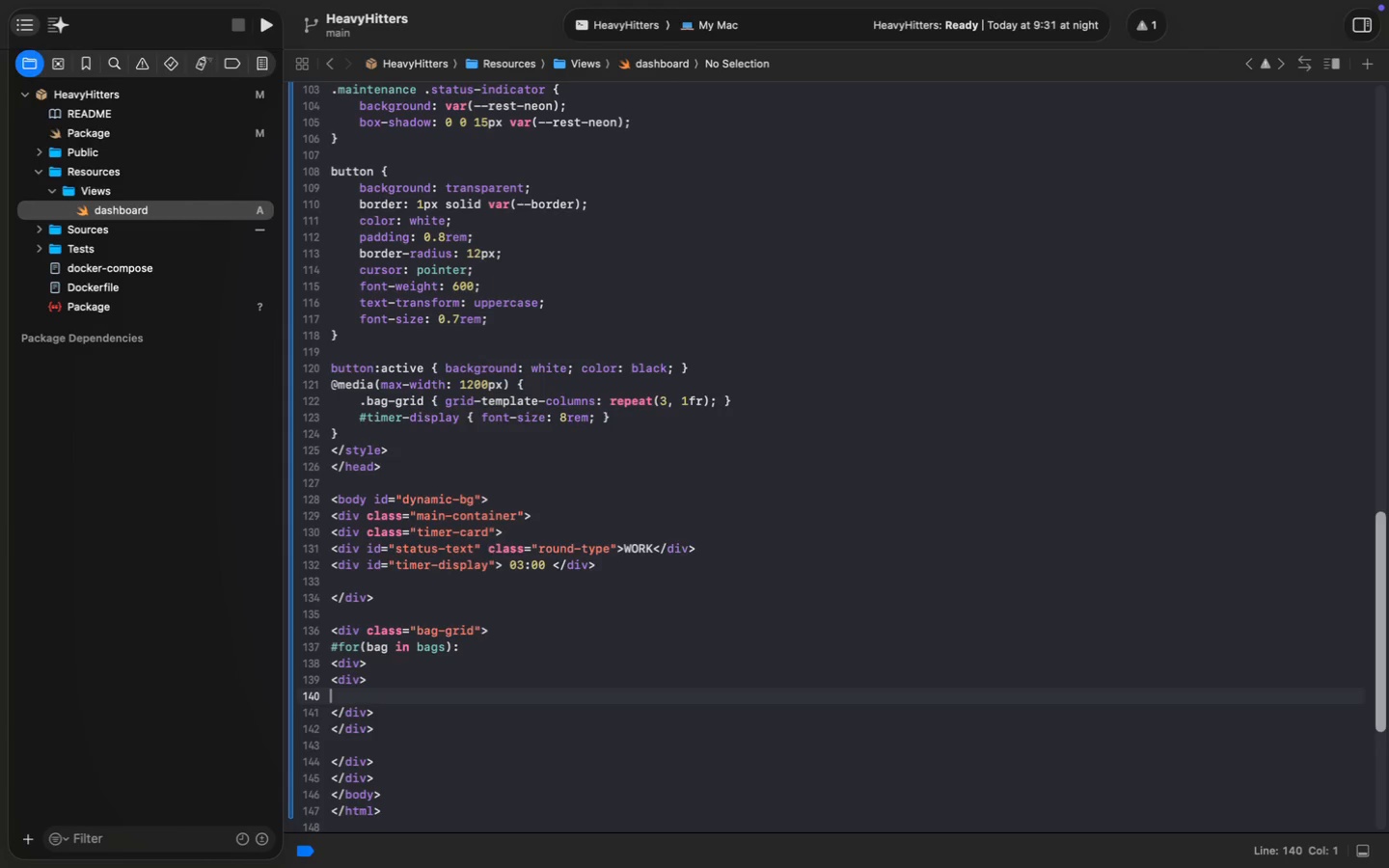 
key(ArrowUp)
 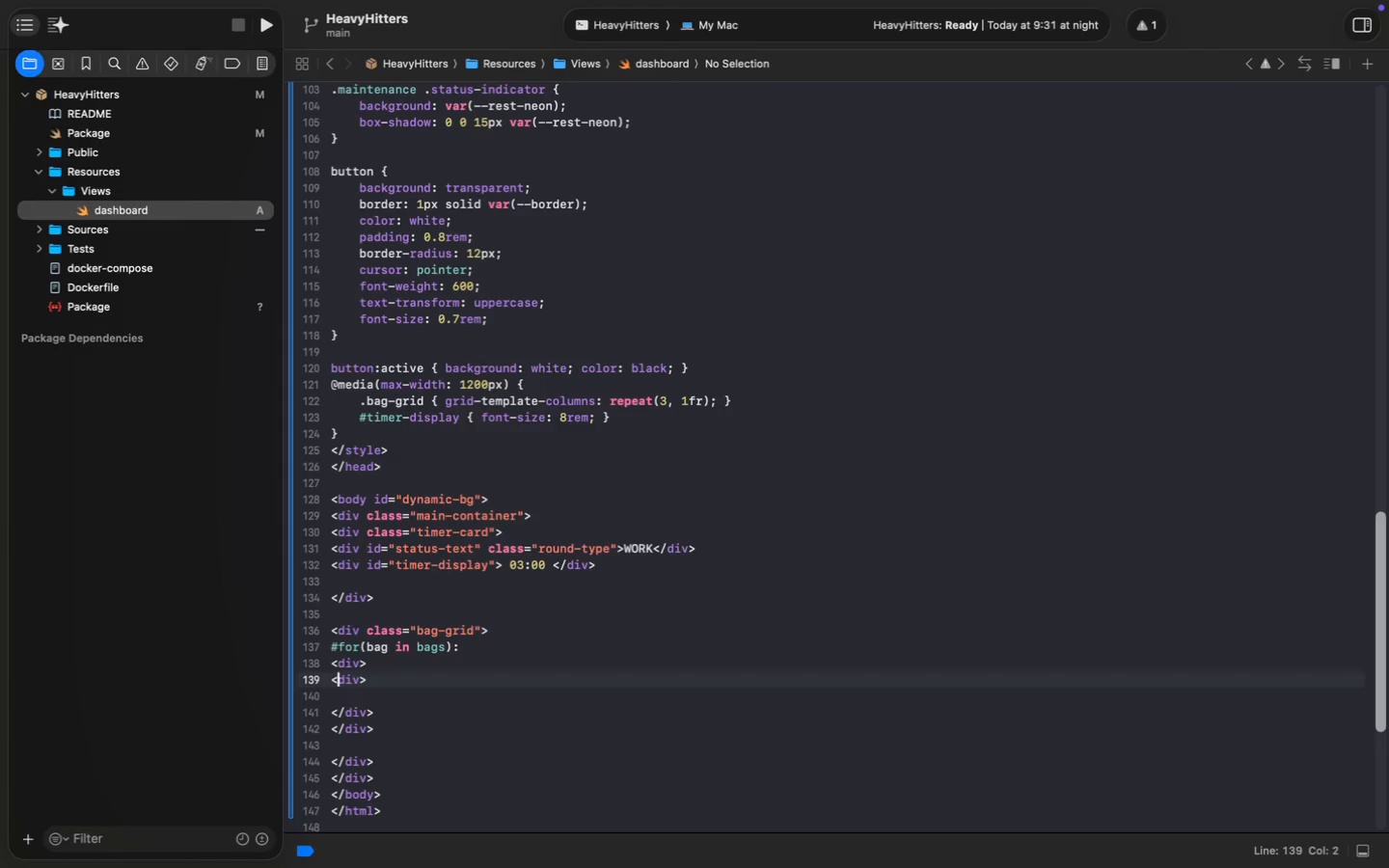 
key(ArrowRight)
 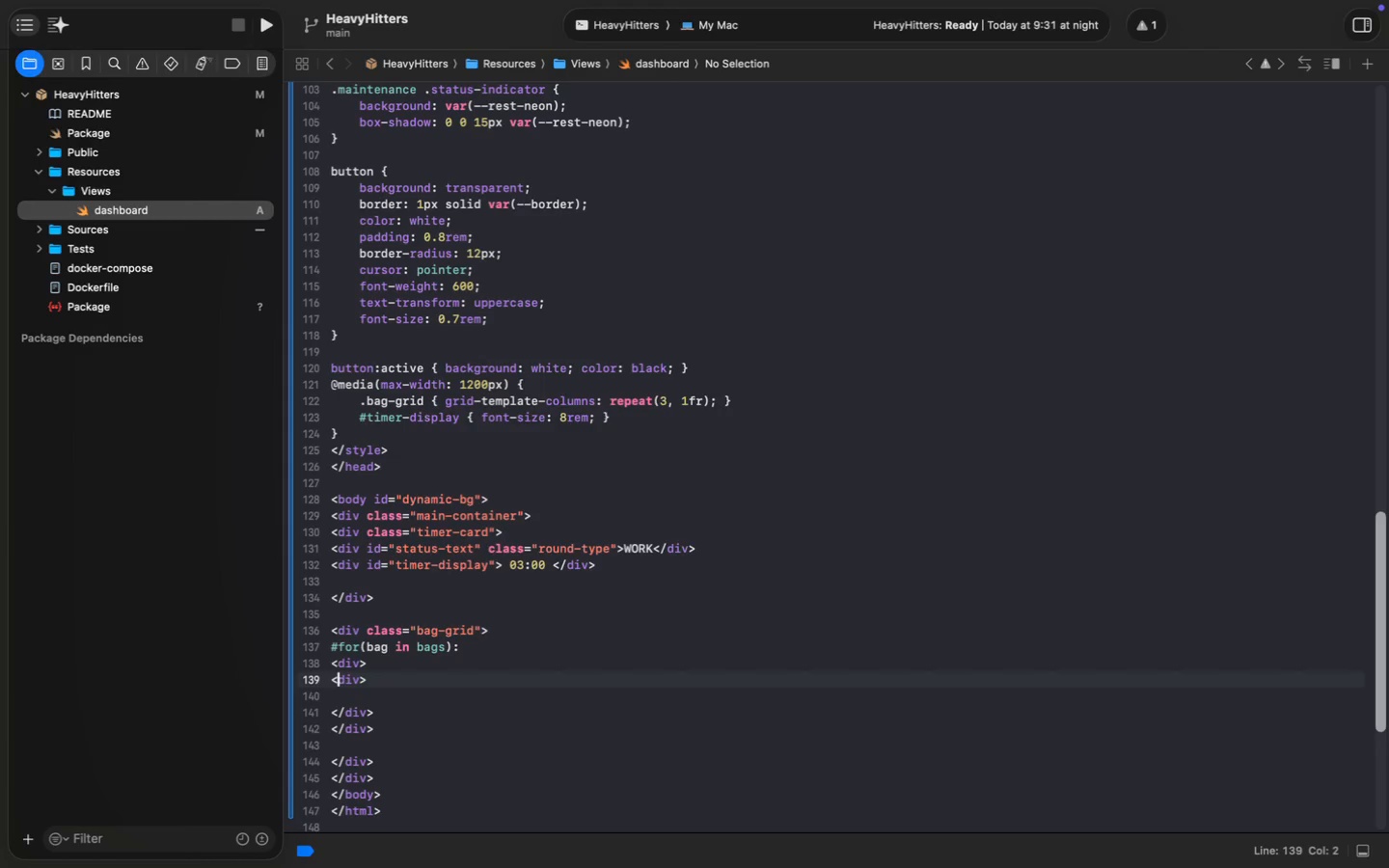 
key(ArrowRight)
 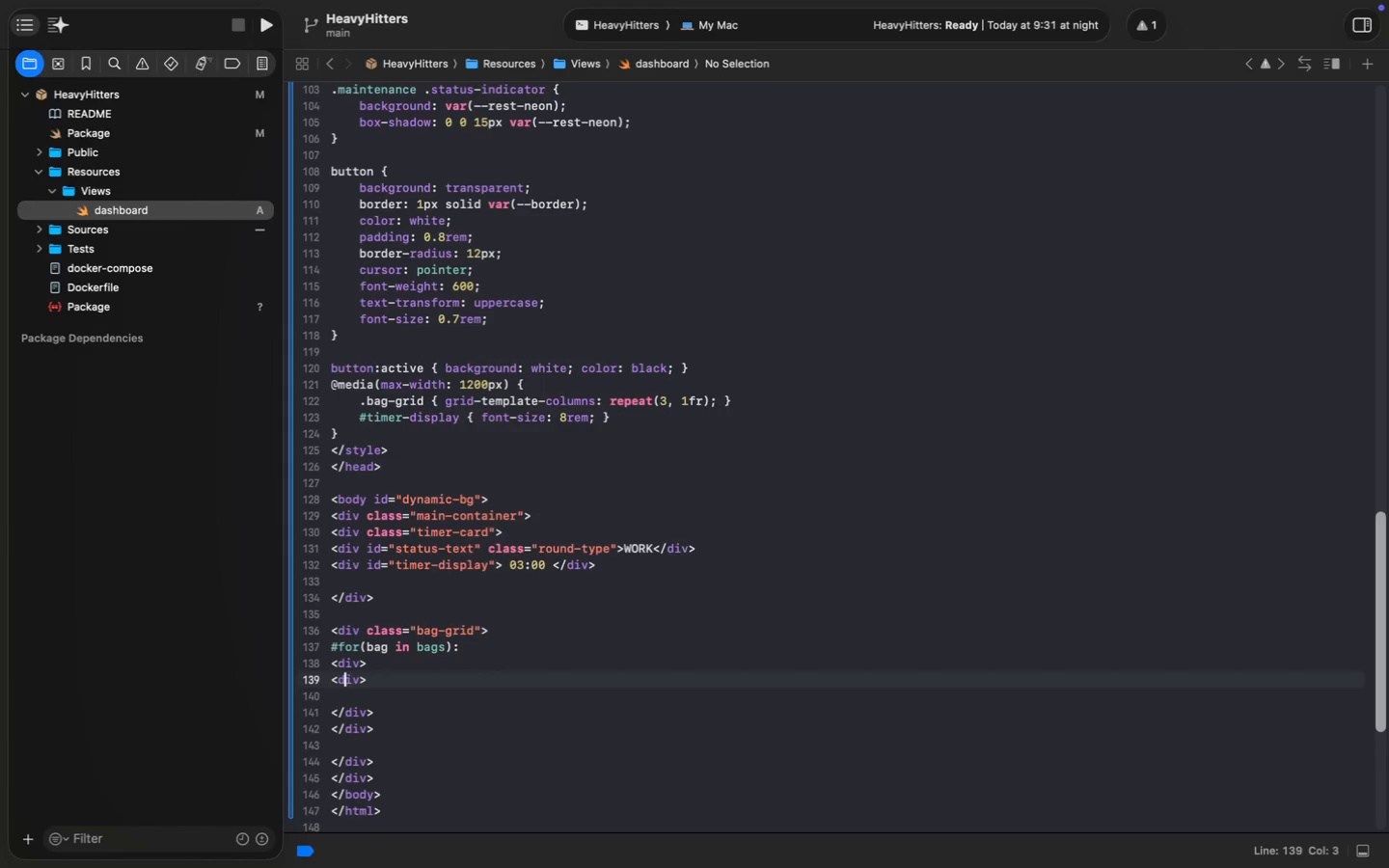 
key(ArrowRight)
 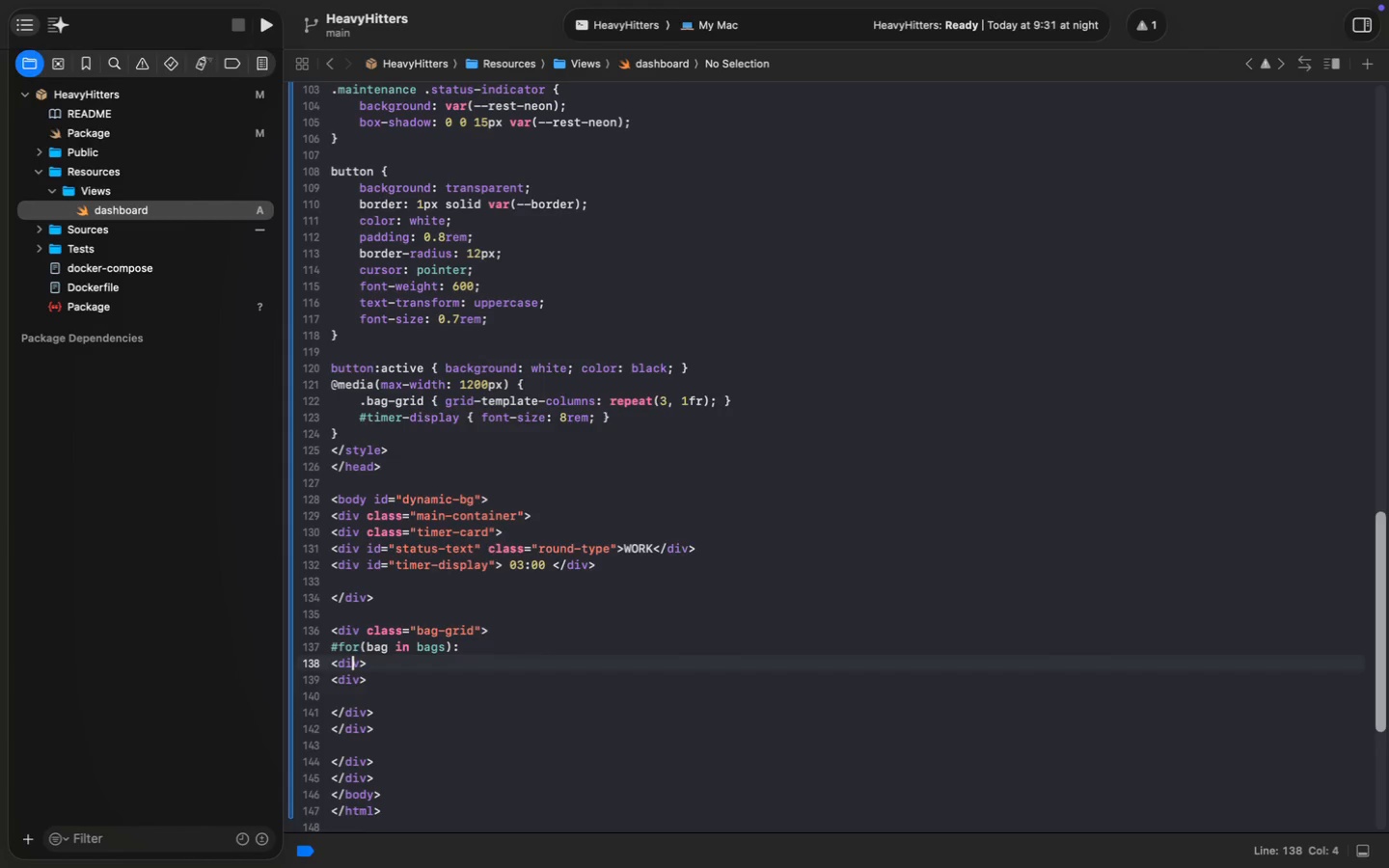 
key(ArrowUp)
 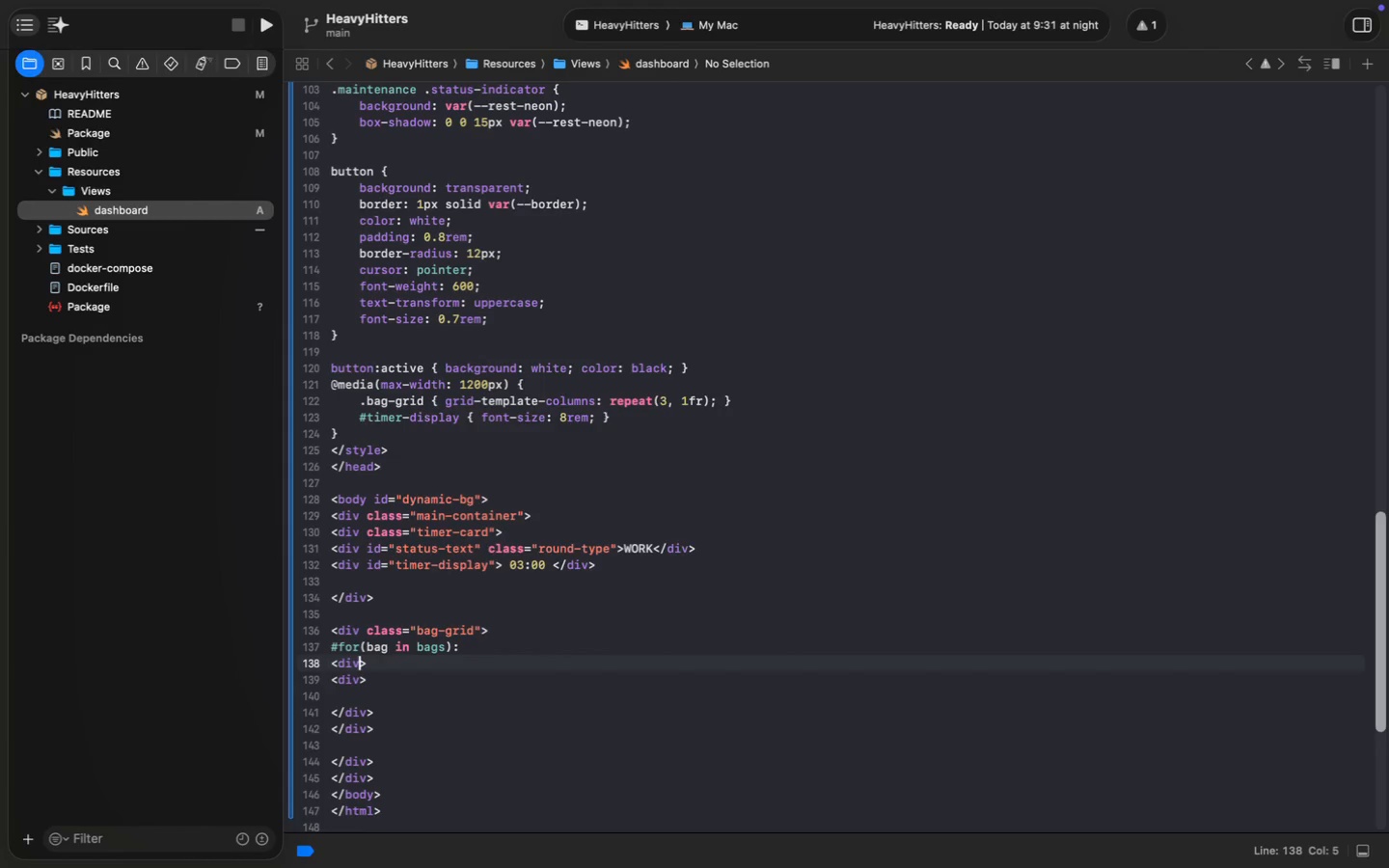 
key(ArrowRight)
 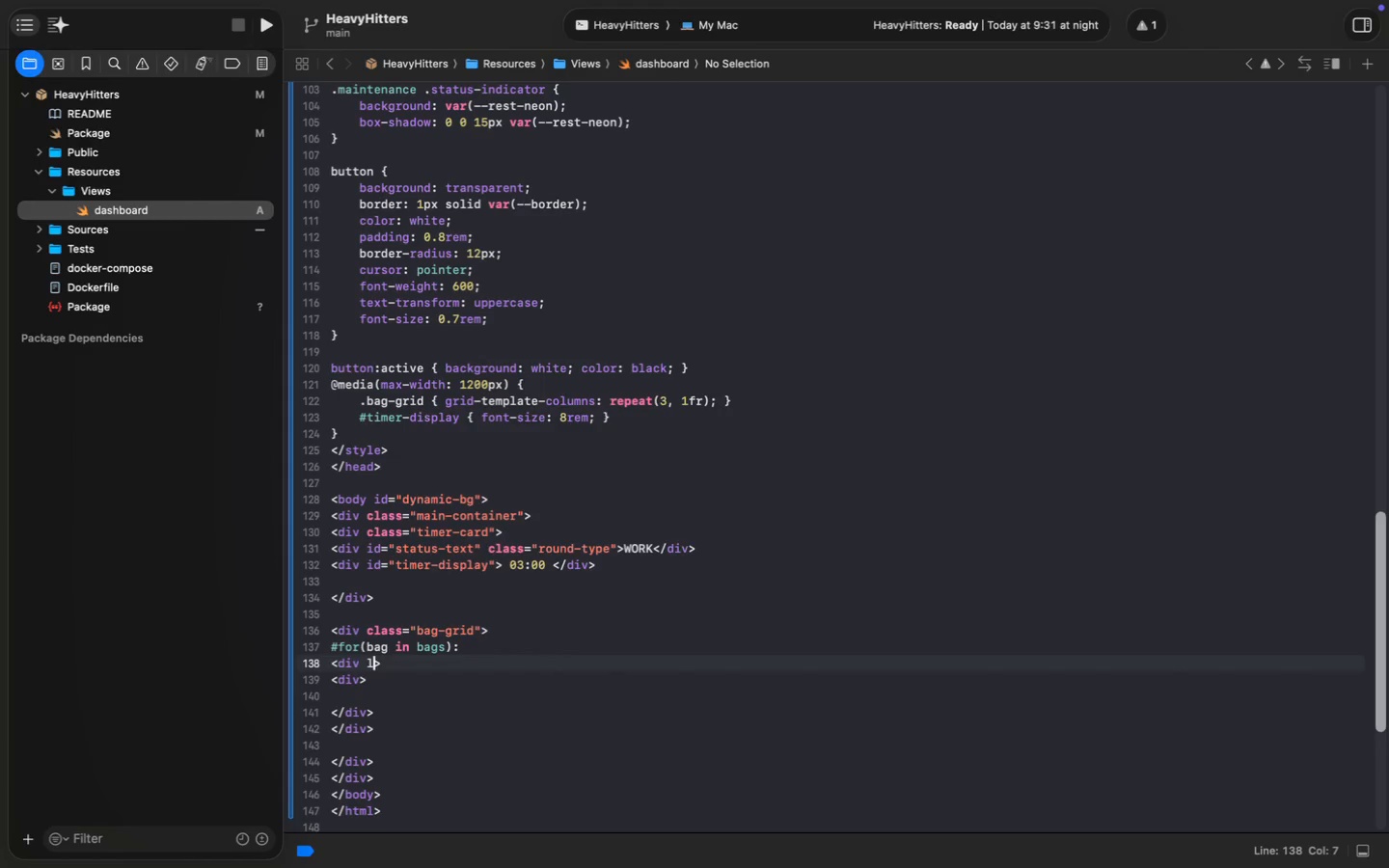 
type( l)
key(Backspace)
type(class="bg-card #(bag.status))
 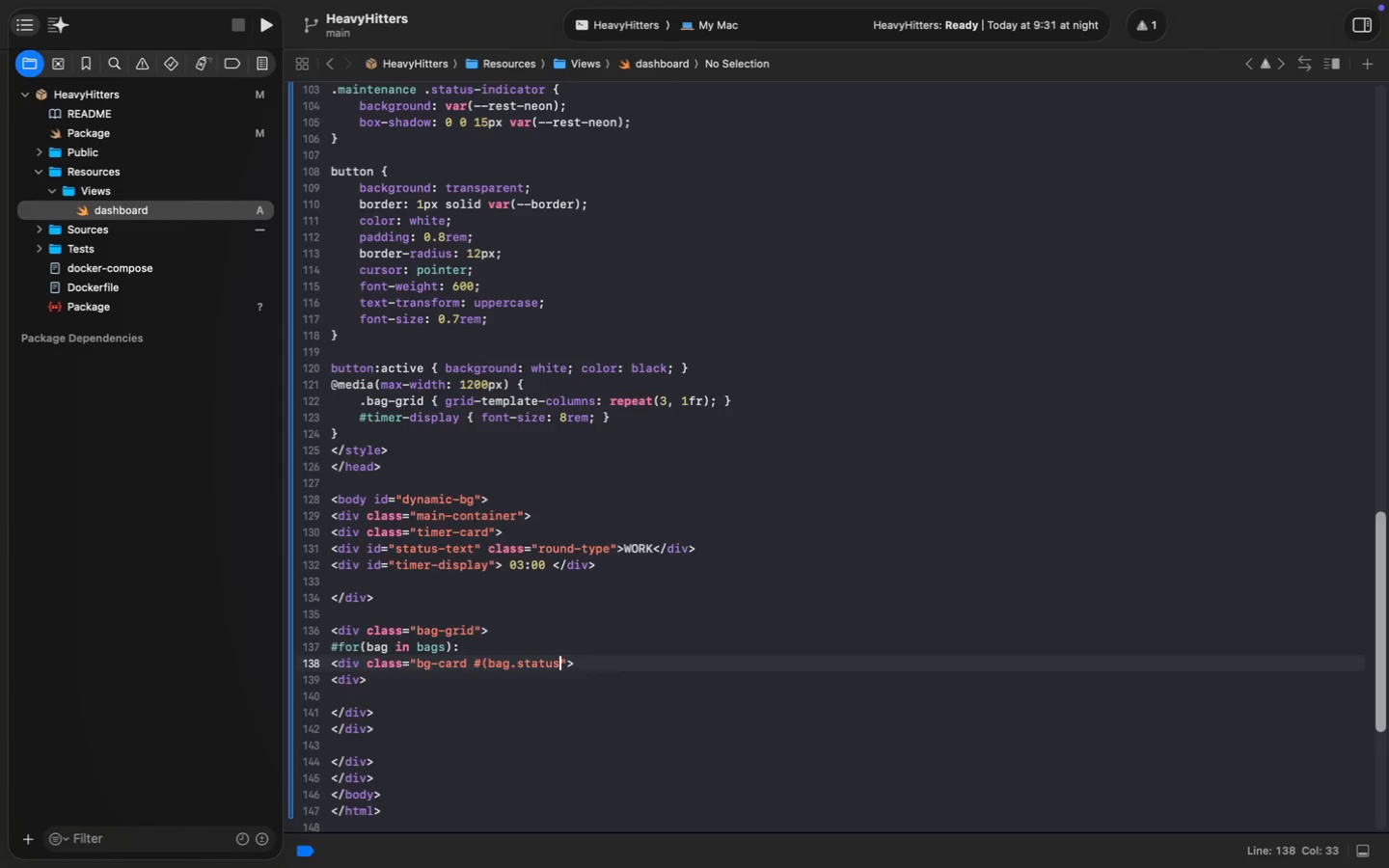 
key(ArrowDown)
 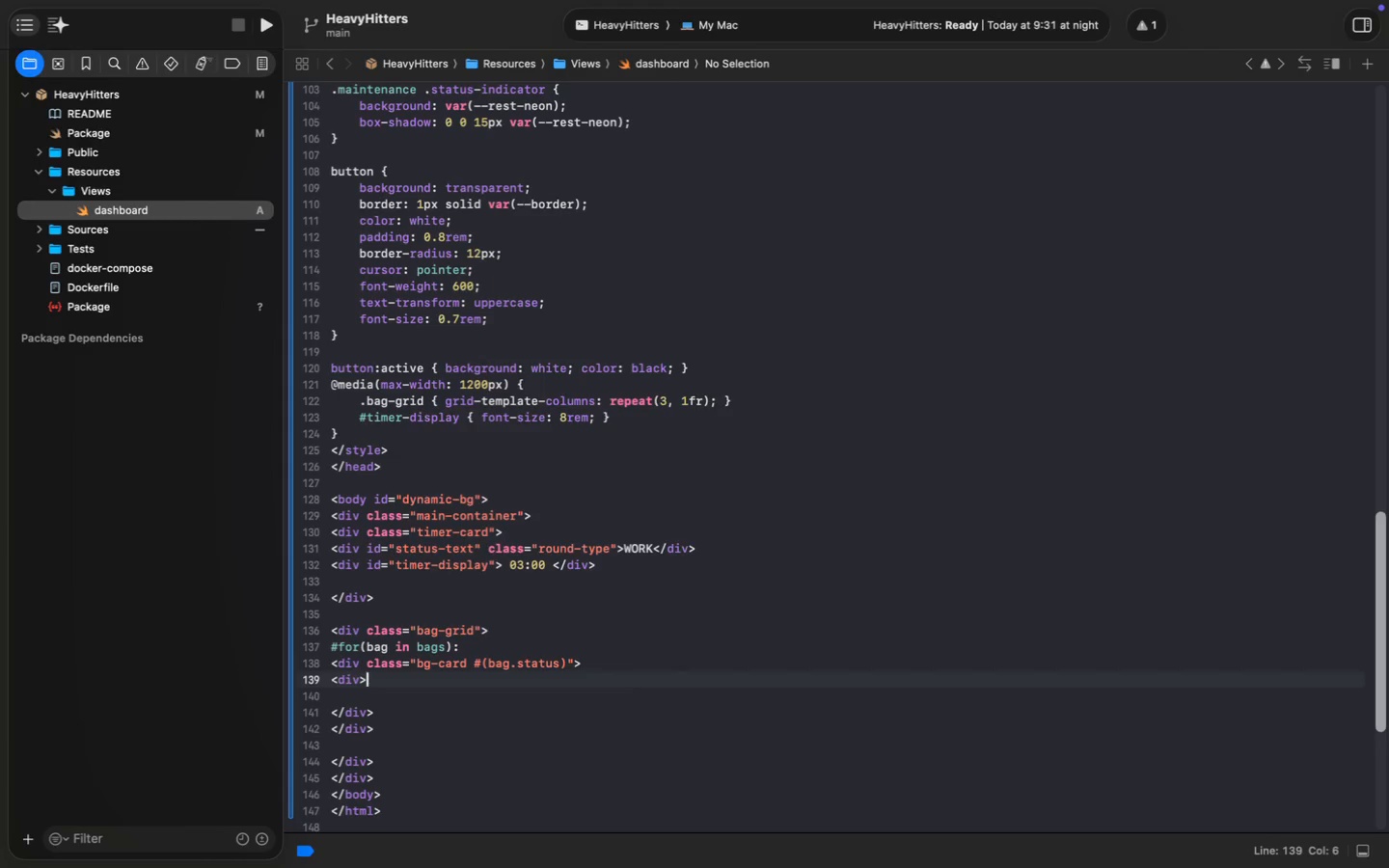 
key(Enter)
 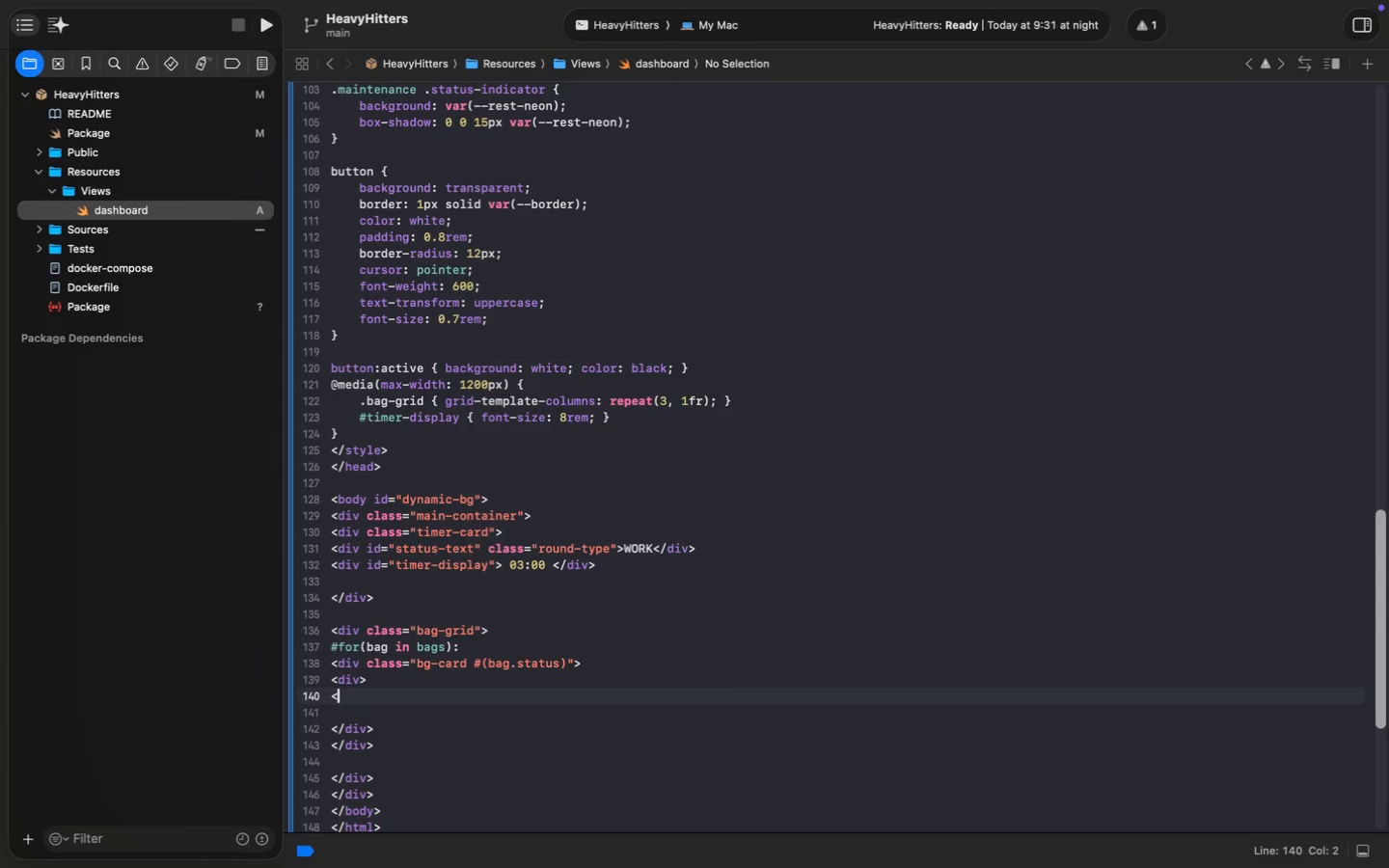 
type(<div></div>)
 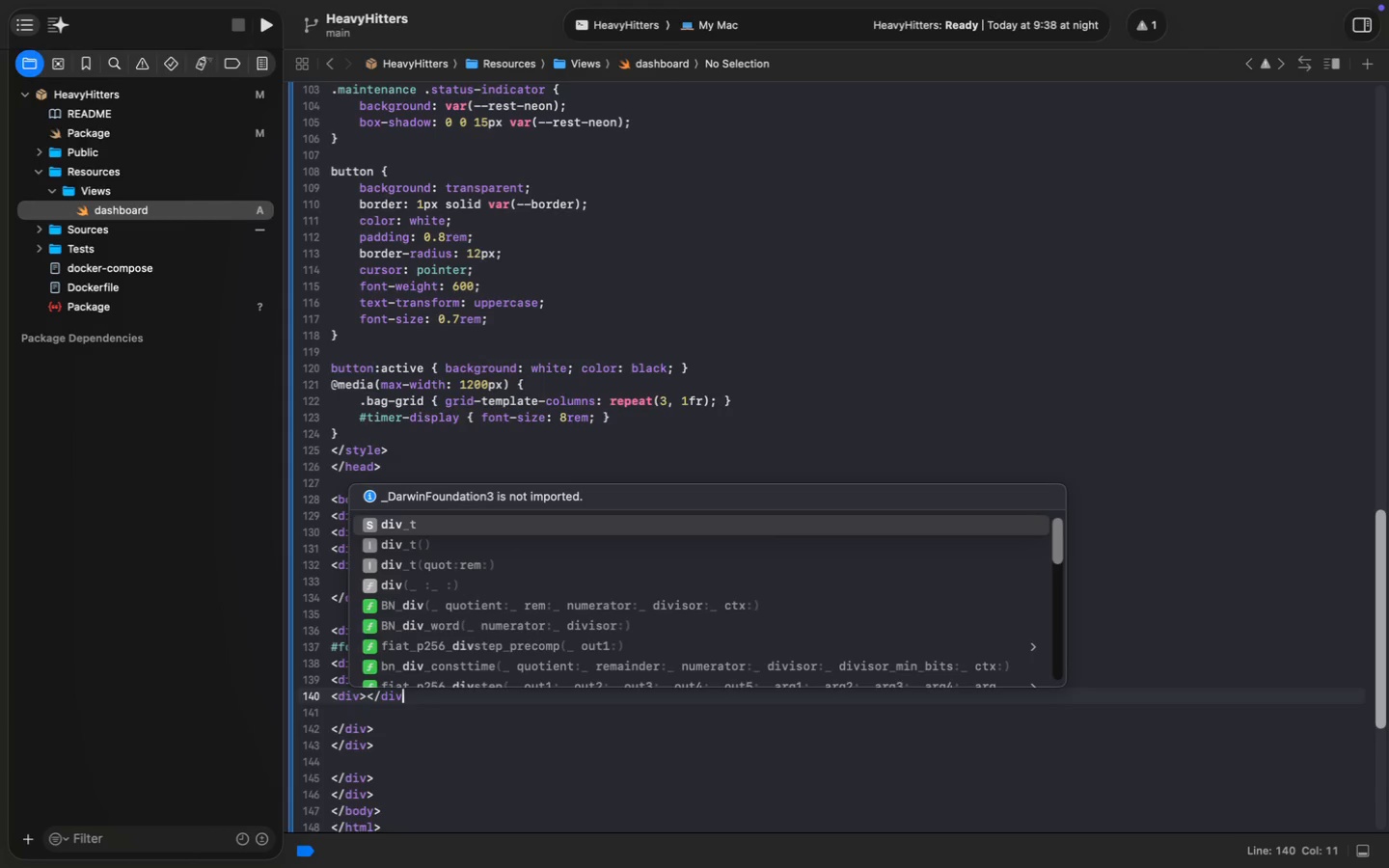 
key(ArrowLeft)
 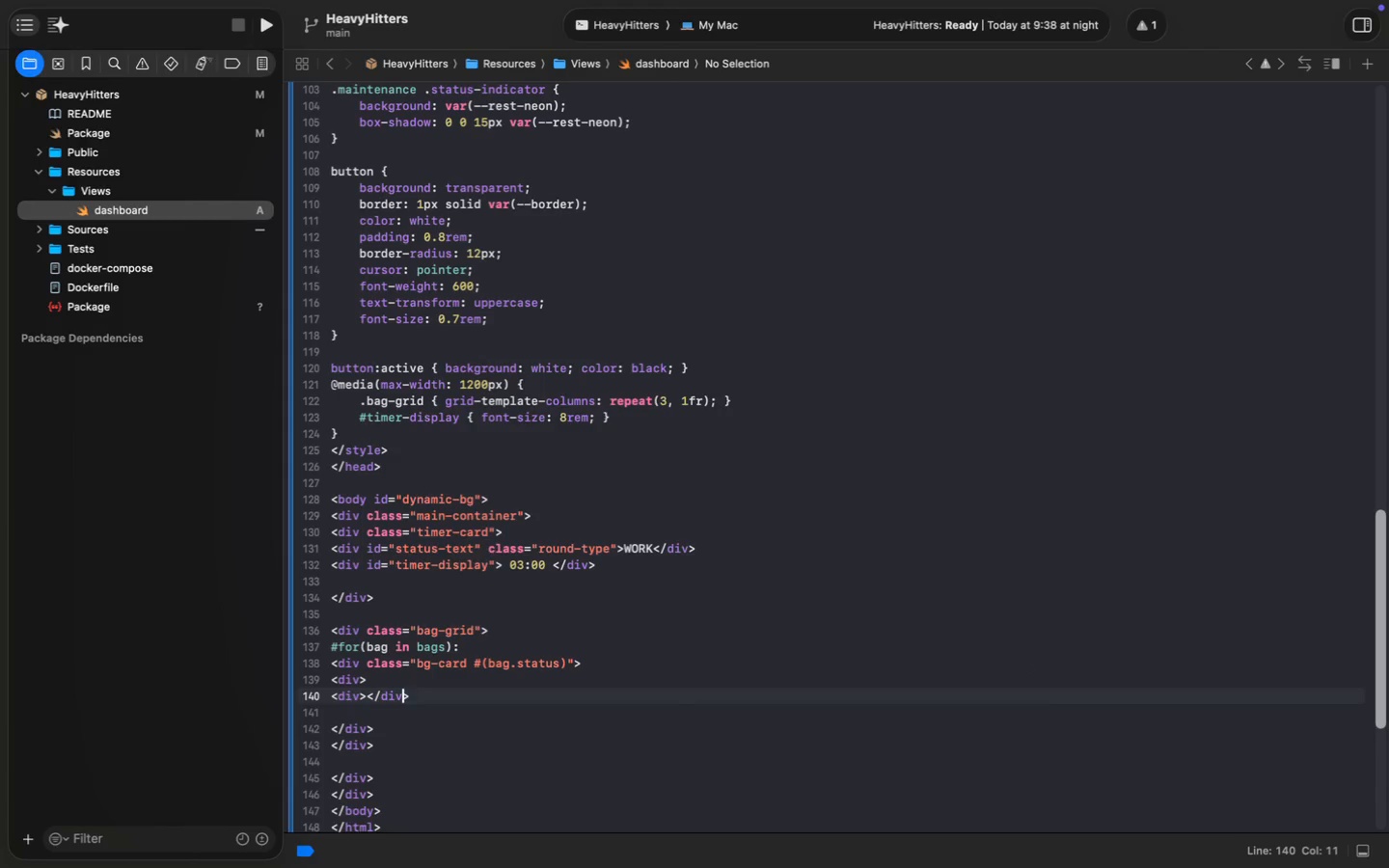 
key(ArrowLeft)
 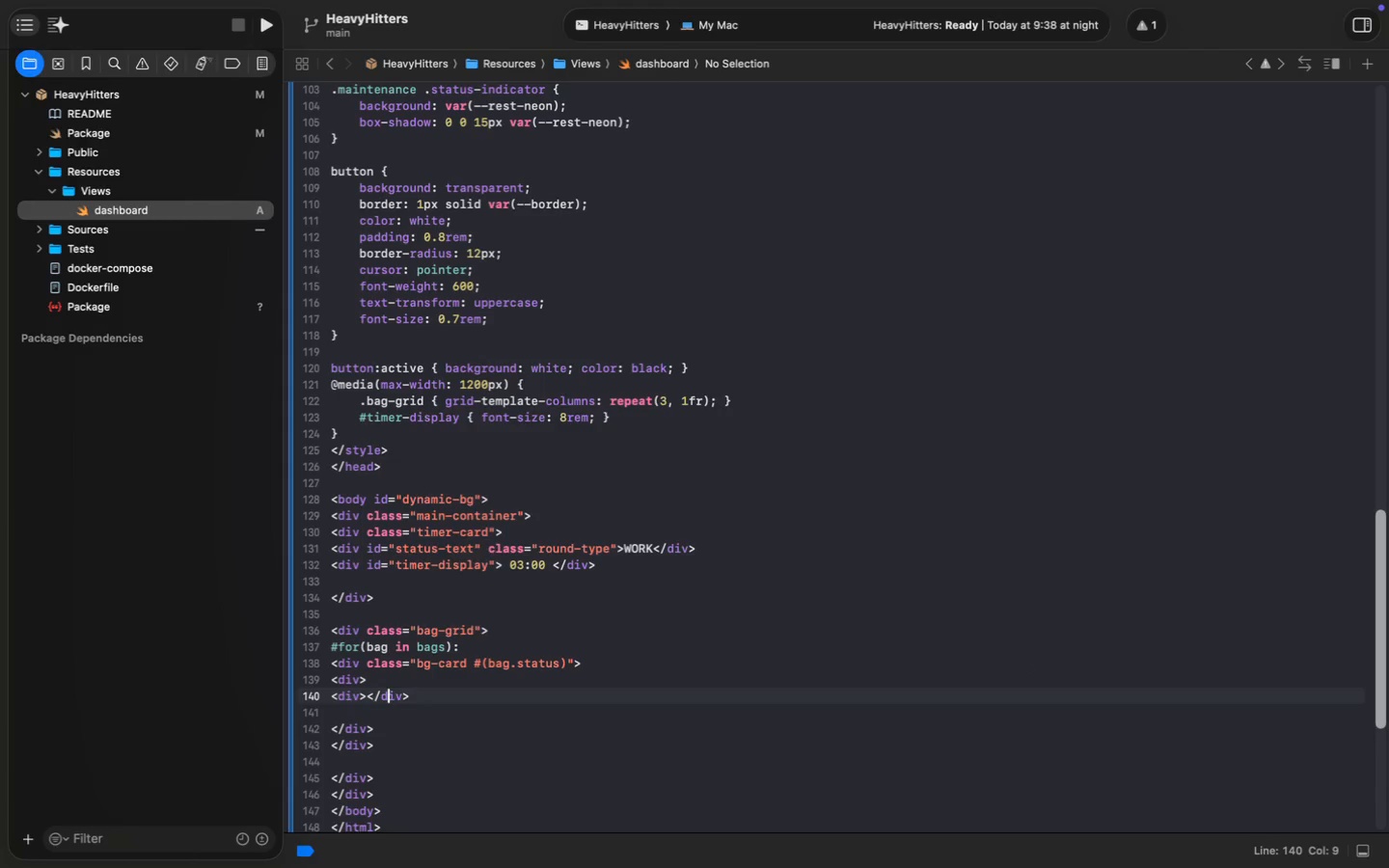 
key(ArrowLeft)
 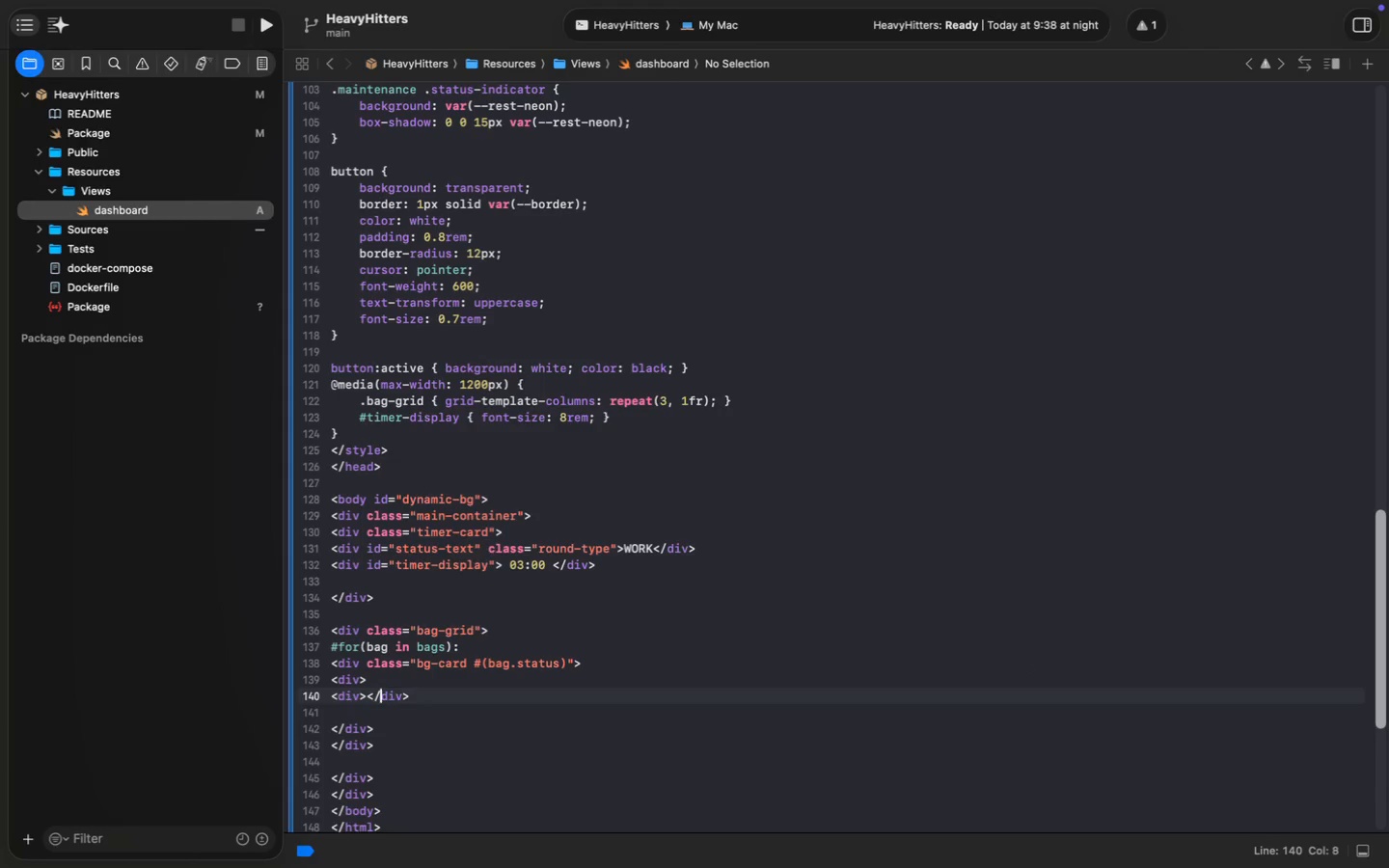 
key(ArrowLeft)
 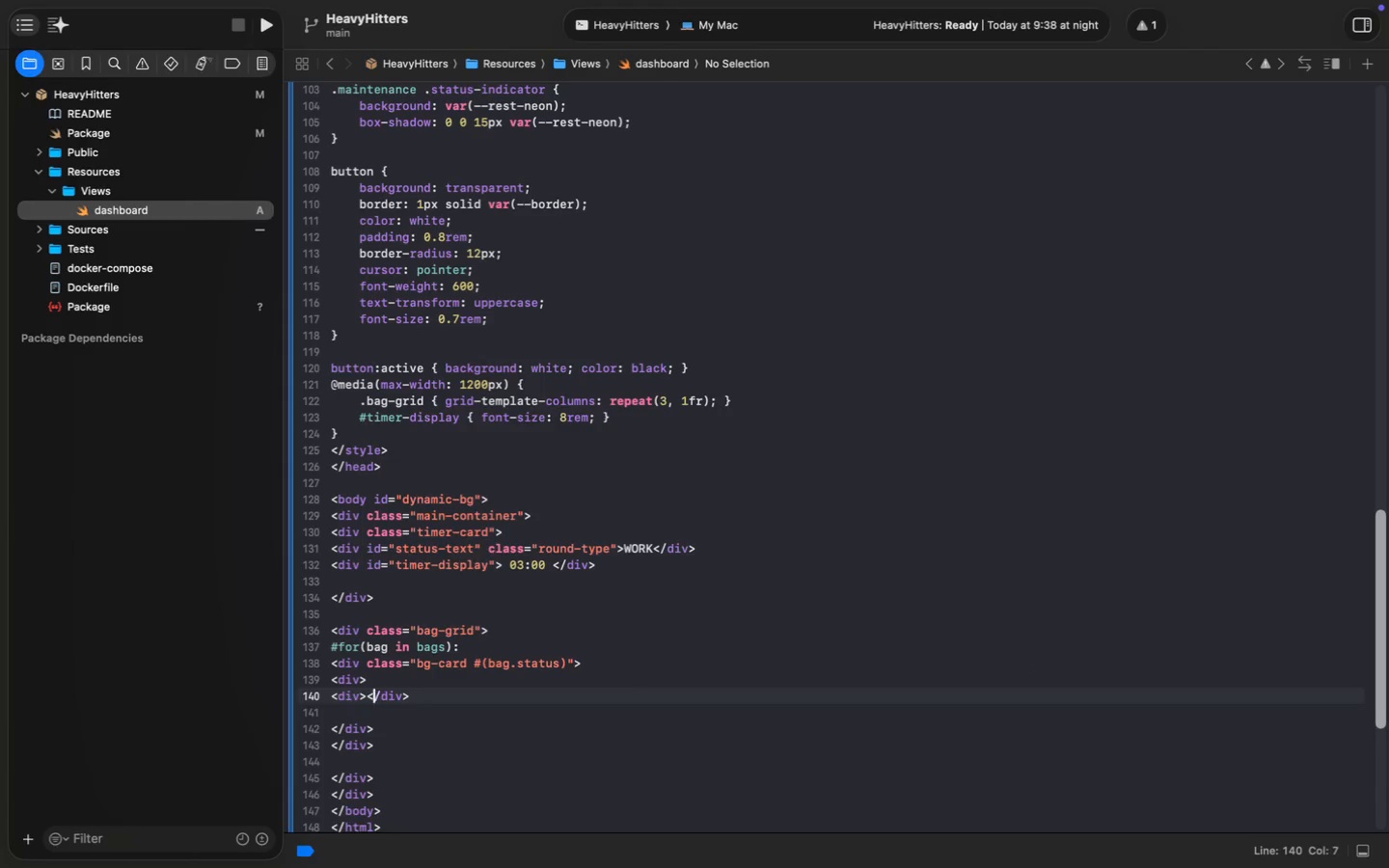 
key(ArrowLeft)
 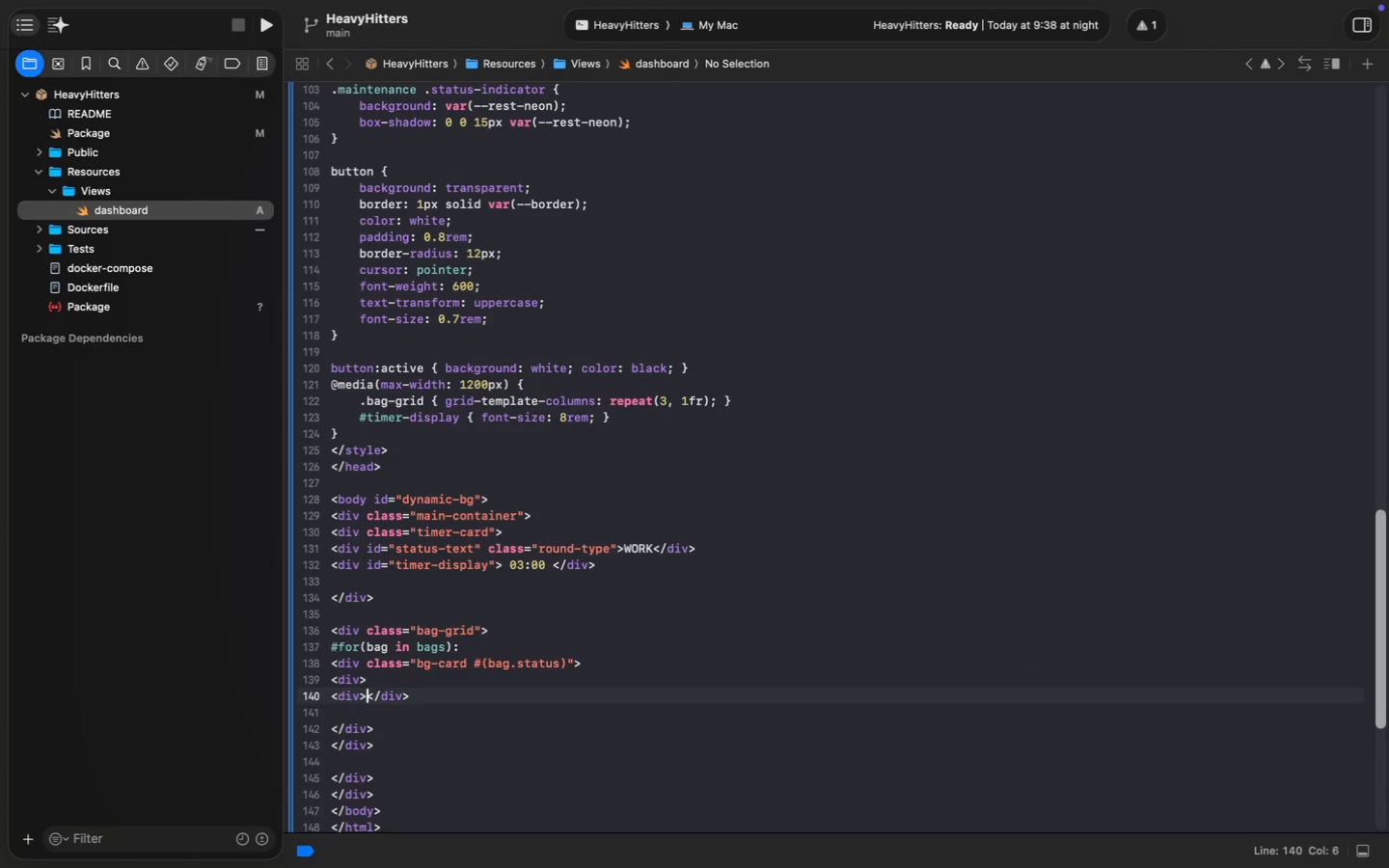 
key(ArrowLeft)
 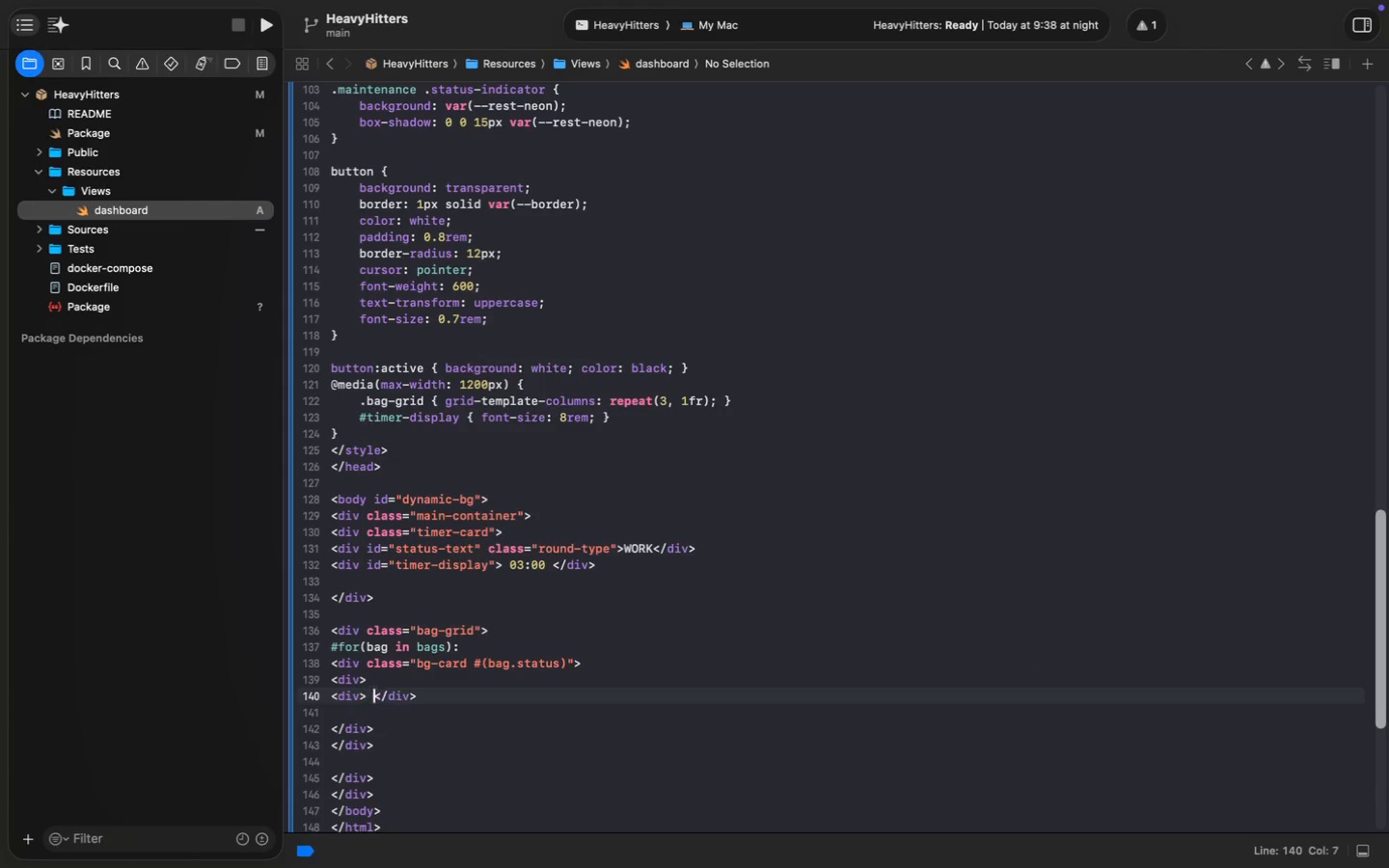 
key(Space)
 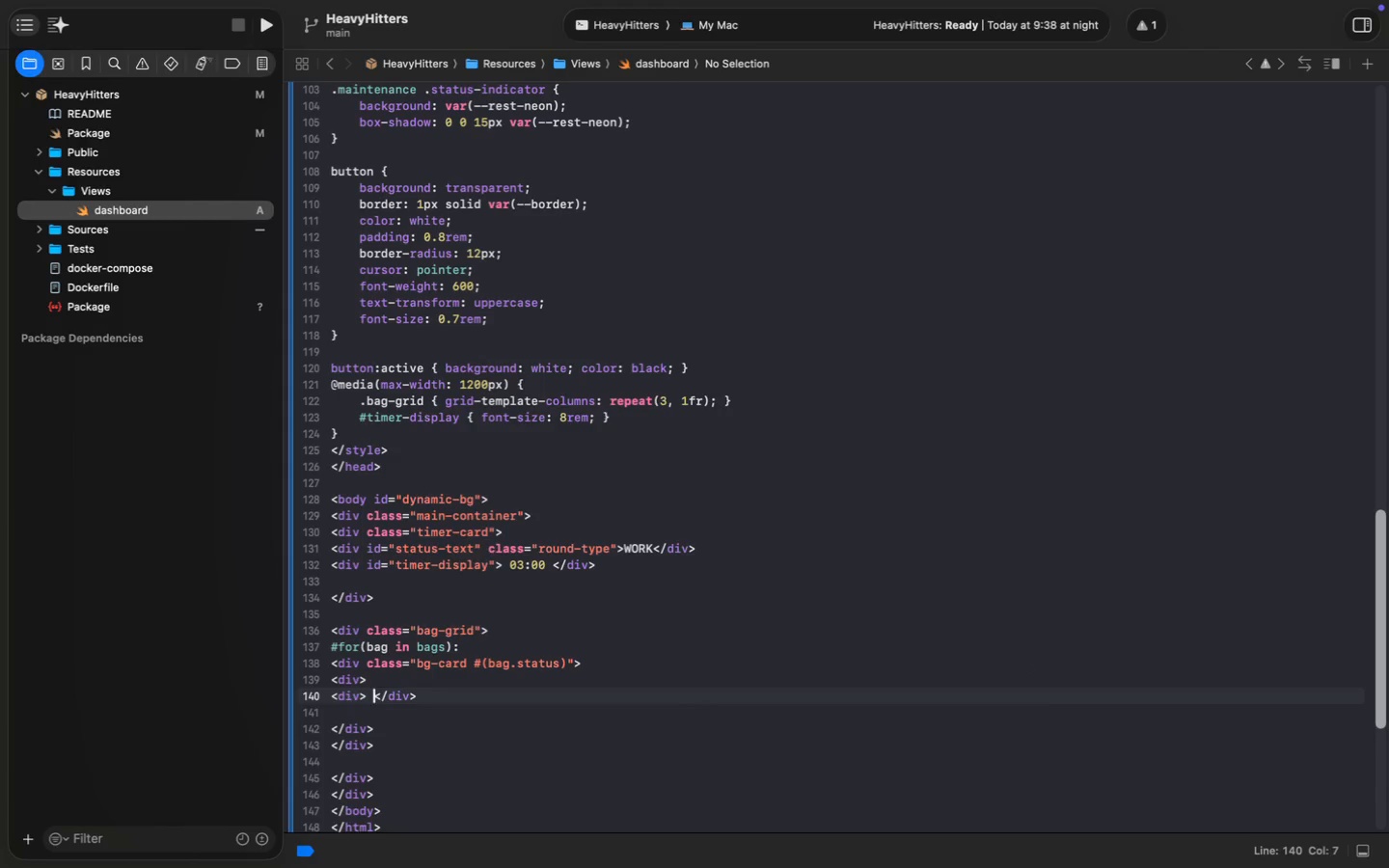 
key(ArrowLeft)
 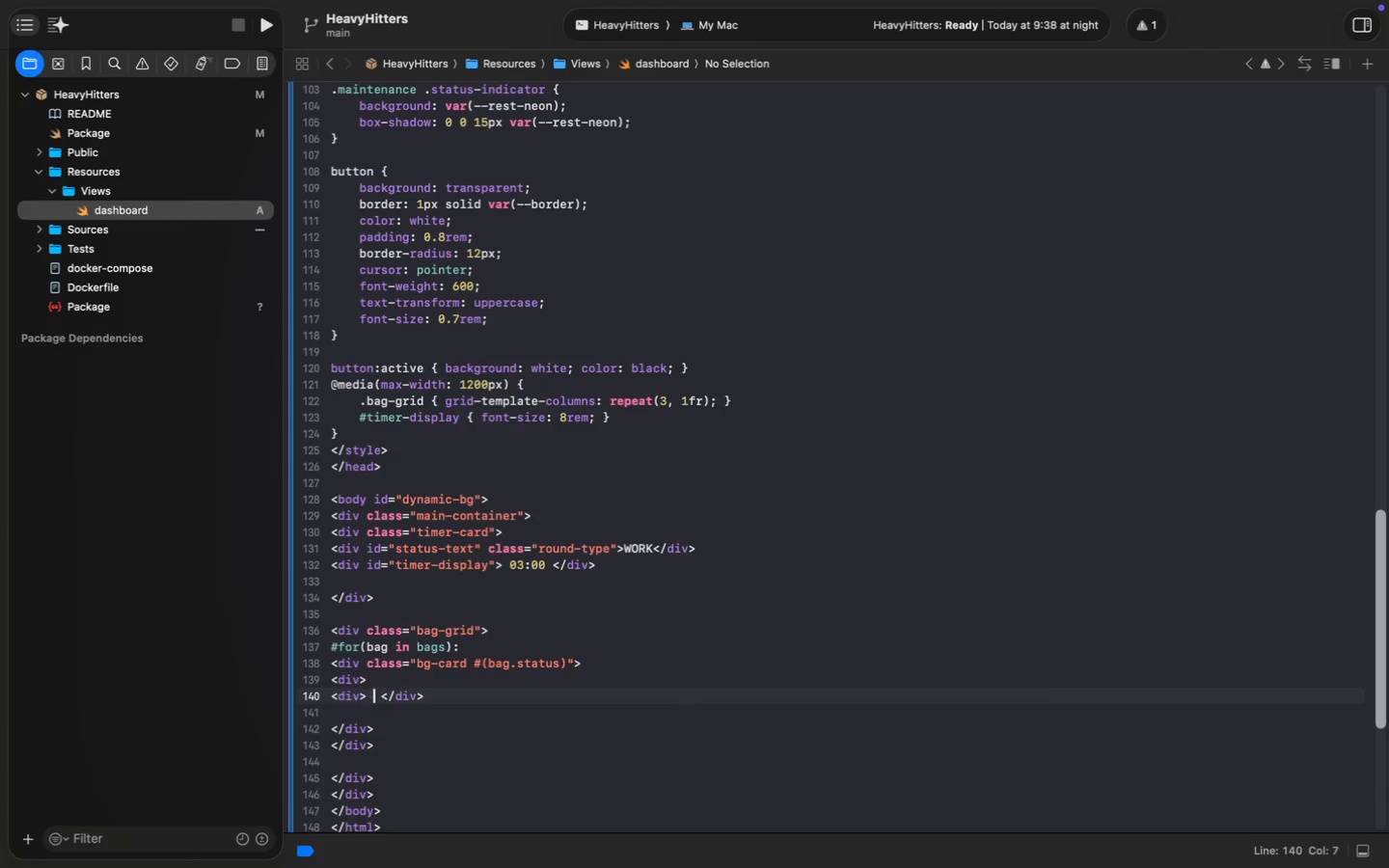 
key(Space)
 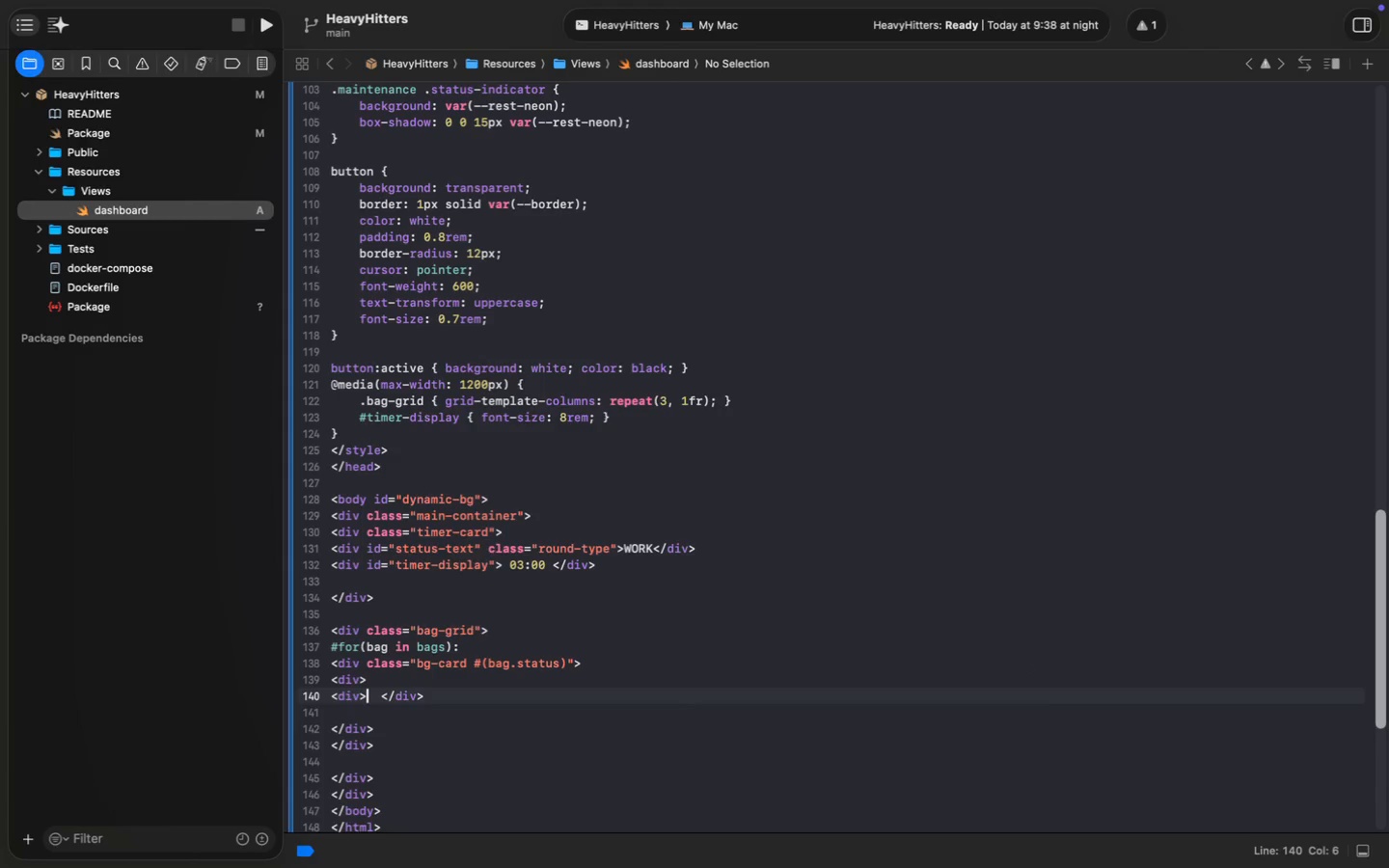 
key(ArrowLeft)
 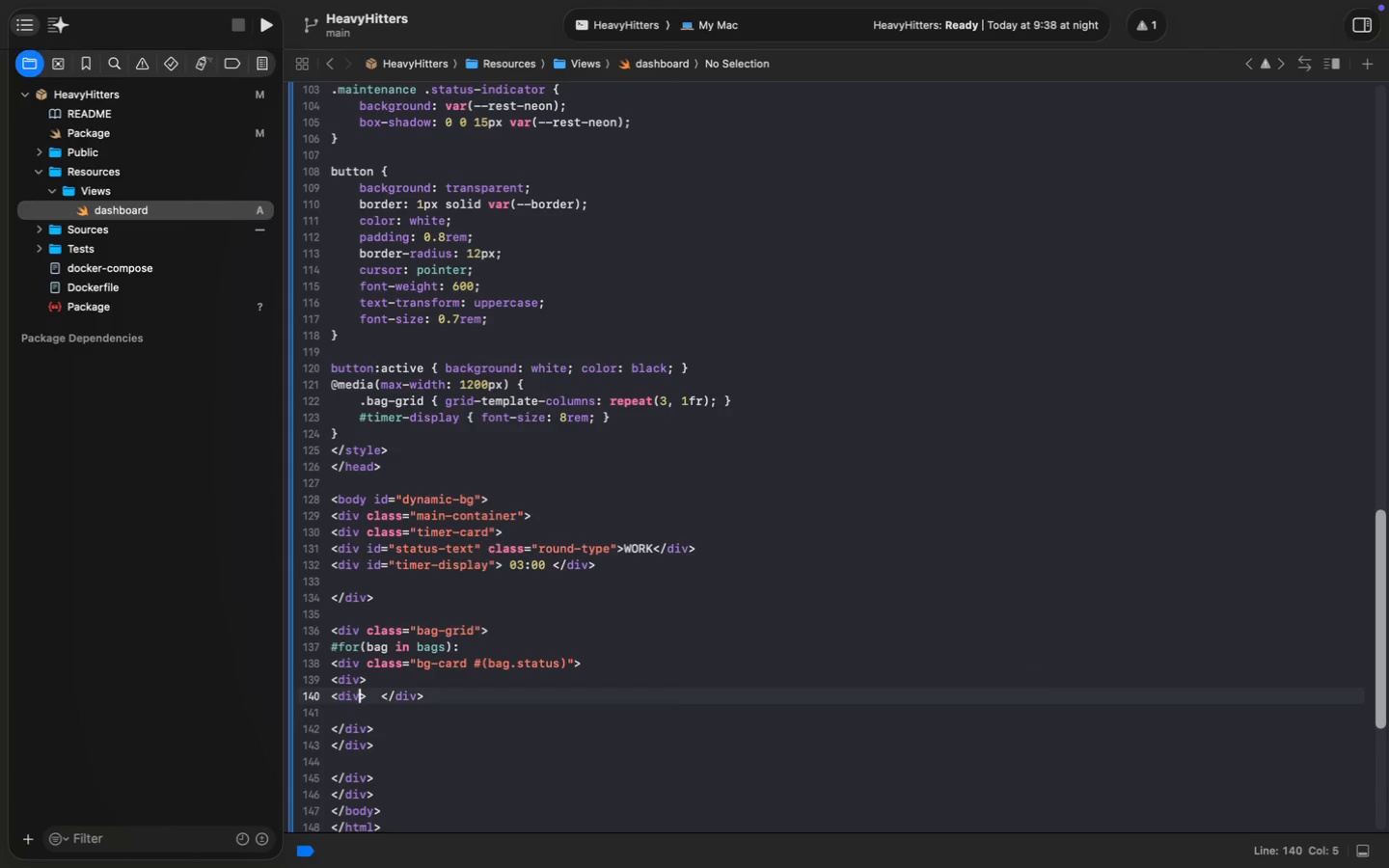 
key(ArrowLeft)
 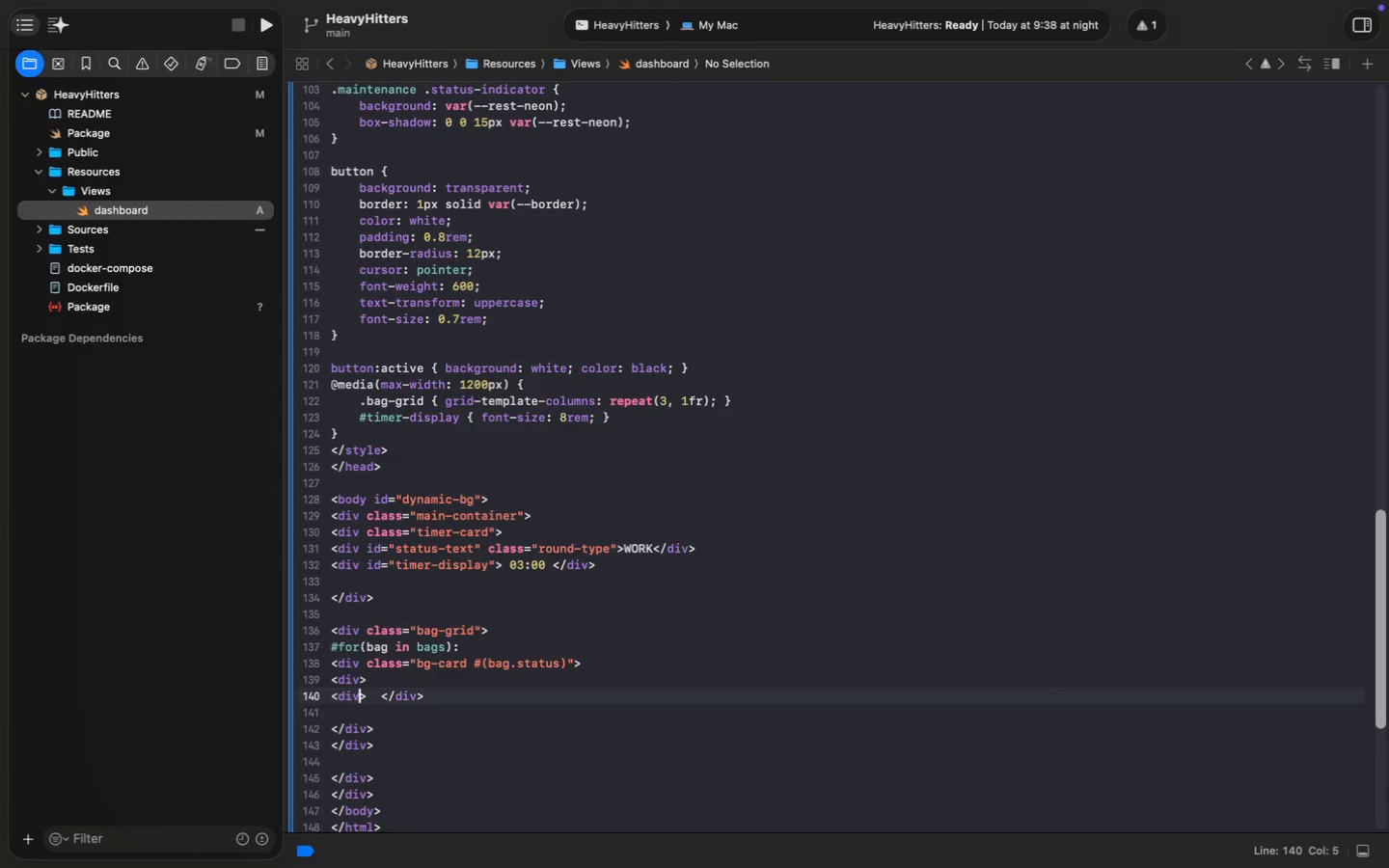 
type(class="")
 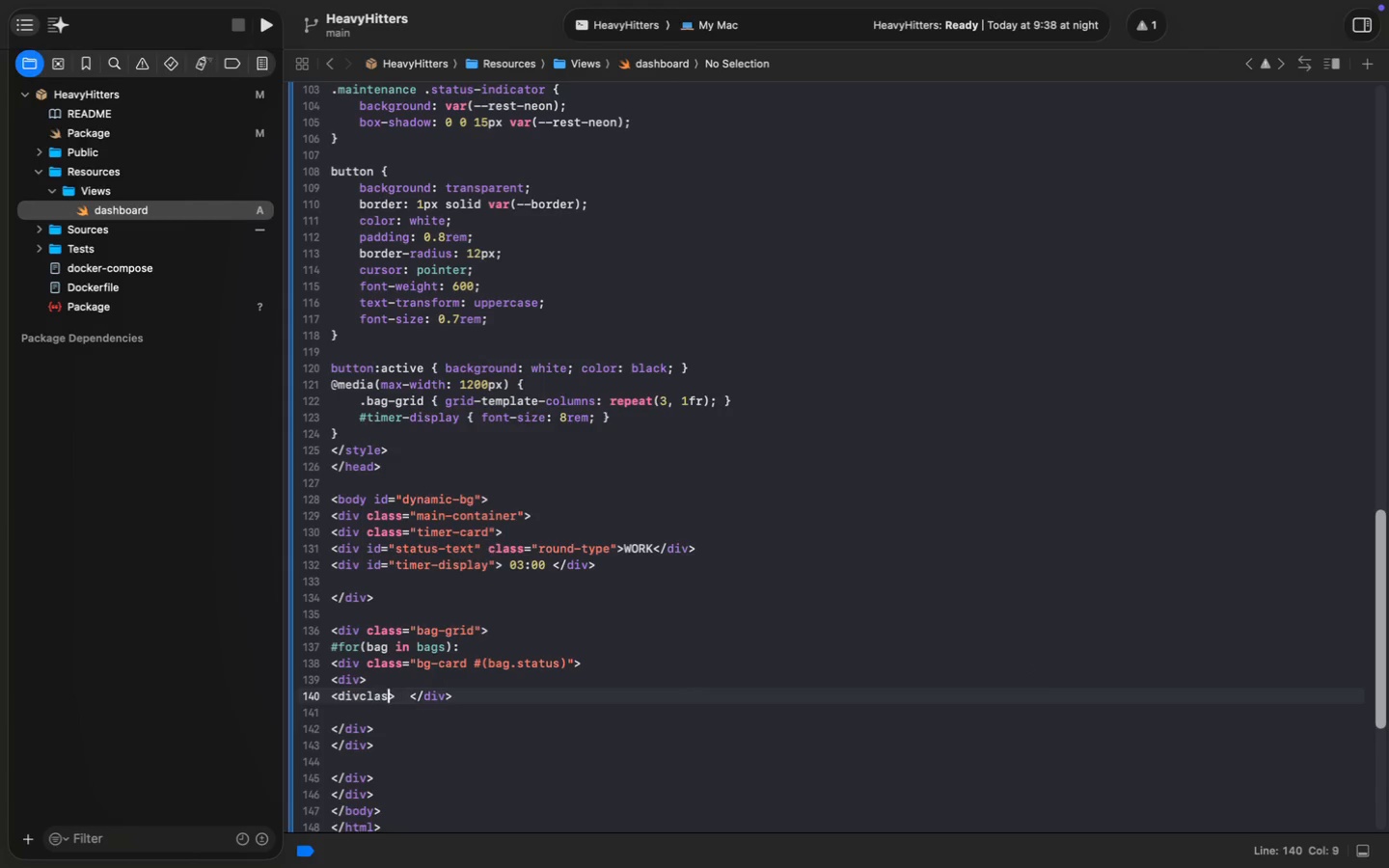 
 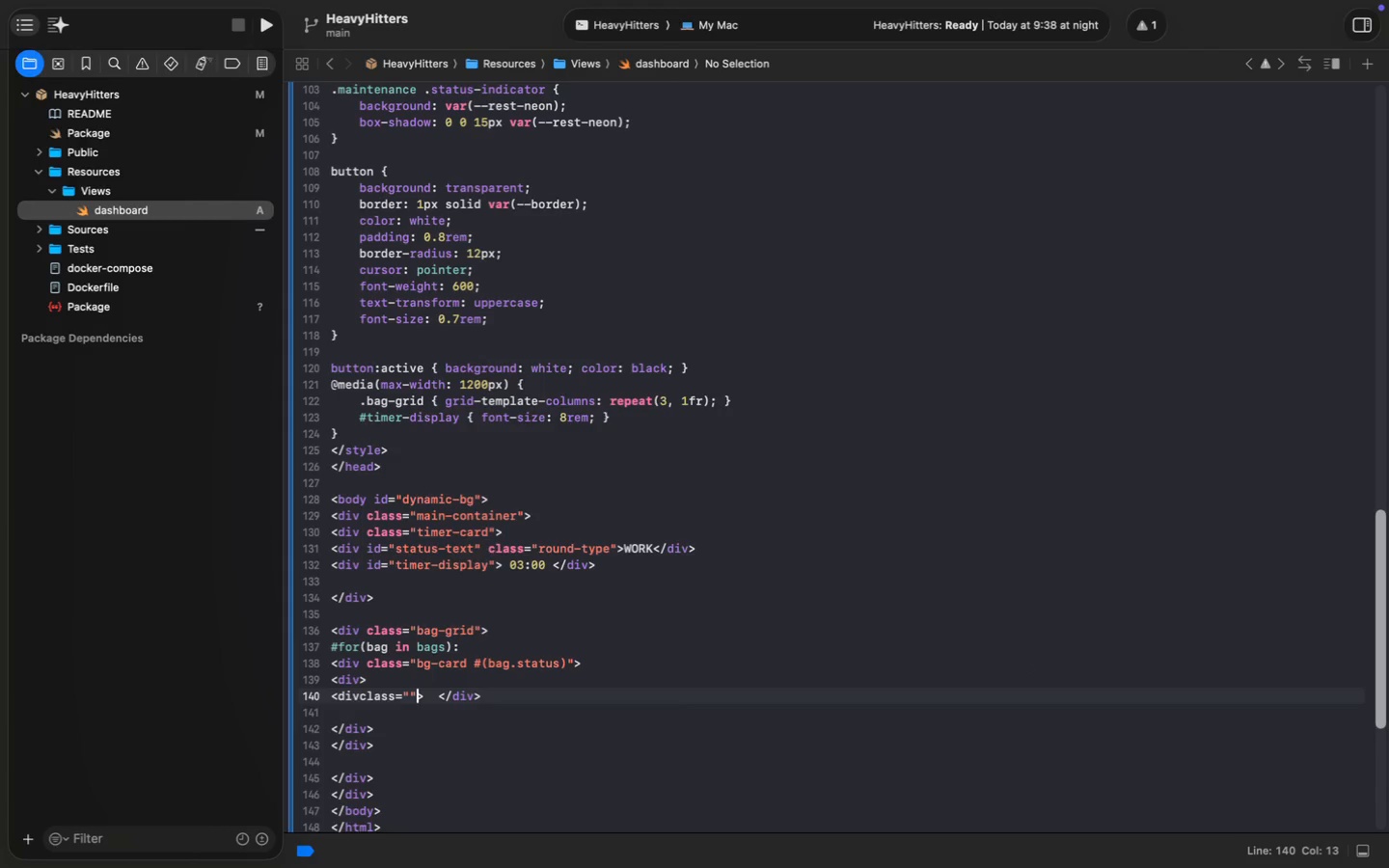 
key(ArrowLeft)
 